 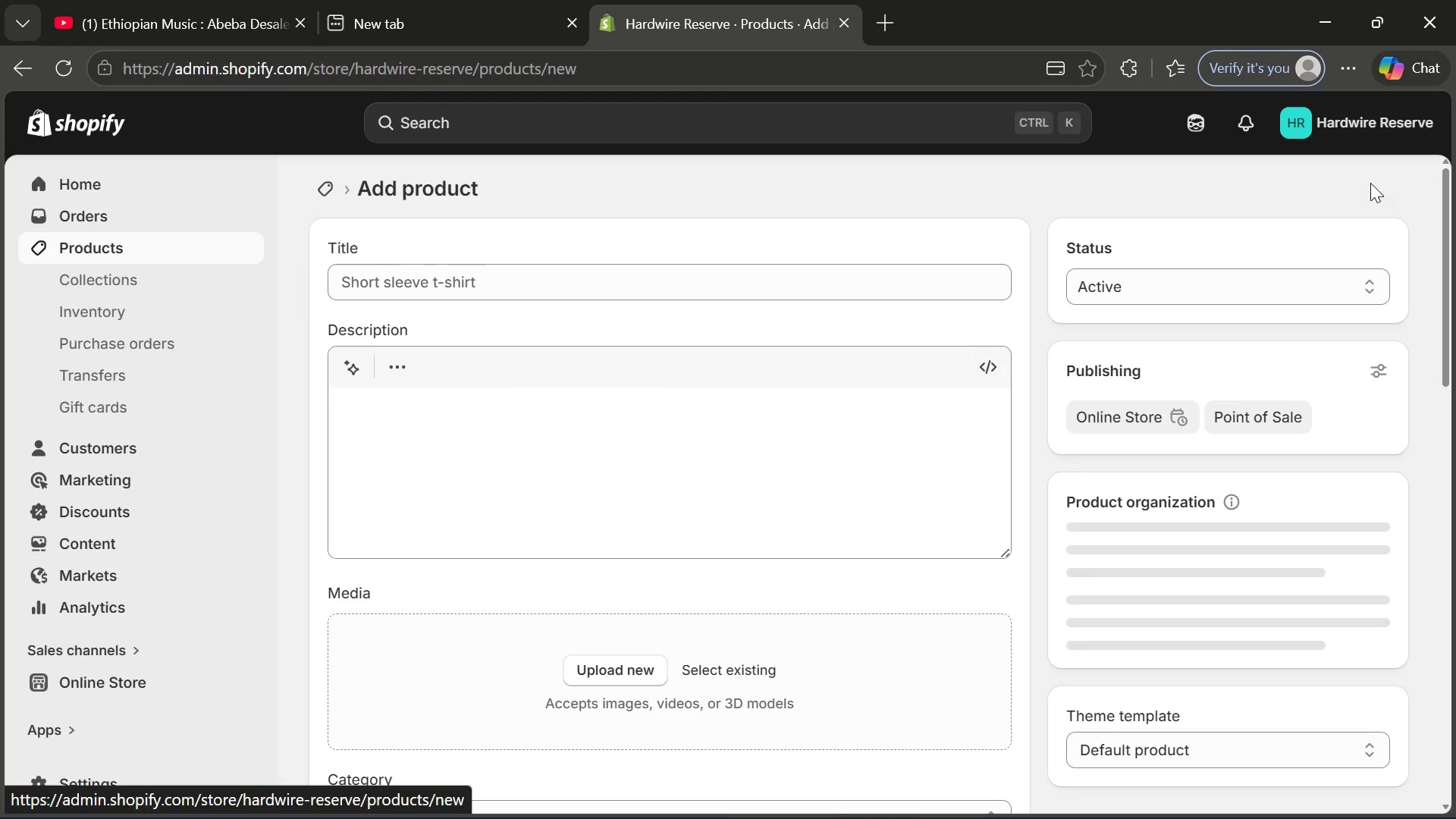 
left_click([672, 287])
 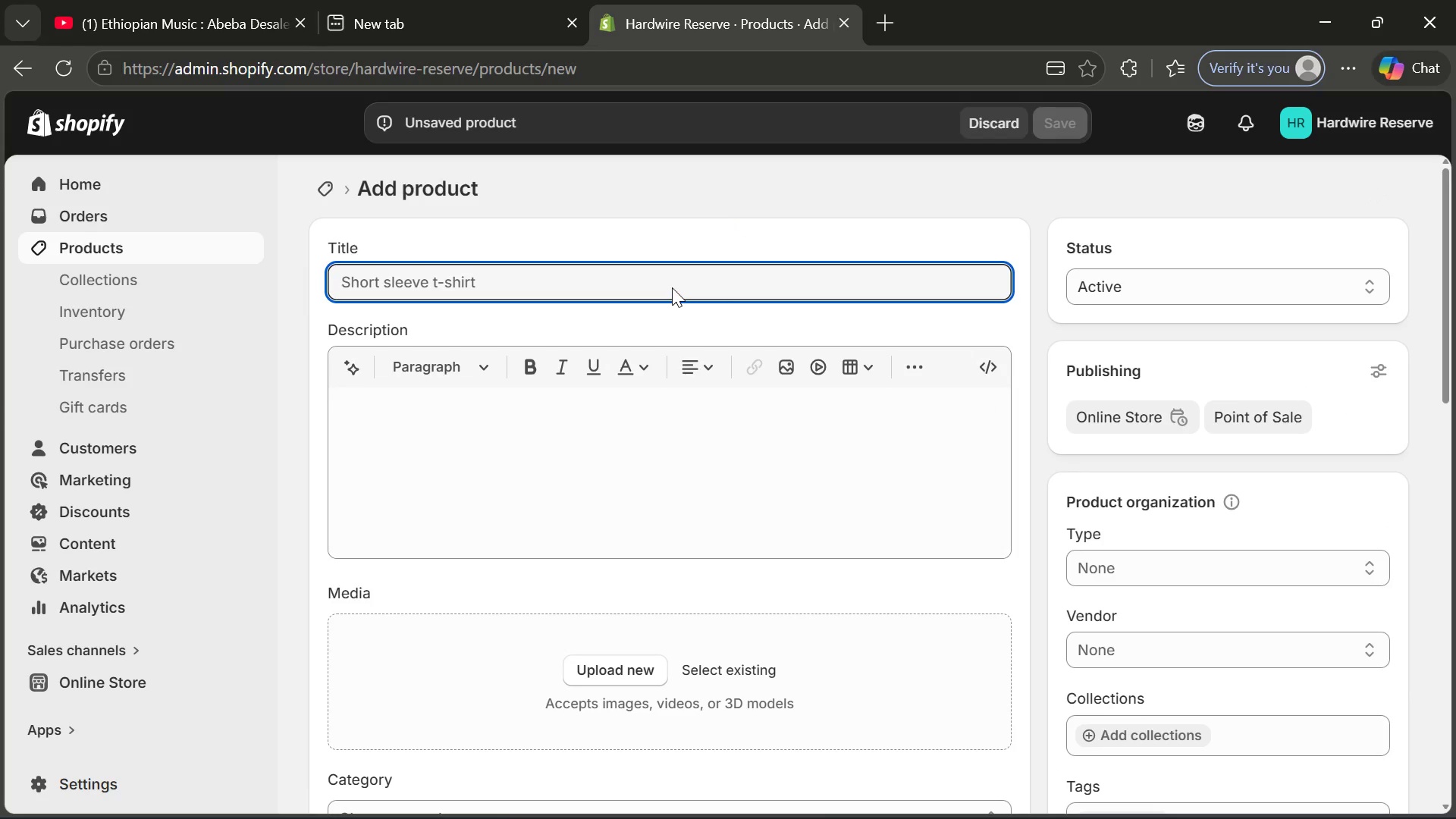 
type(Server Cooling Rack Module )
 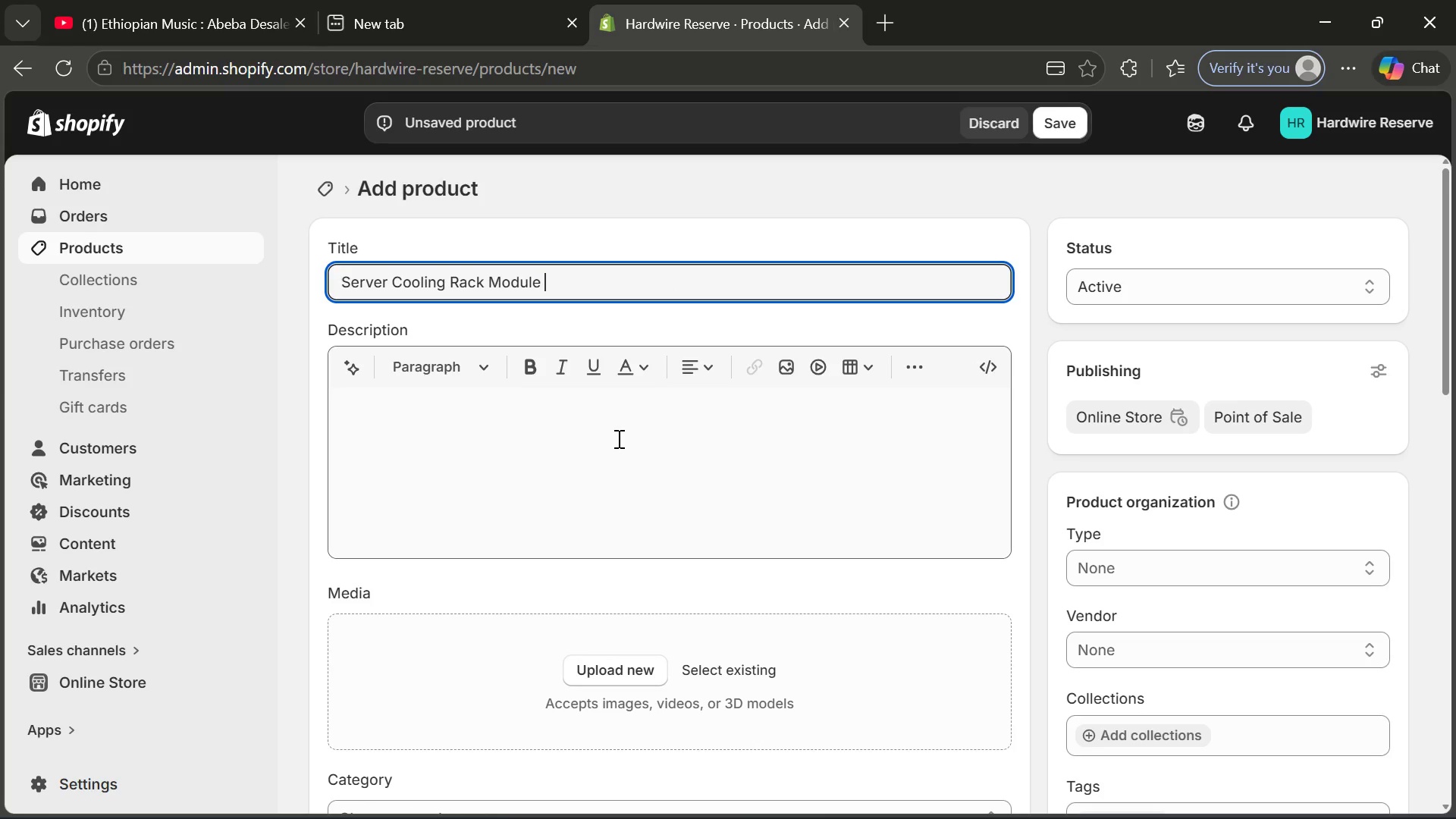 
left_click([609, 454])
 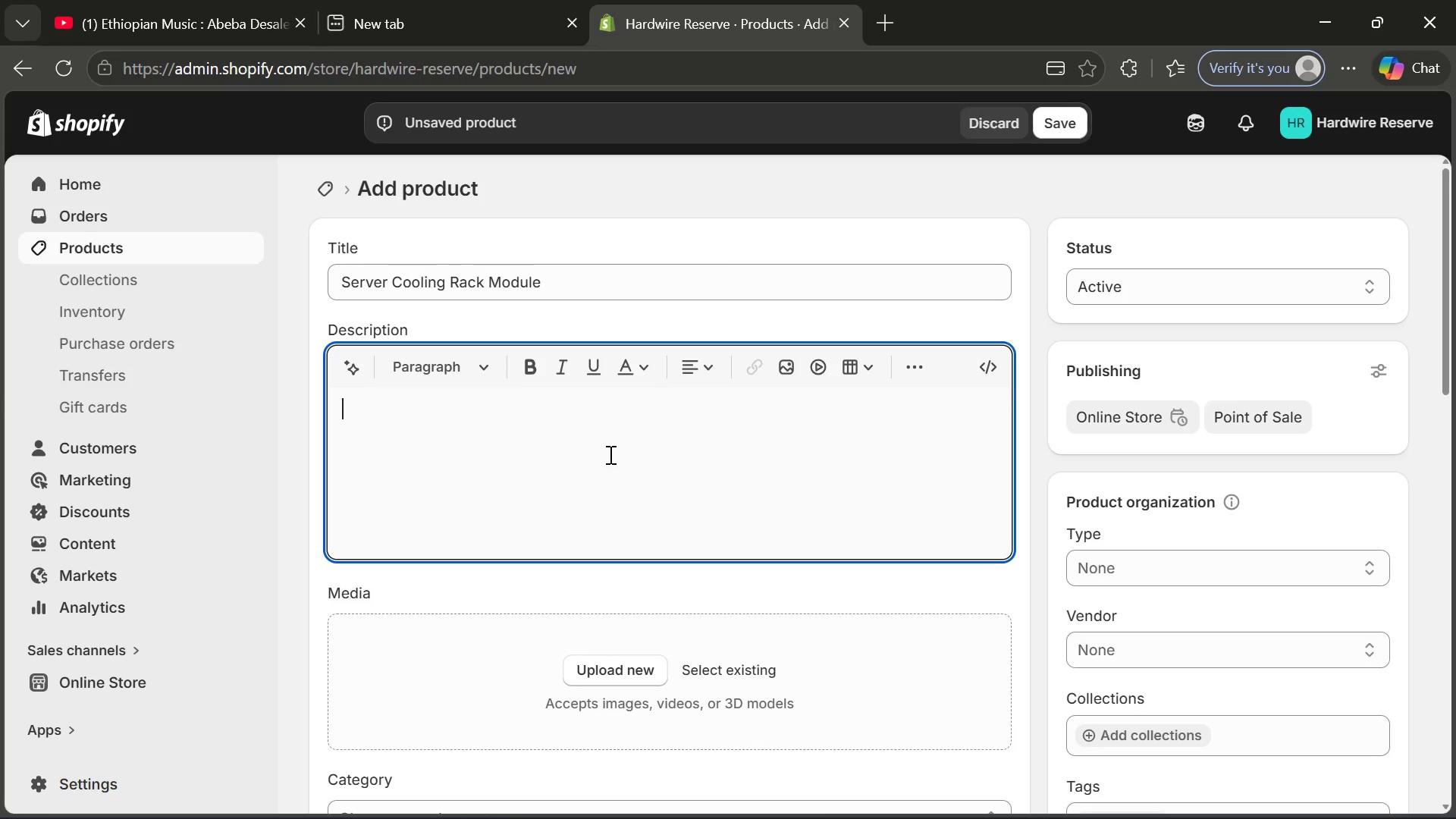 
type(The Server Cooling Rack Module is and industrial-gar)
key(Backspace)
key(Backspace)
type(rag)
key(Backspace)
type(de thermal management)
key(Tab)
type( s)
key(Backspace)
type(desi)
key(Tab)
type( maintain opti)
 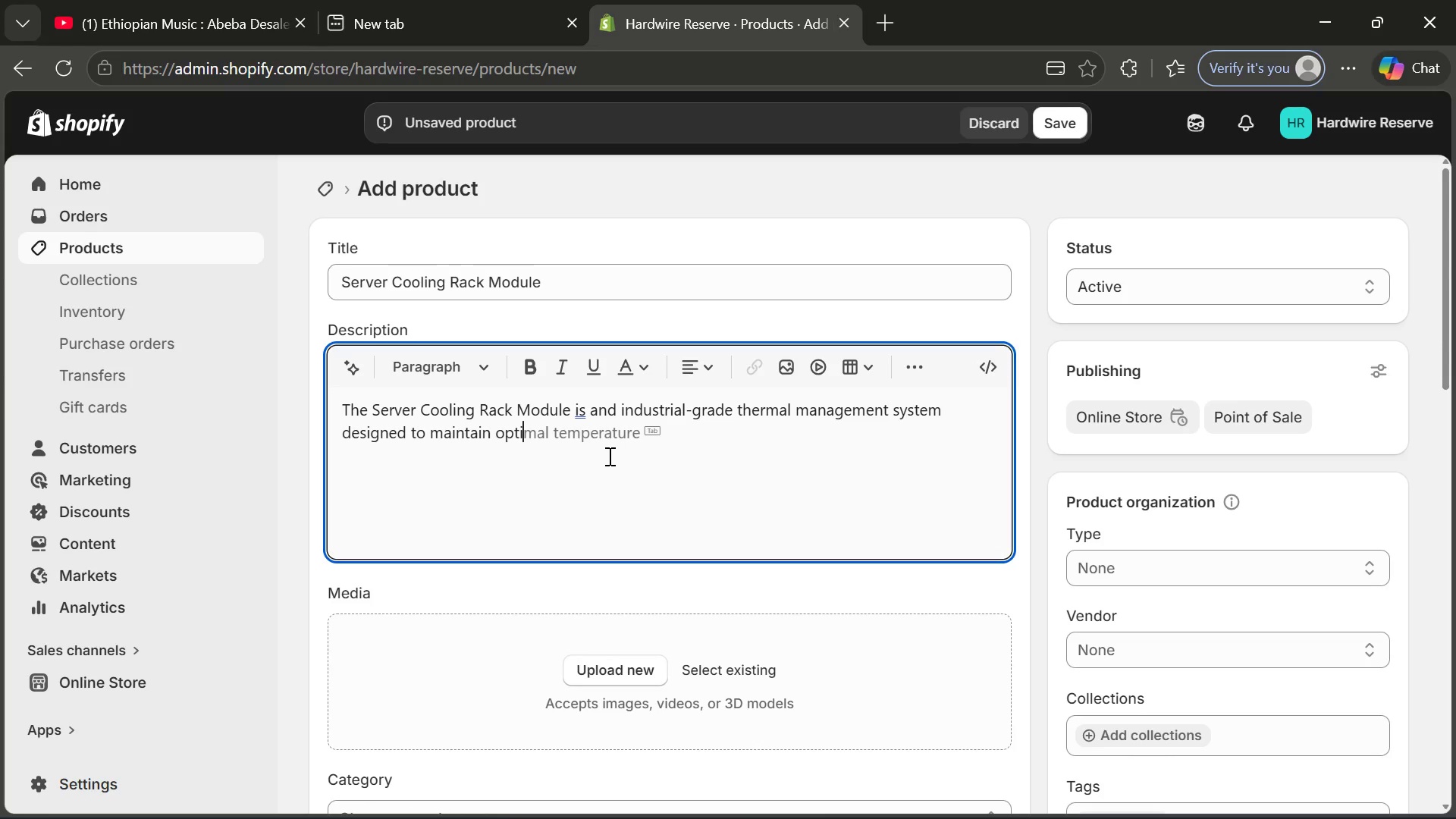 
wait(5.42)
 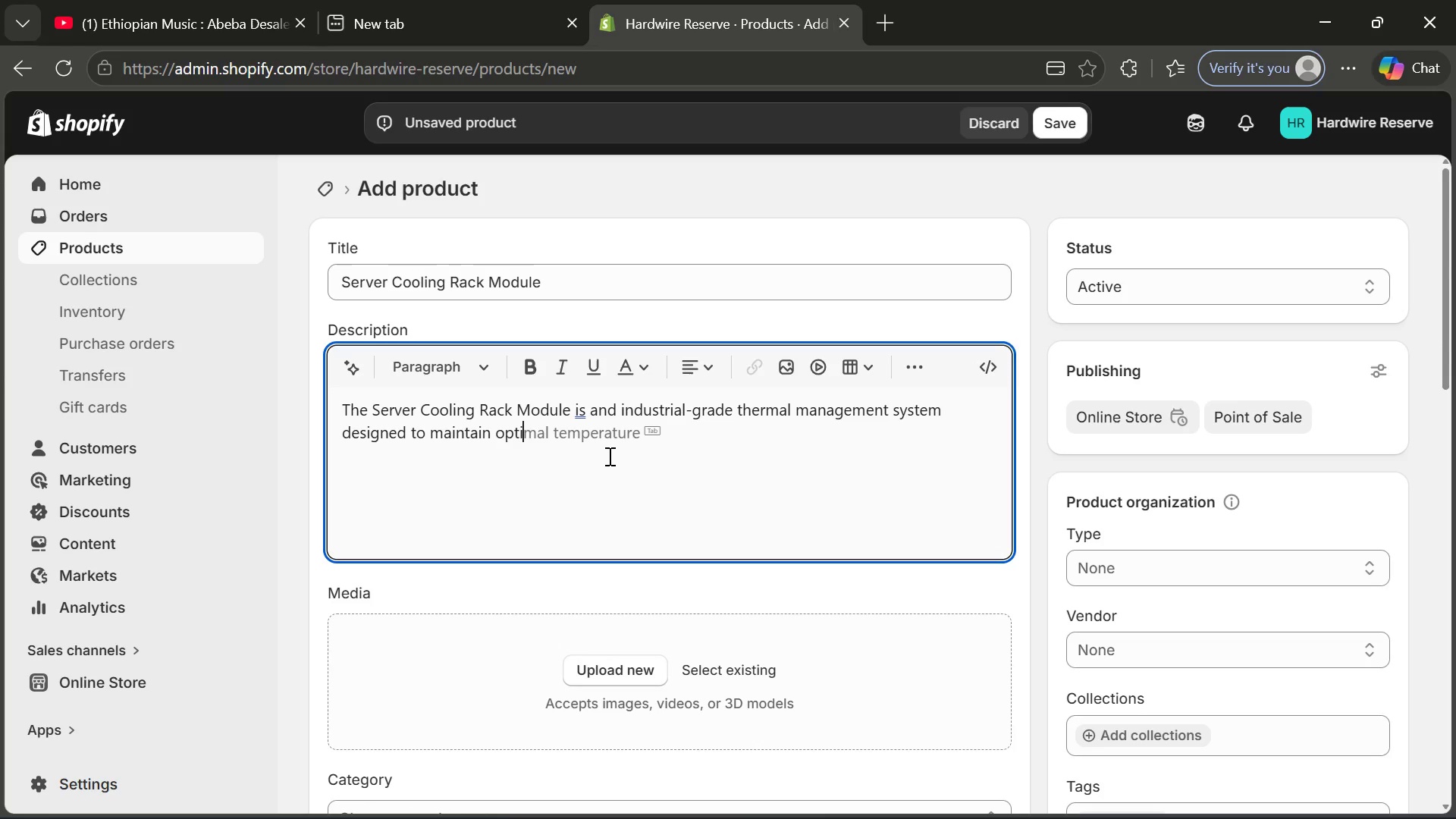 
key(Tab)
 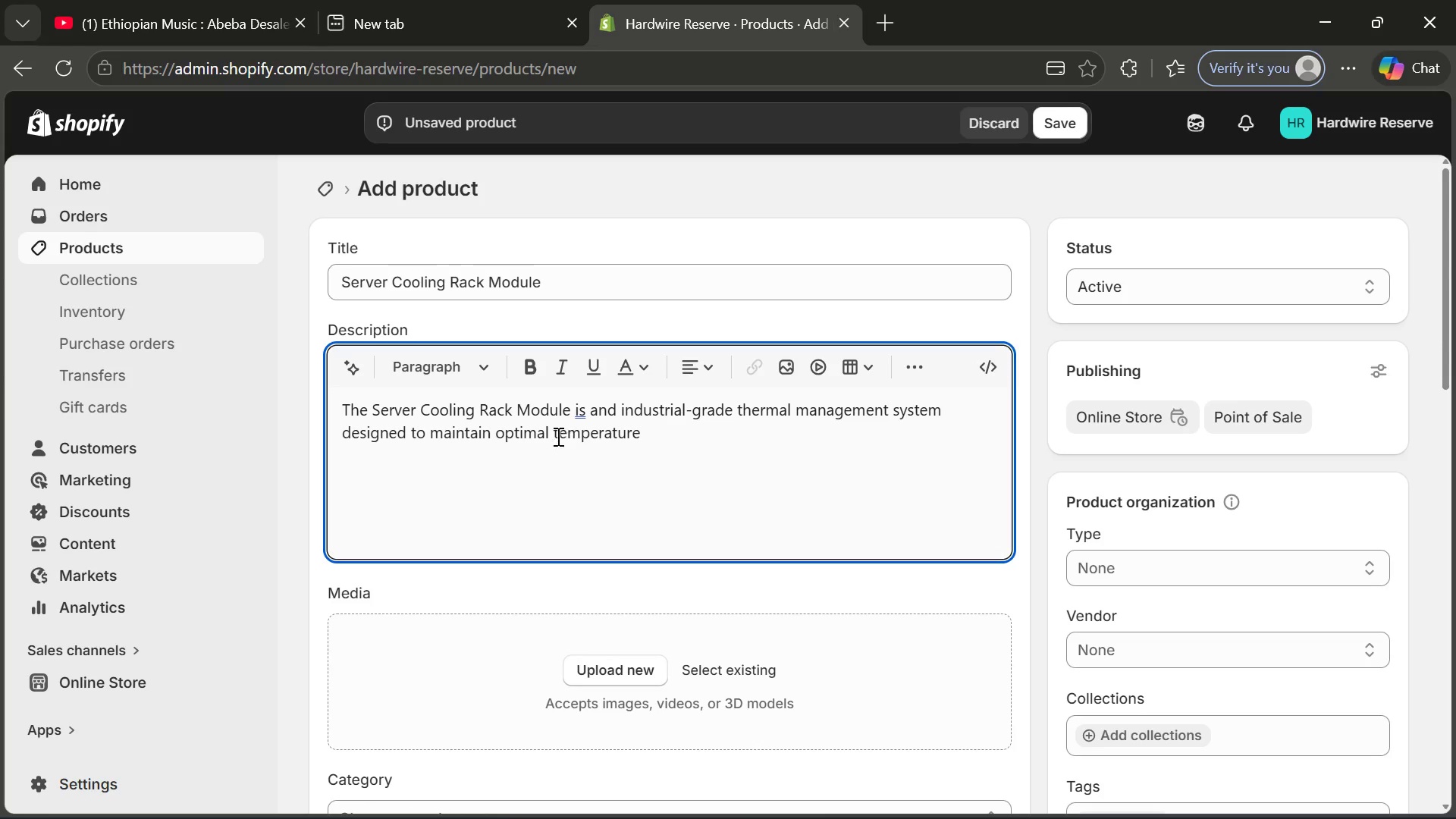 
left_click([551, 434])
 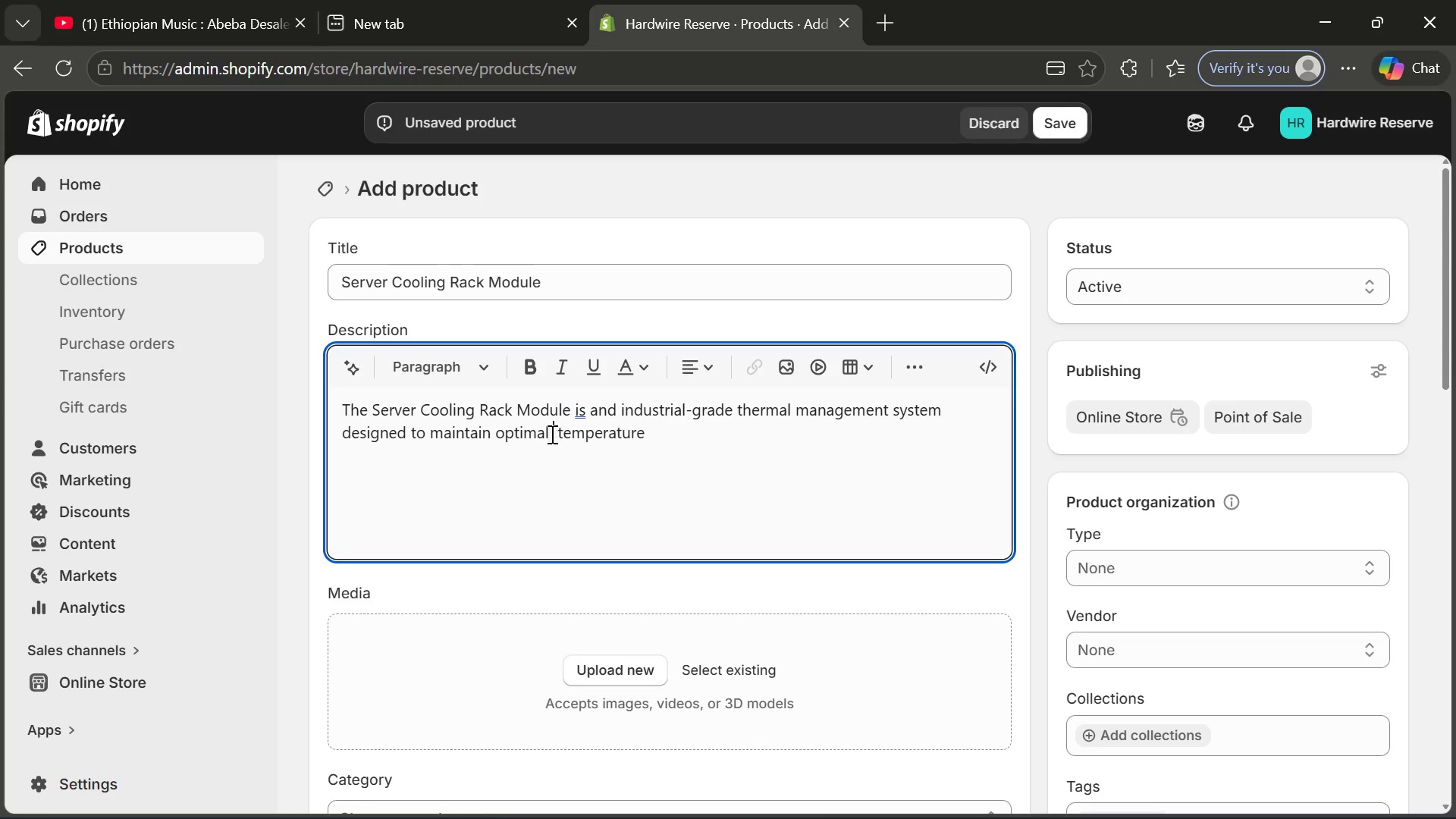 
type( operating)
 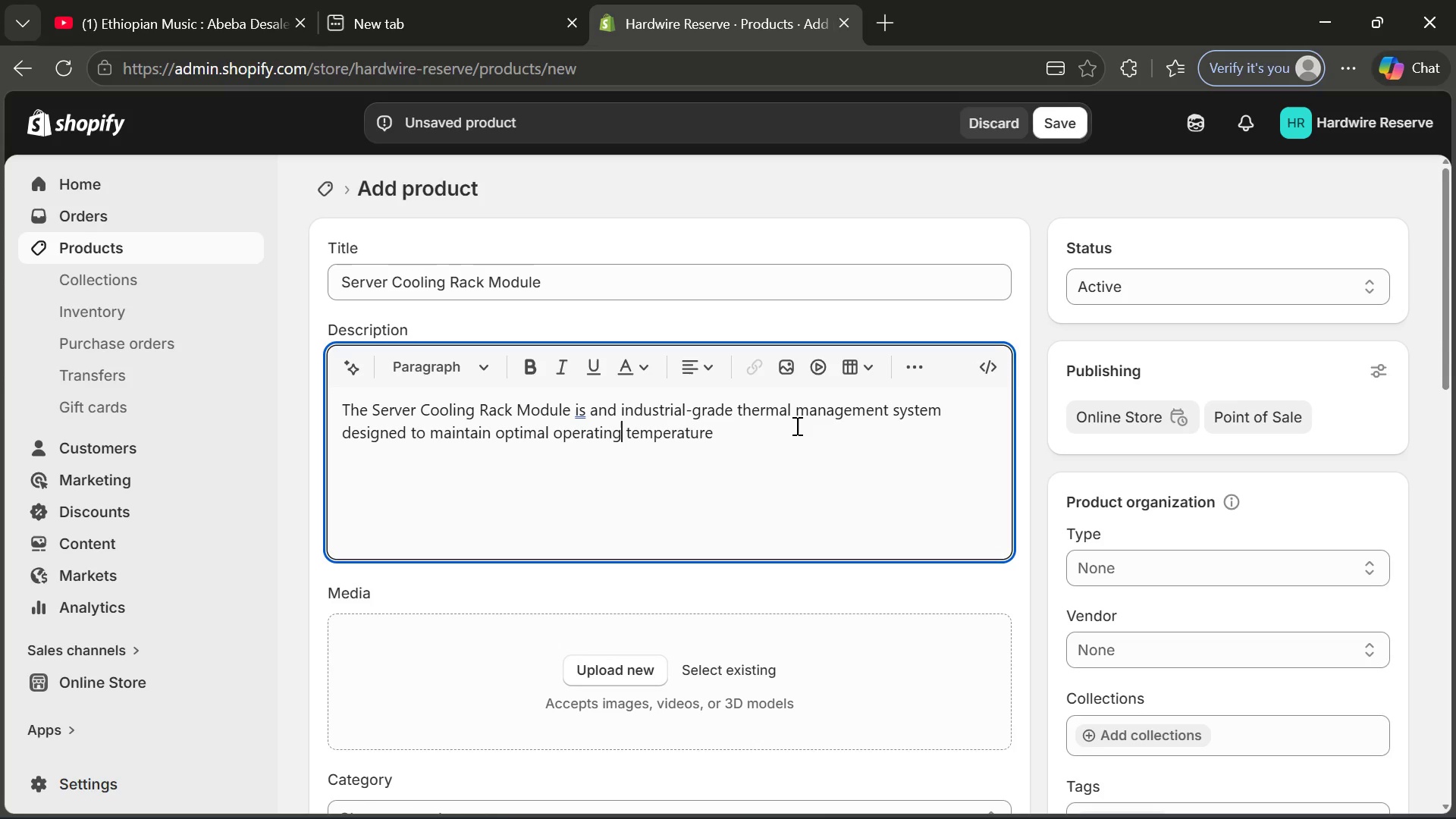 
left_click([742, 438])
 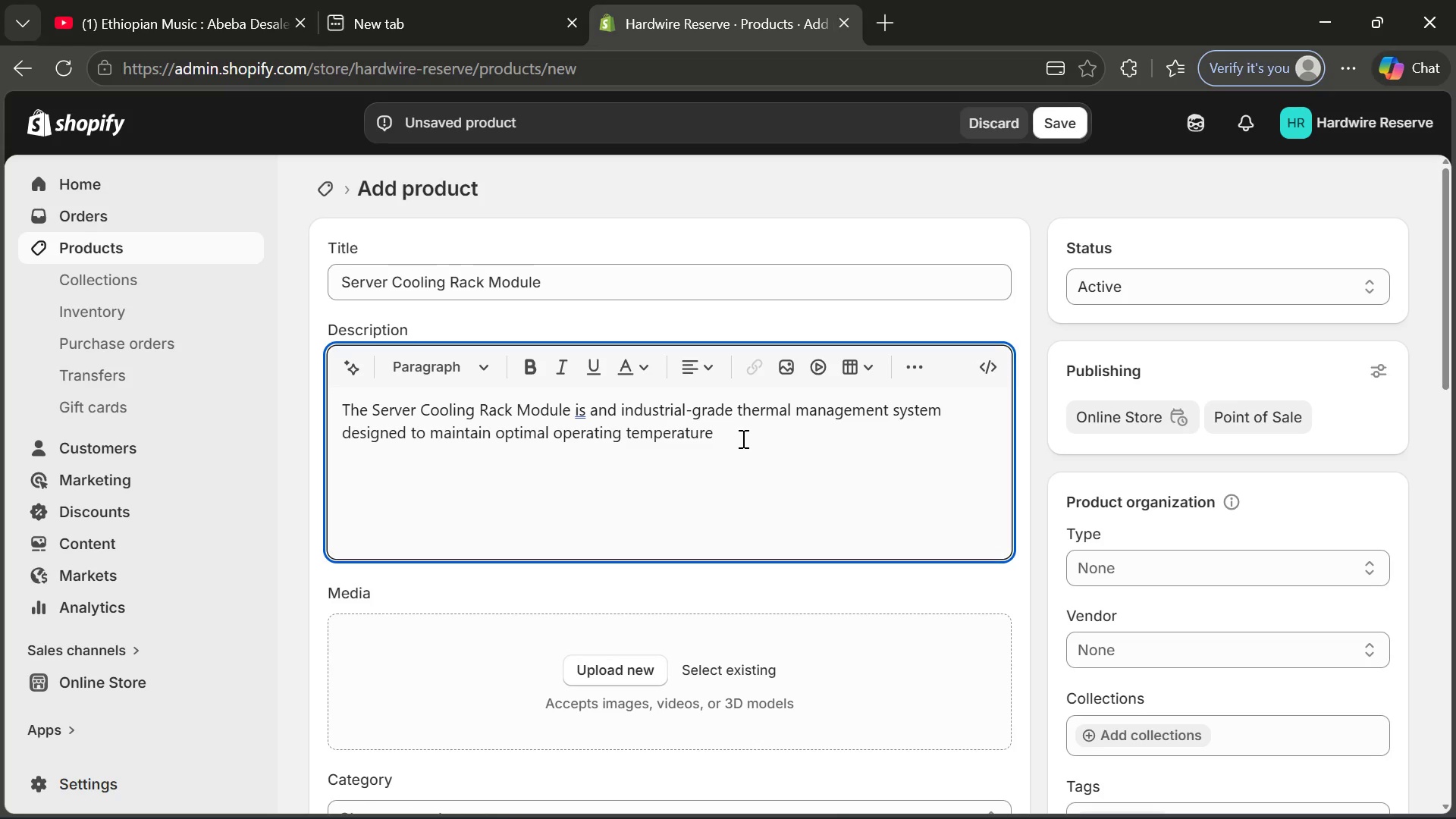 
type(s in high-)
 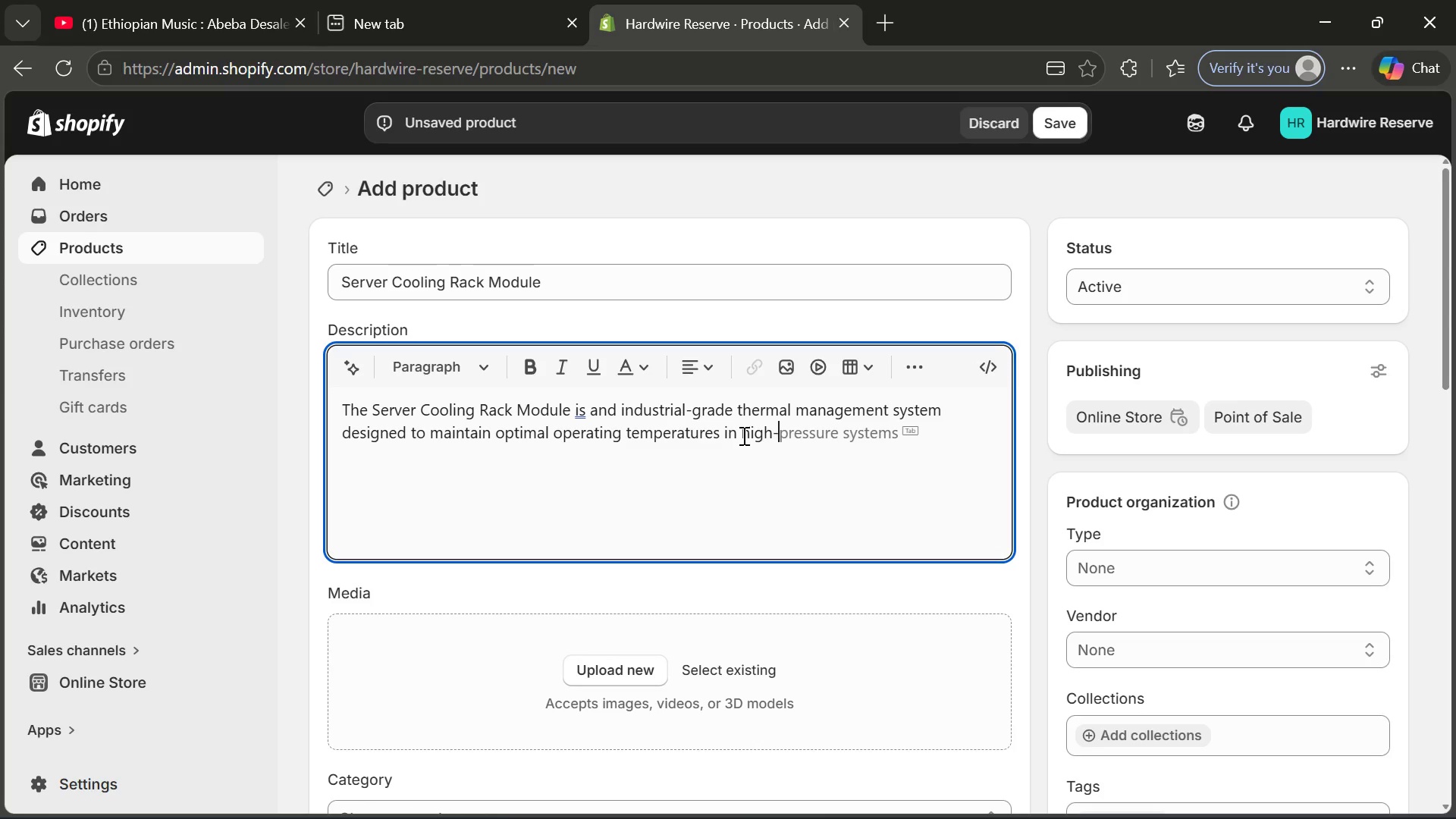 
type(density server en)
key(Tab)
type(s.)
 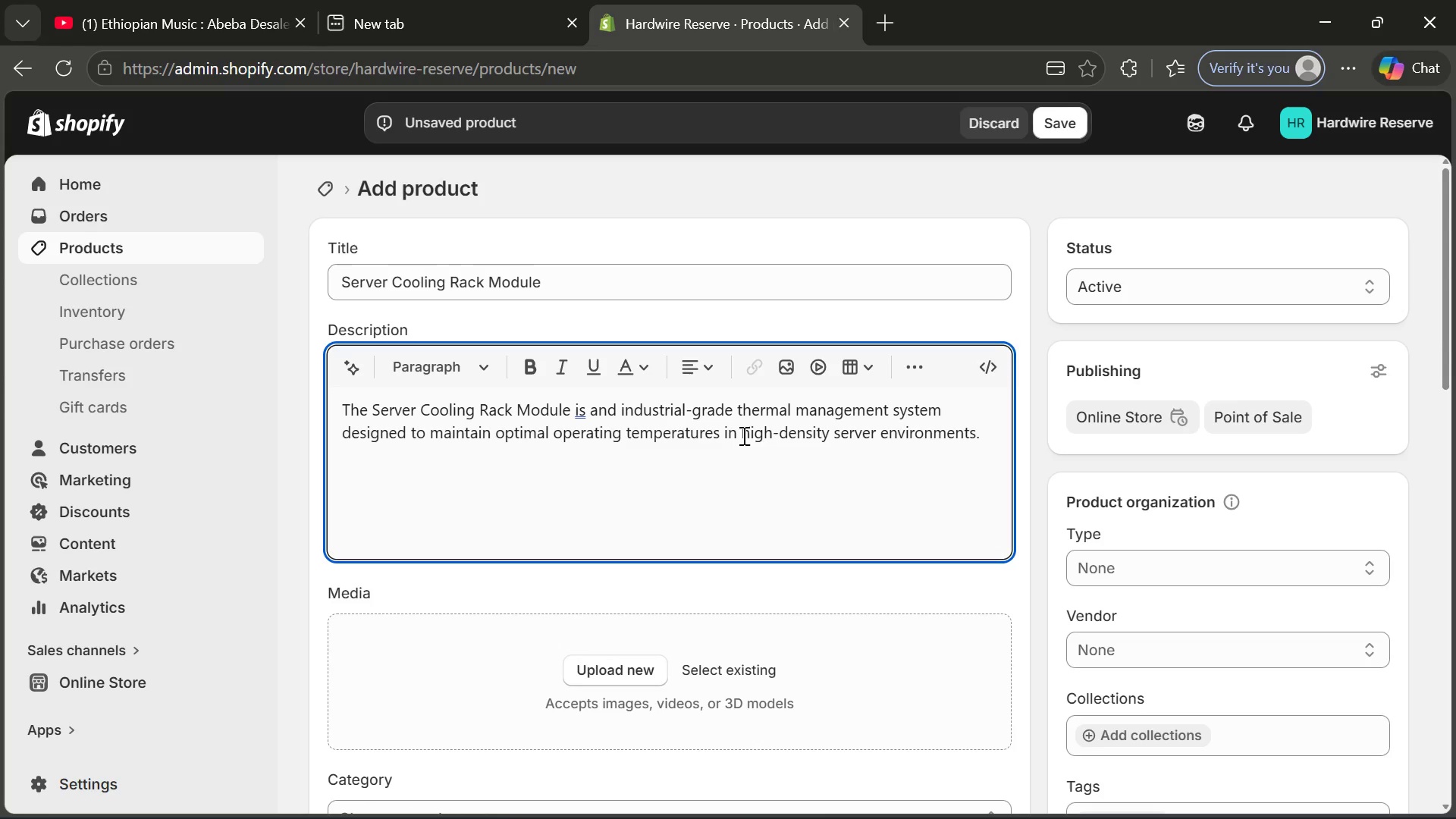 
key(Enter)
 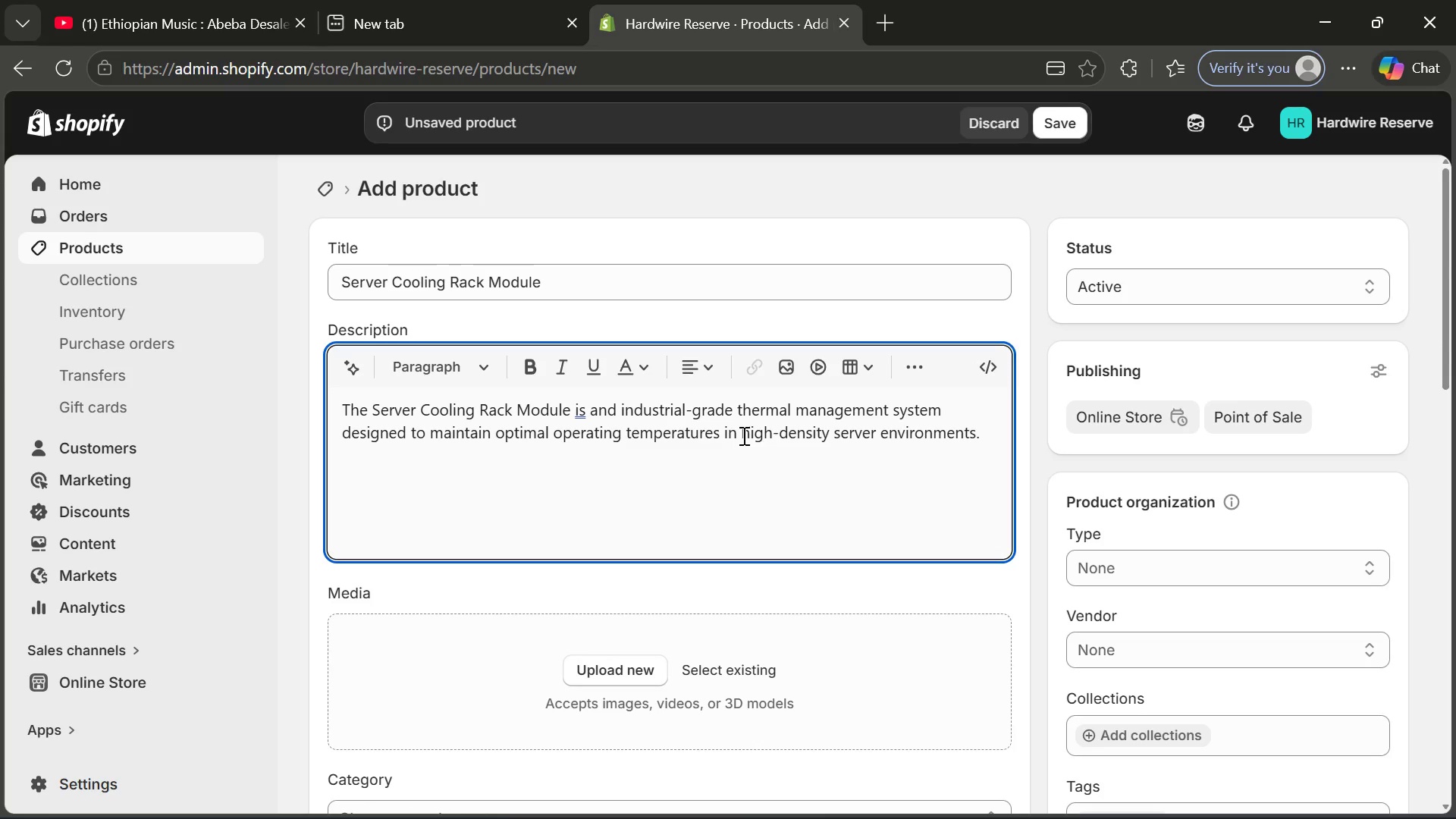 
key(CapsLock)
 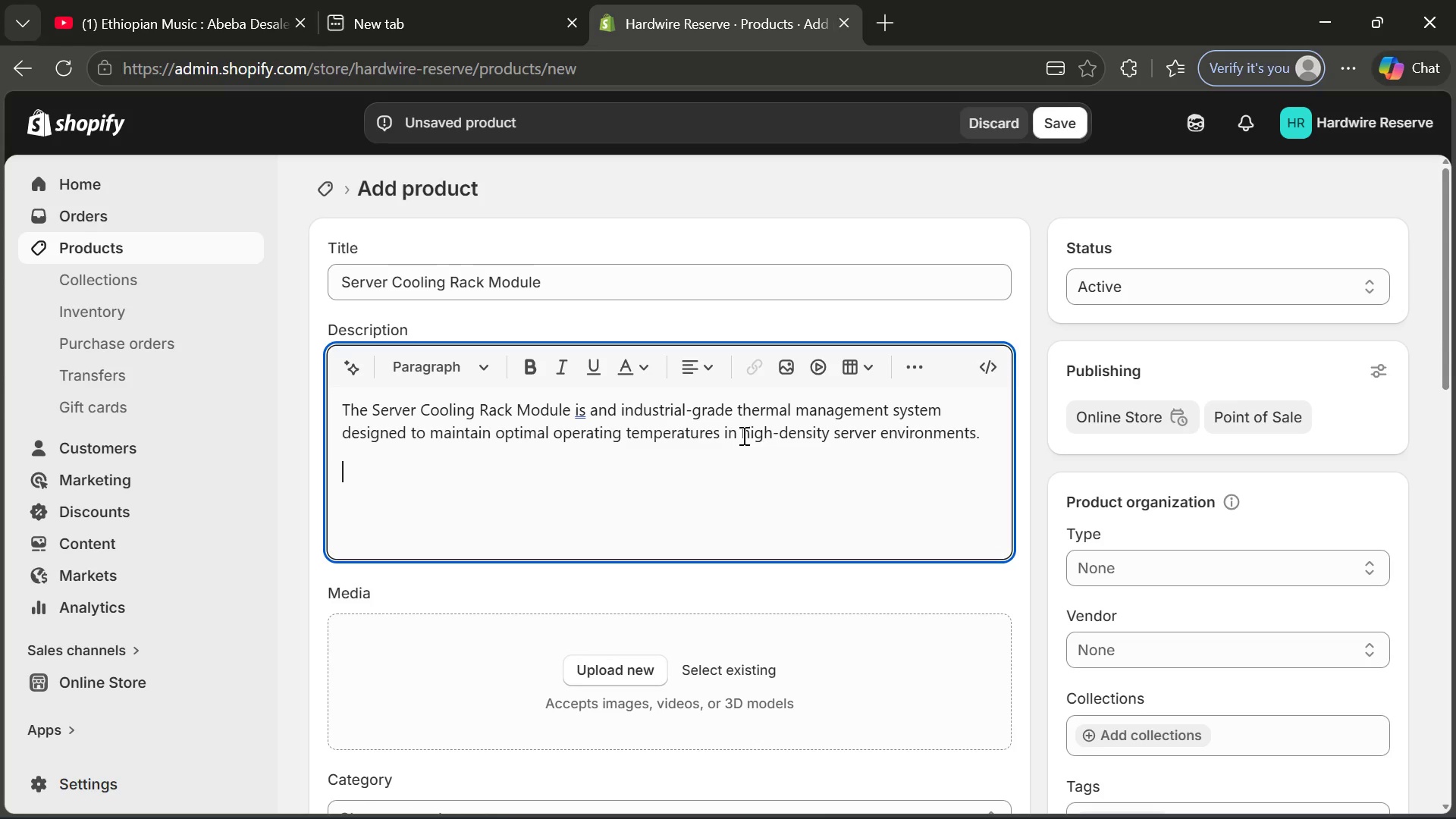 
key(I)
 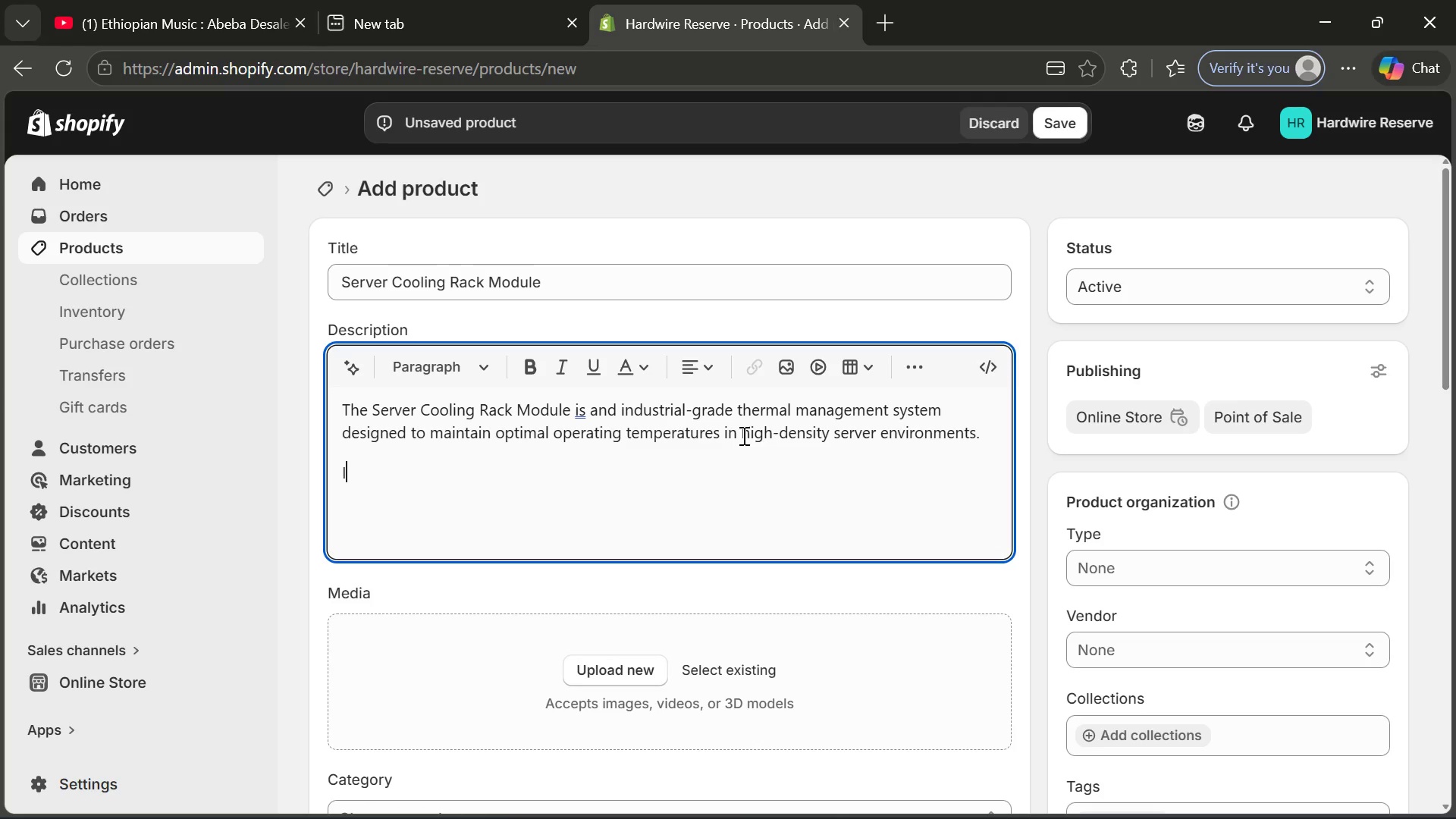 
key(CapsLock)
 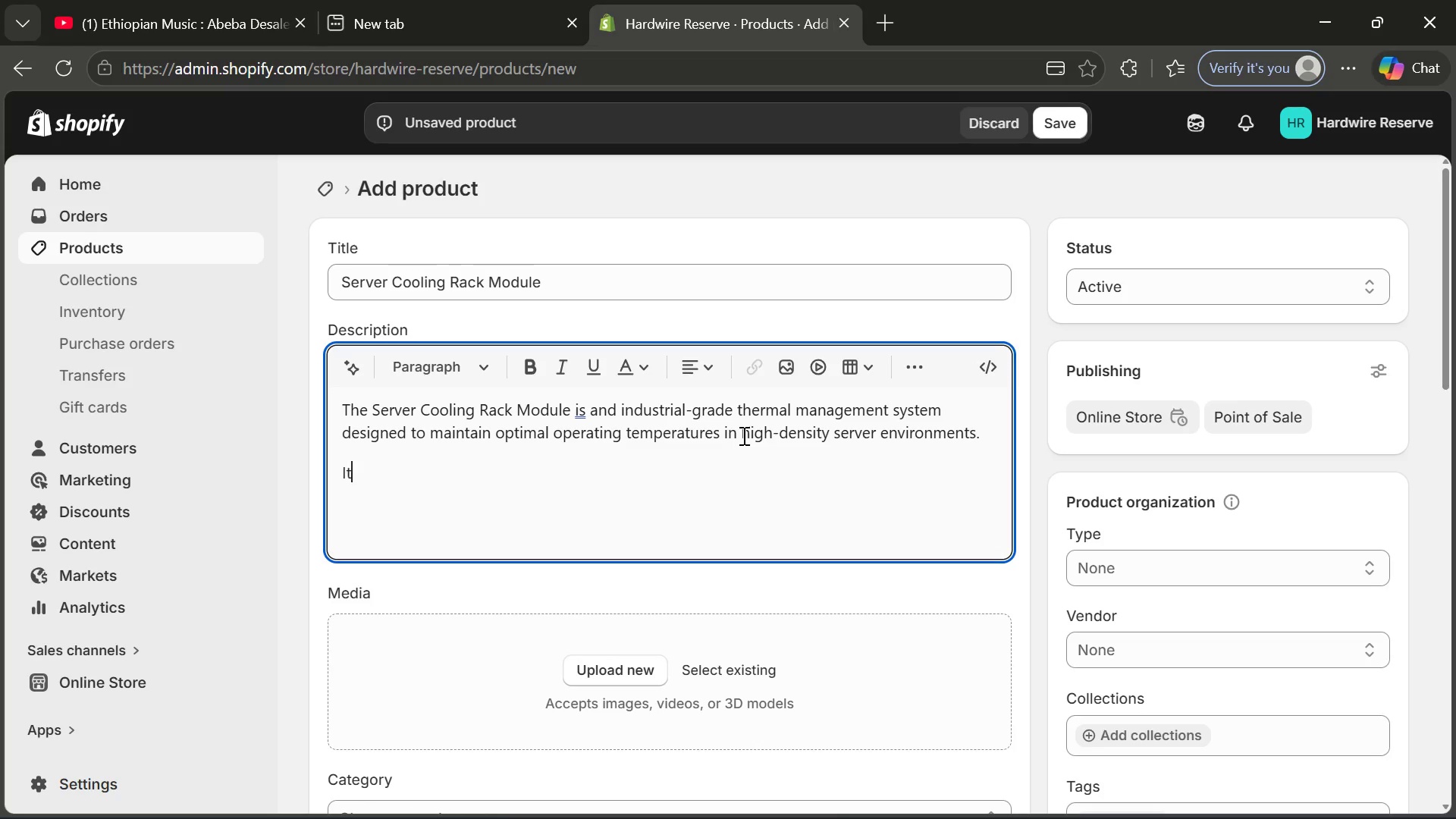 
key(T)
 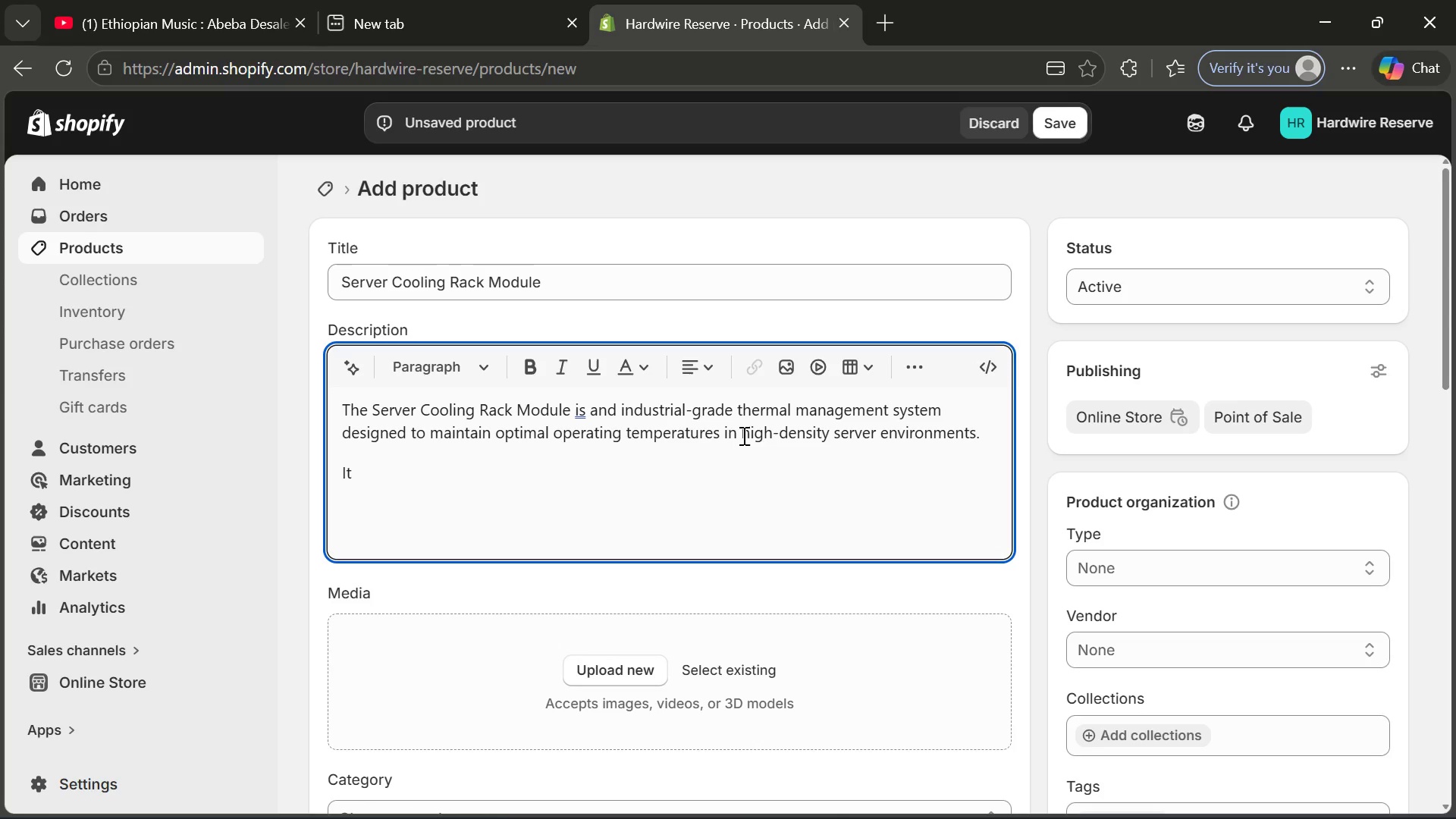 
key(Space)
 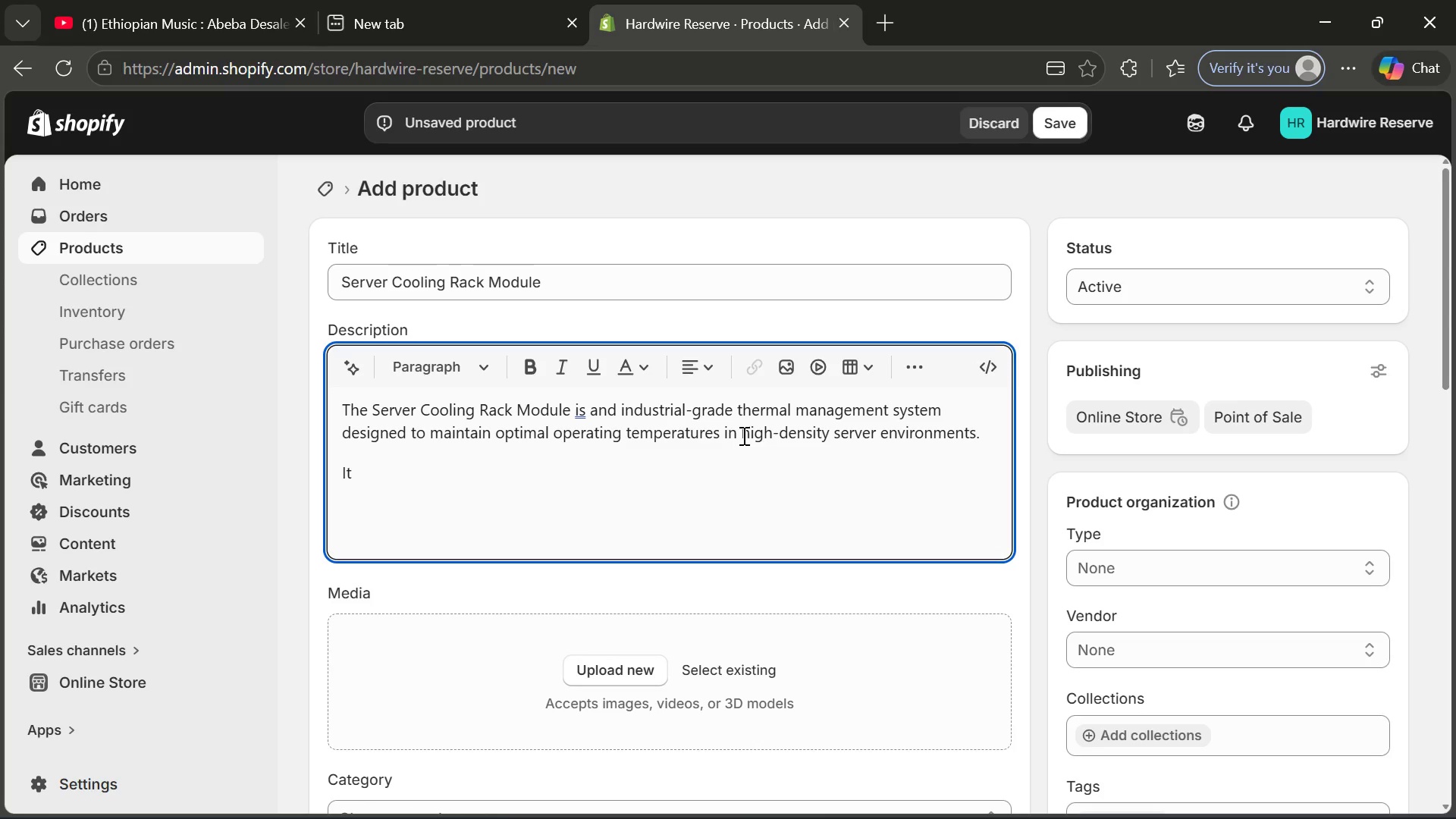 
key(I)
 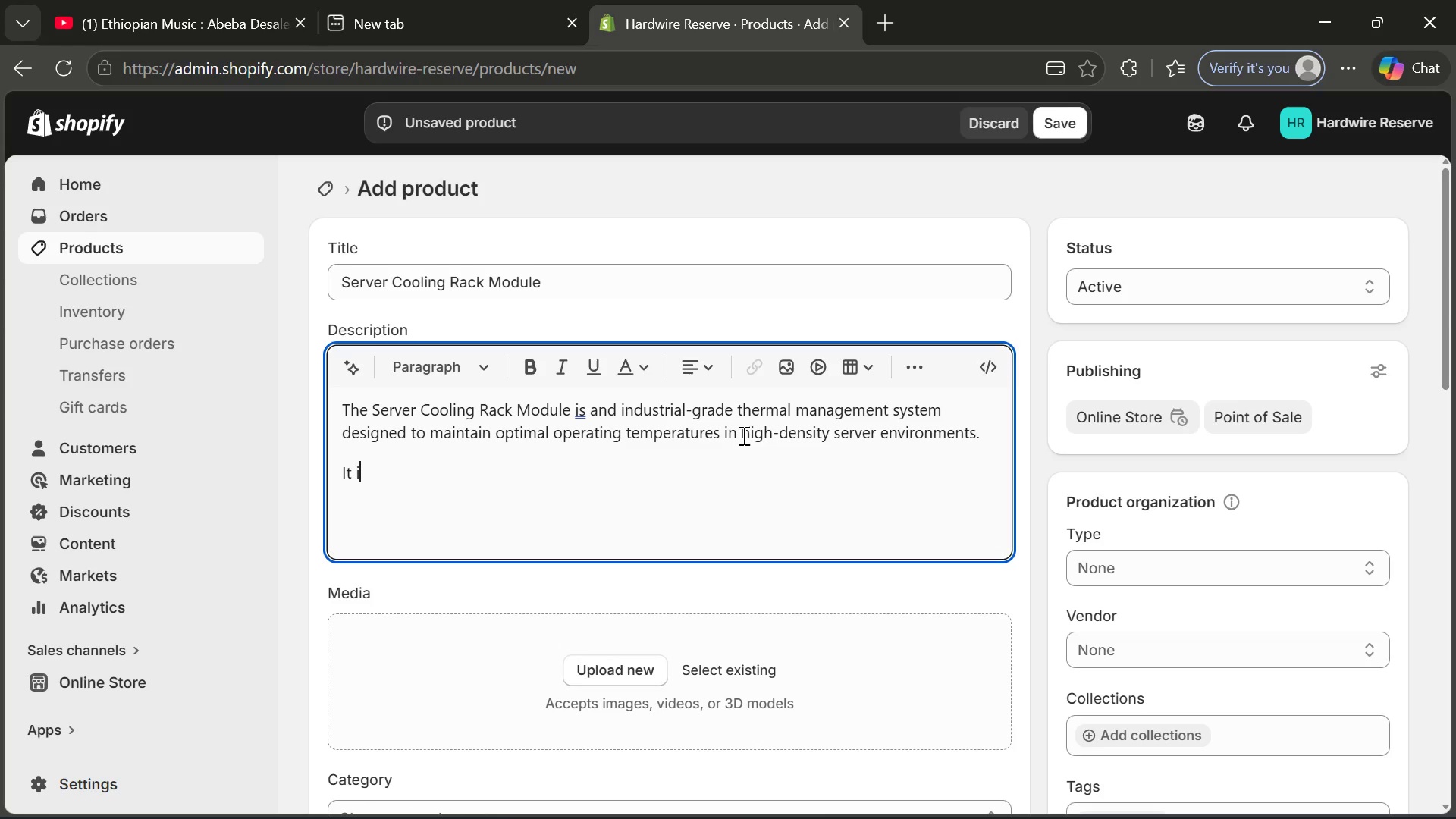 
wait(7.33)
 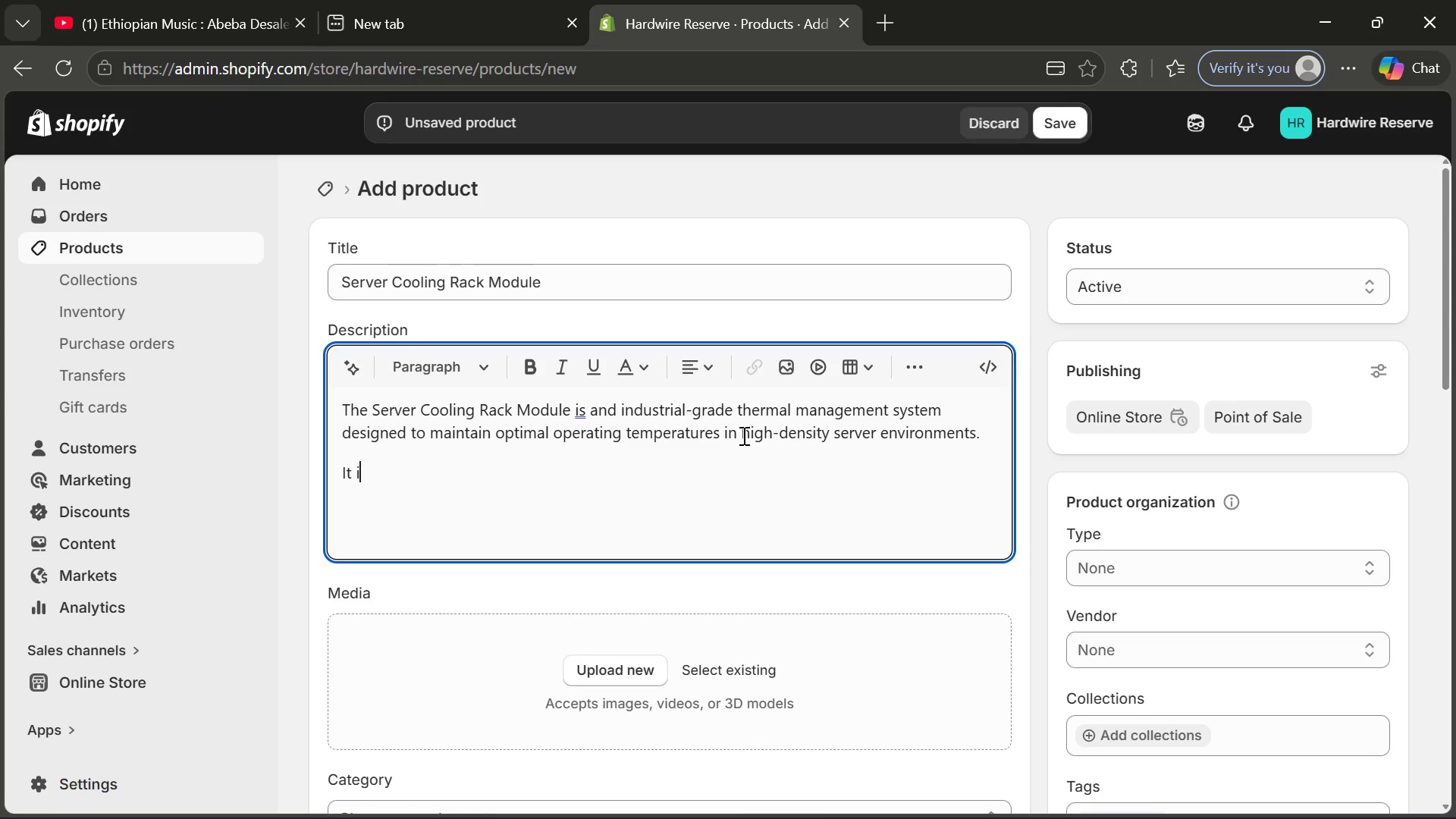 
key(Backspace)
type(pres)
key(Backspace)
type(cent)
key(Backspace)
key(Backspace)
key(Backspace)
key(Backspace)
type(vents over)
key(Tab)
type(, improves system longe)
key(Tab)
type(, and ensures stable performance undee)
key(Backspace)
type(r heavy workloads.)
 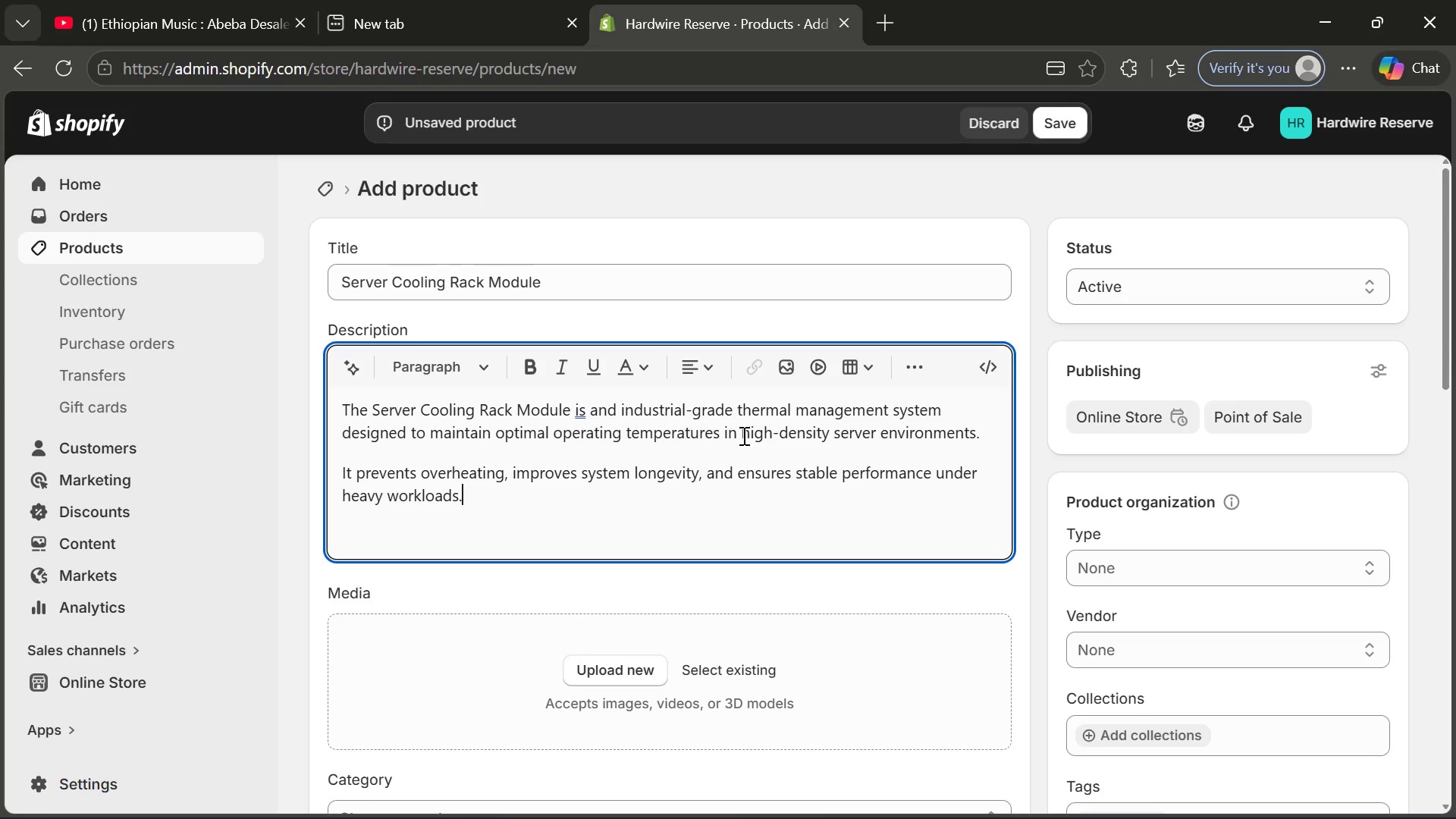 
key(Enter)
 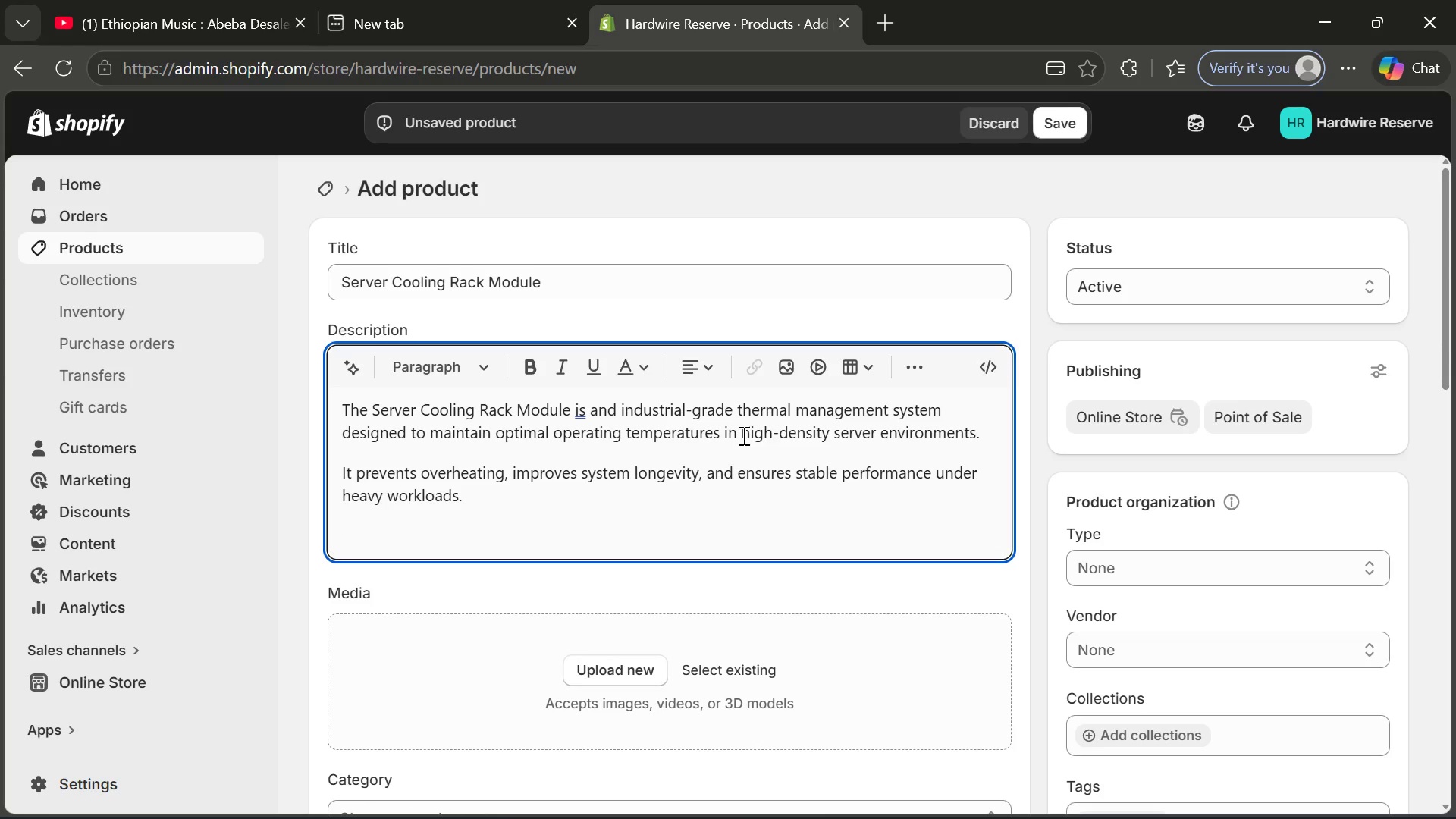 
type(Key Fear)
key(Backspace)
type(ture)
 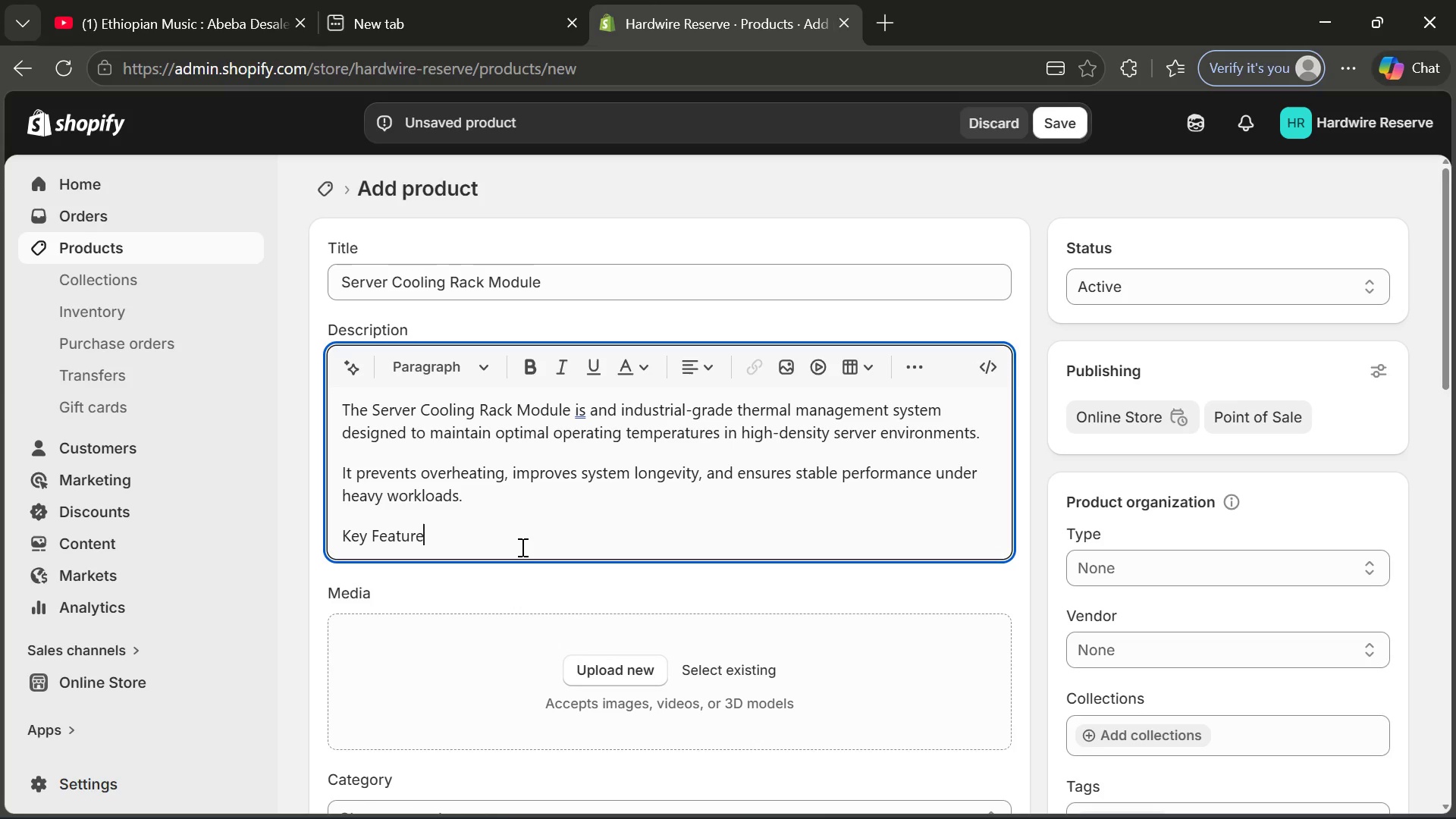 
wait(6.02)
 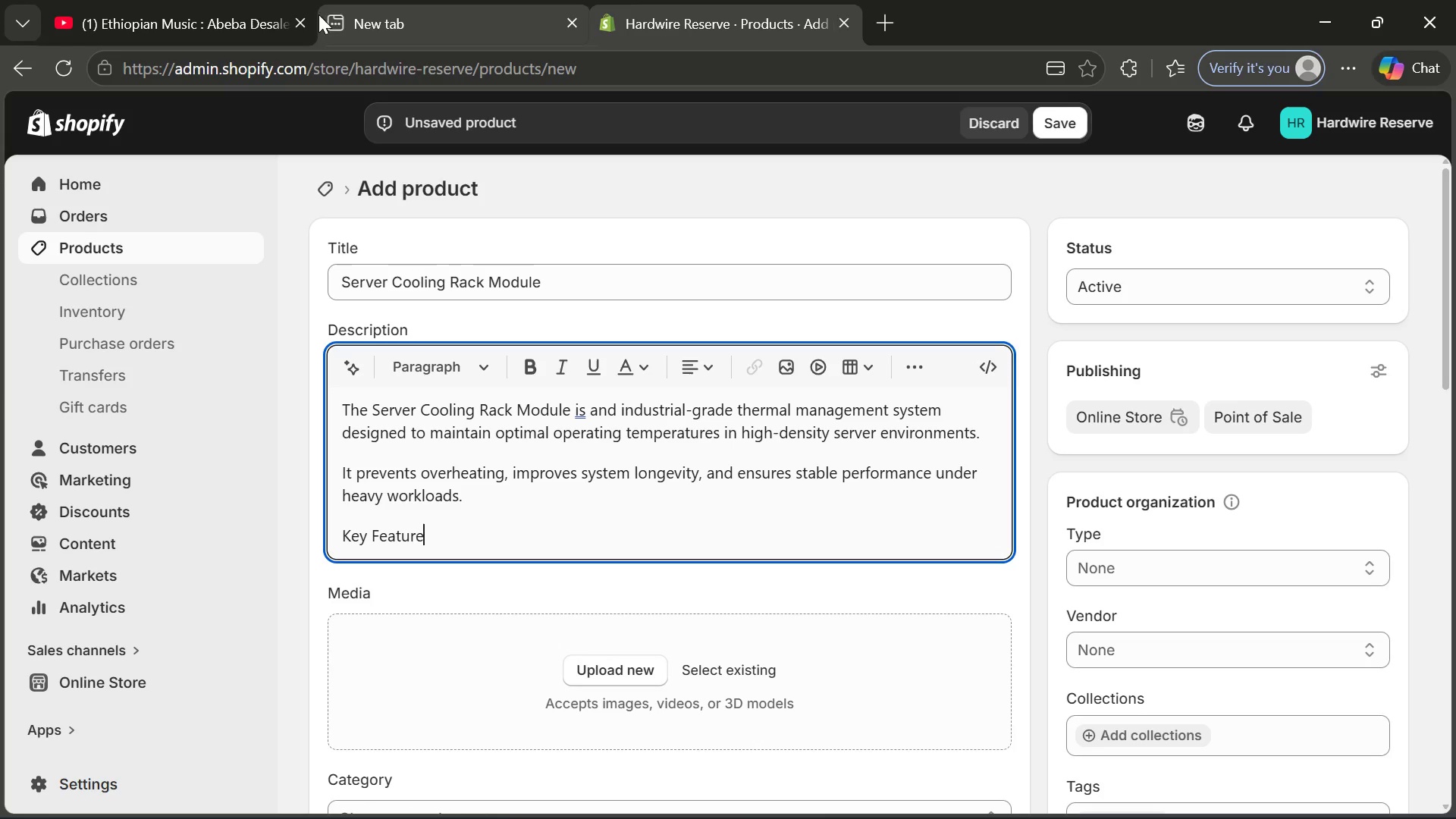 
key(S)
 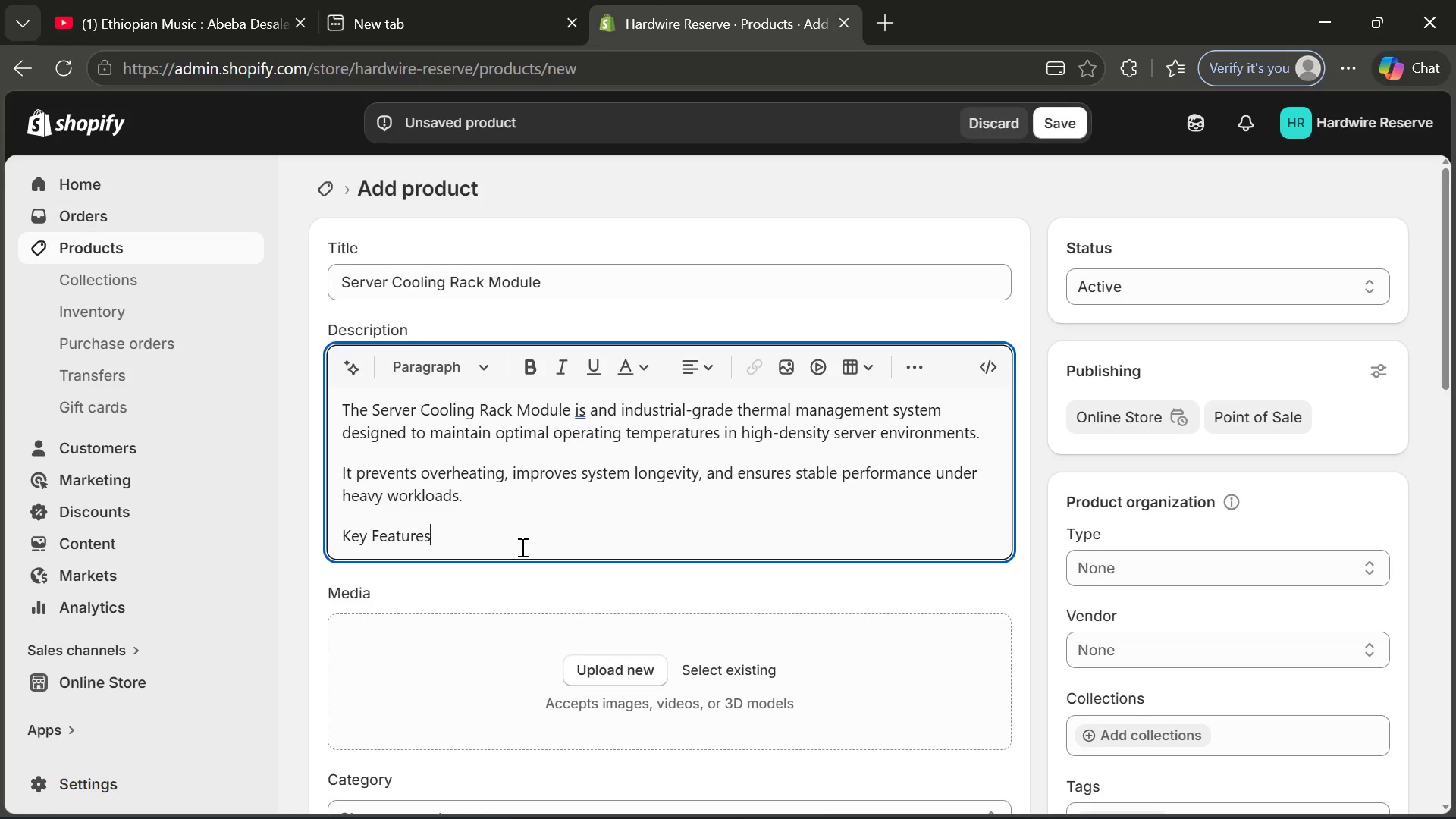 
key(Shift+Semicolon)
 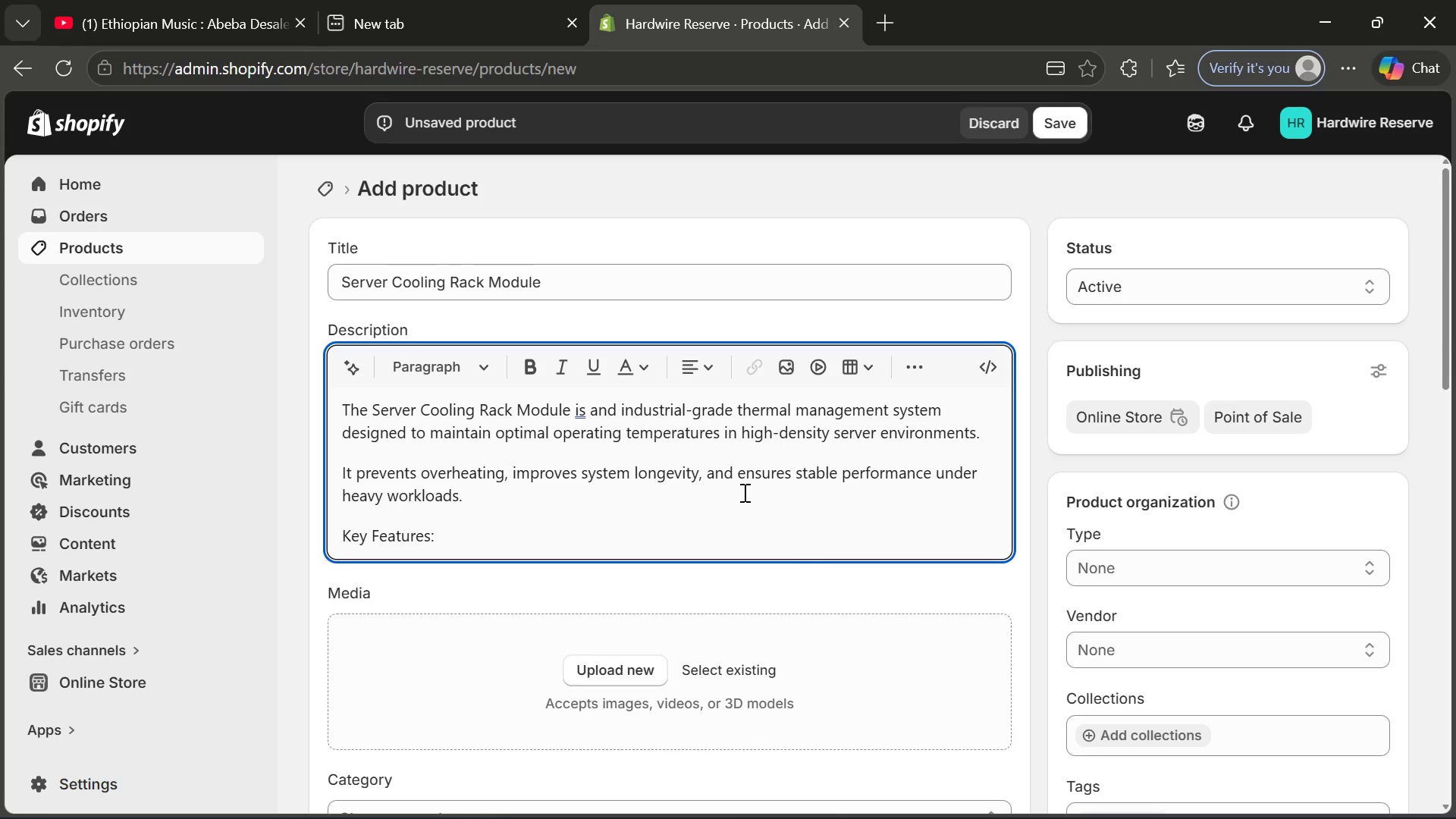 
key(Enter)
 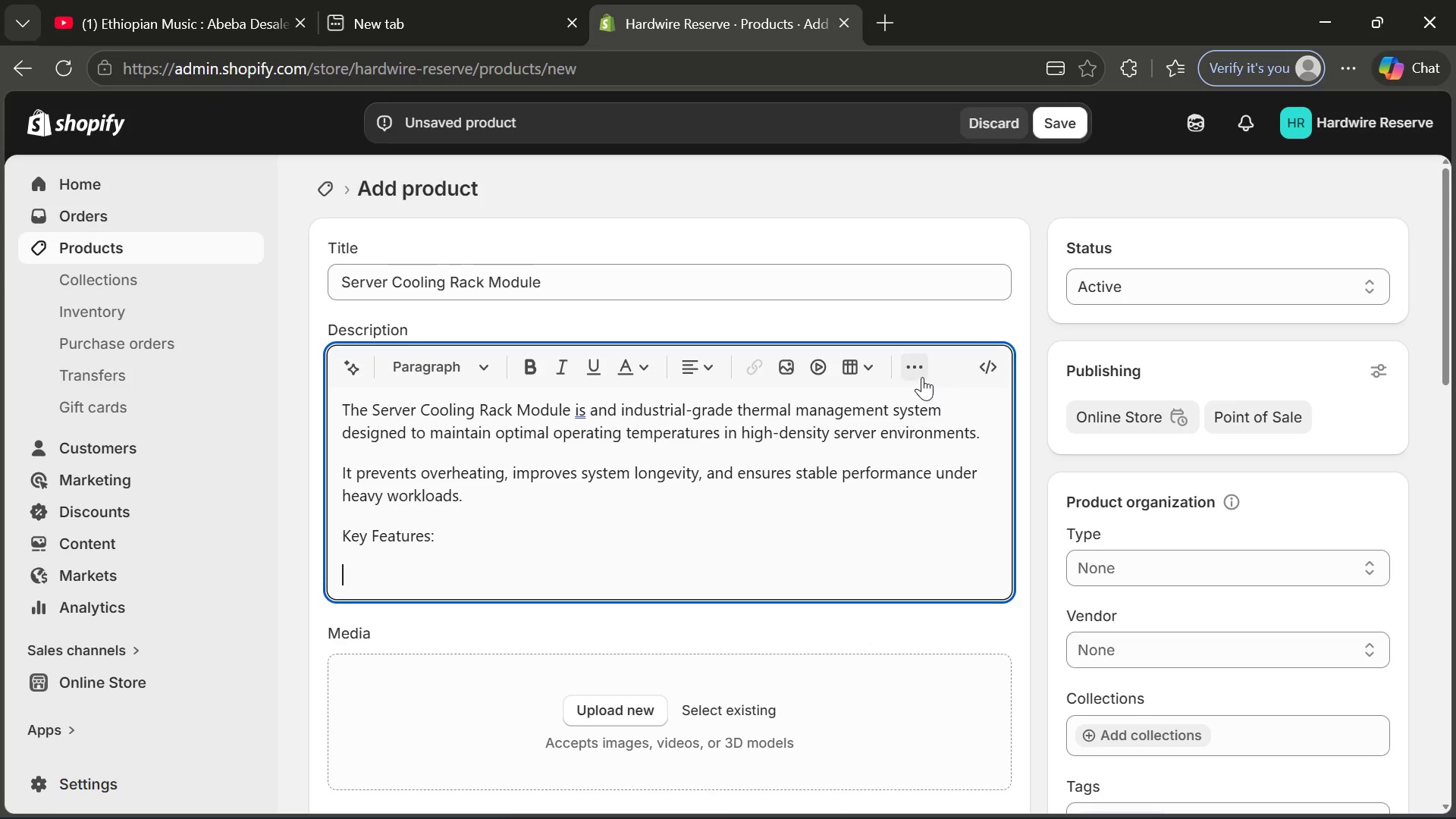 
left_click([909, 369])
 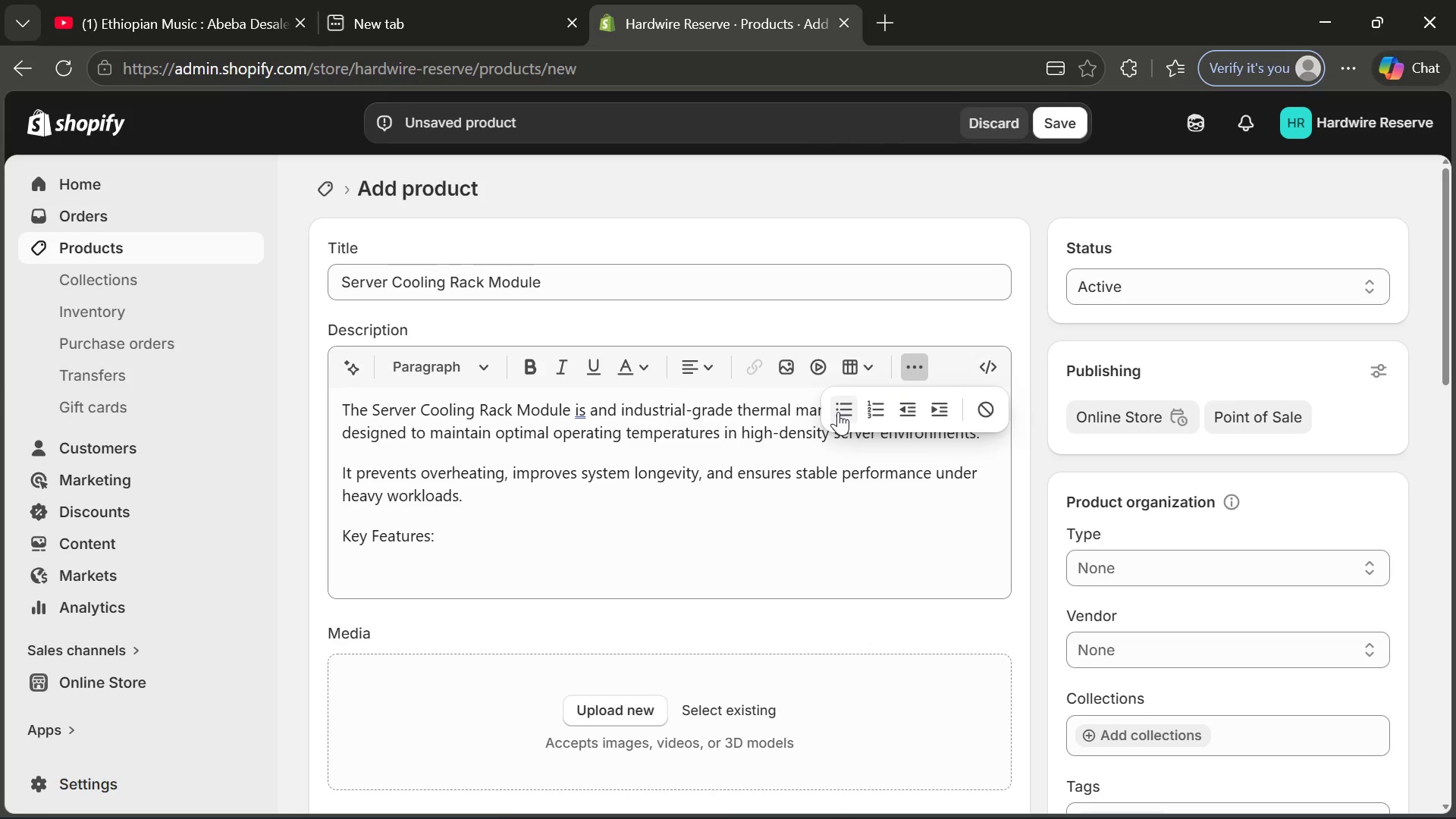 
left_click([837, 413])
 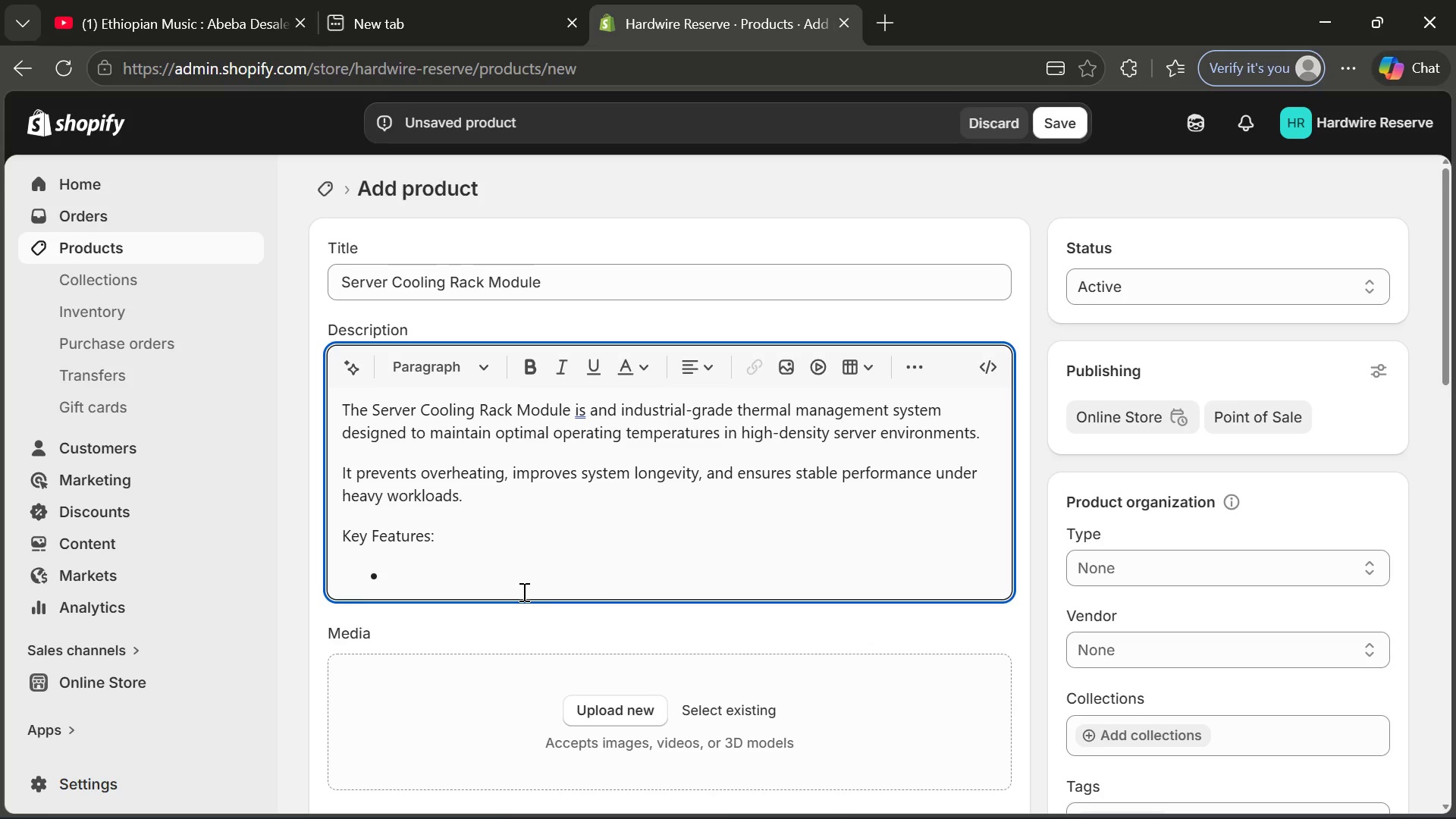 
type(High-efficient)
key(Backspace)
type(cy airflow system)
 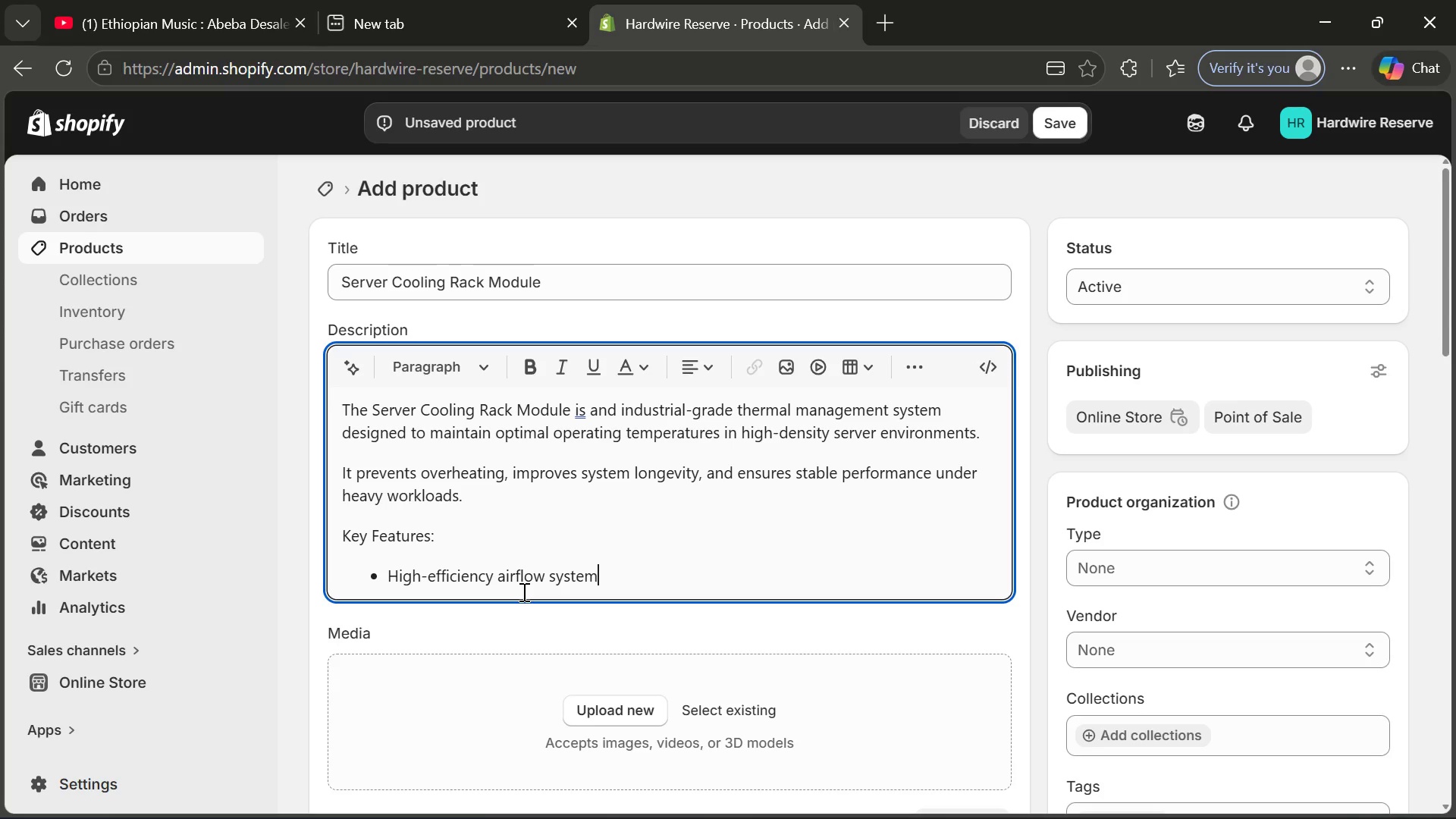 
key(Enter)
 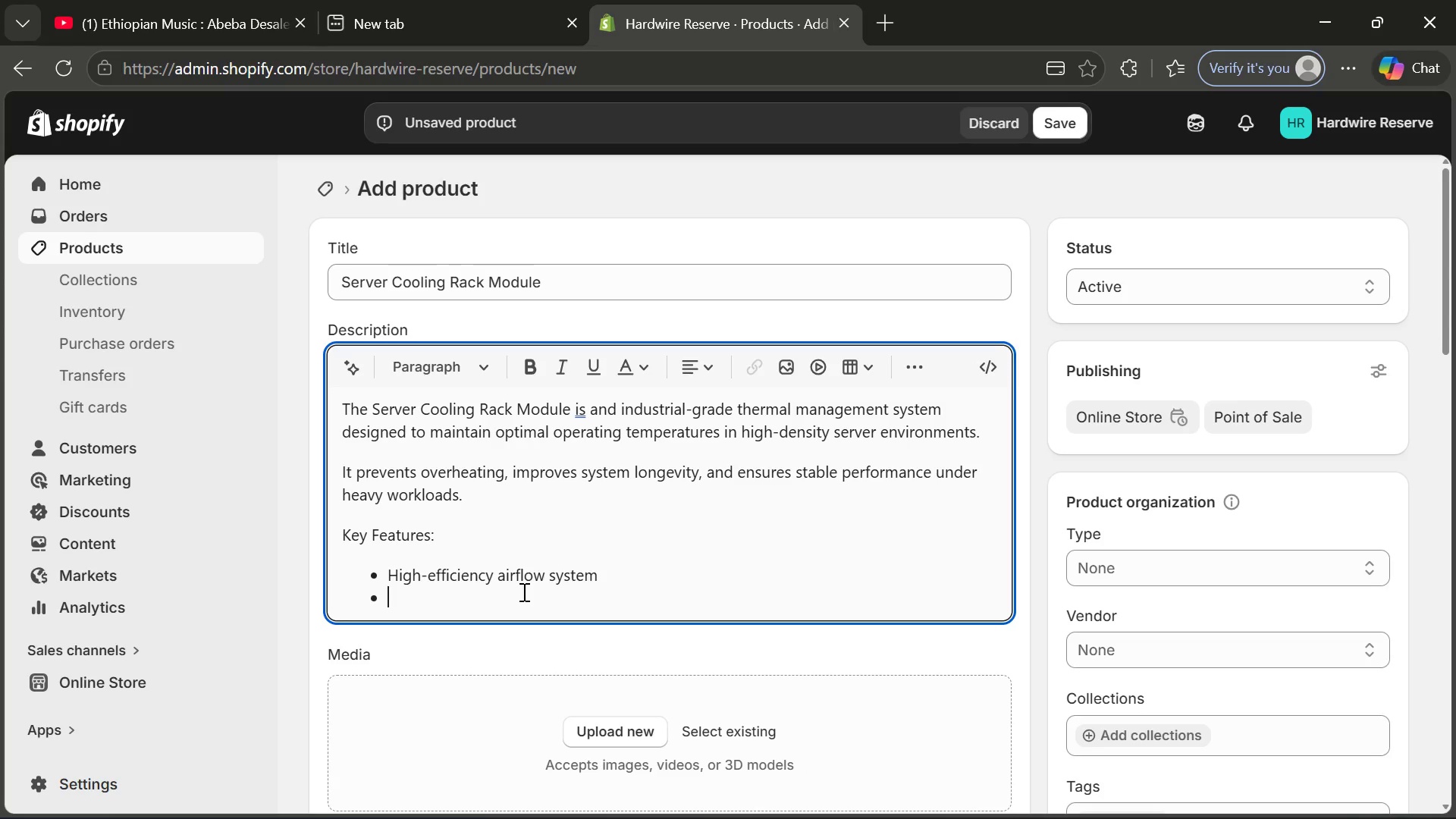 
type(Temper)
key(Tab)
type( )
key(Backspace)
type(-contro)
key(Tab)
type( cooling)
 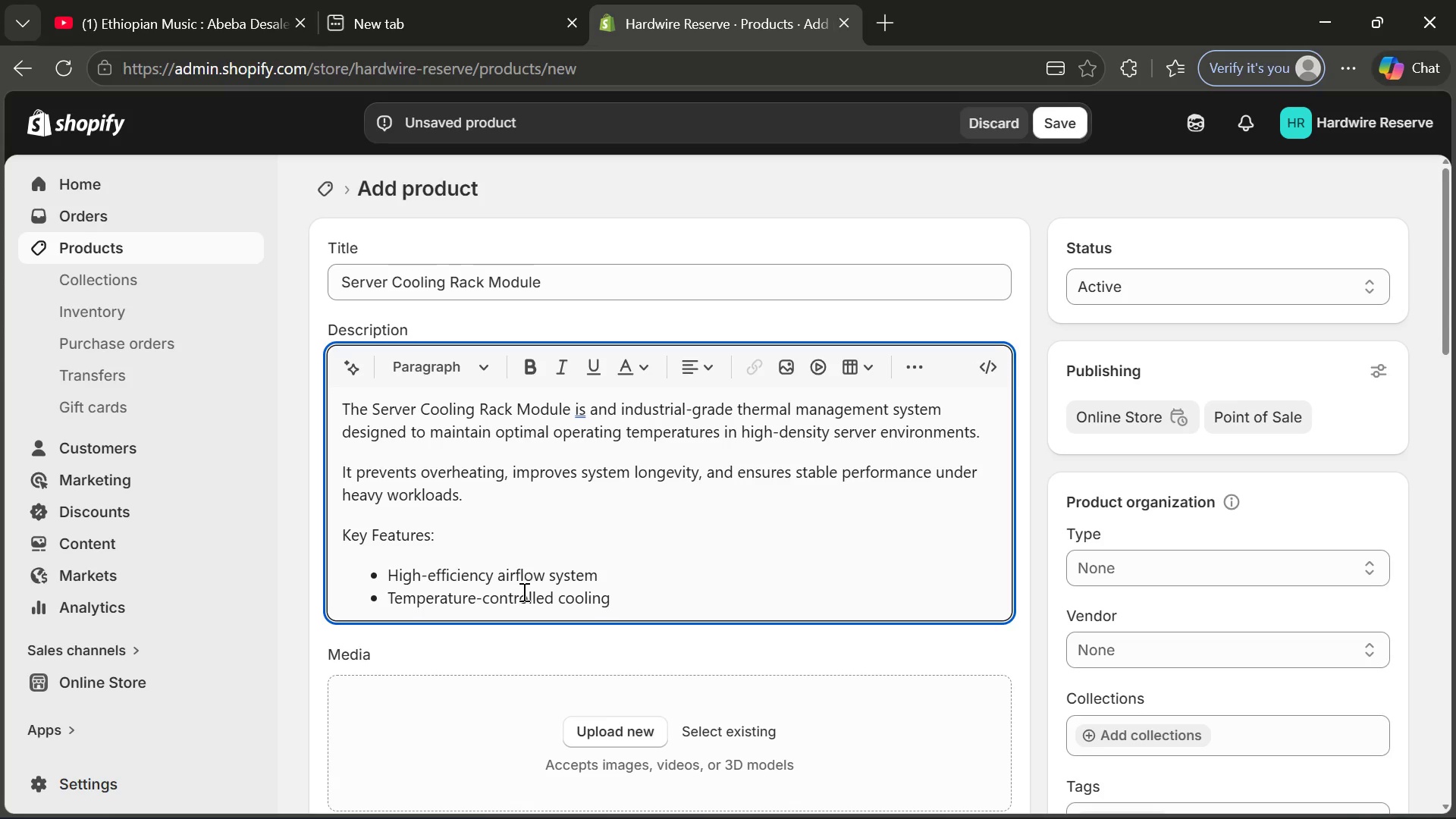 
key(Enter)
 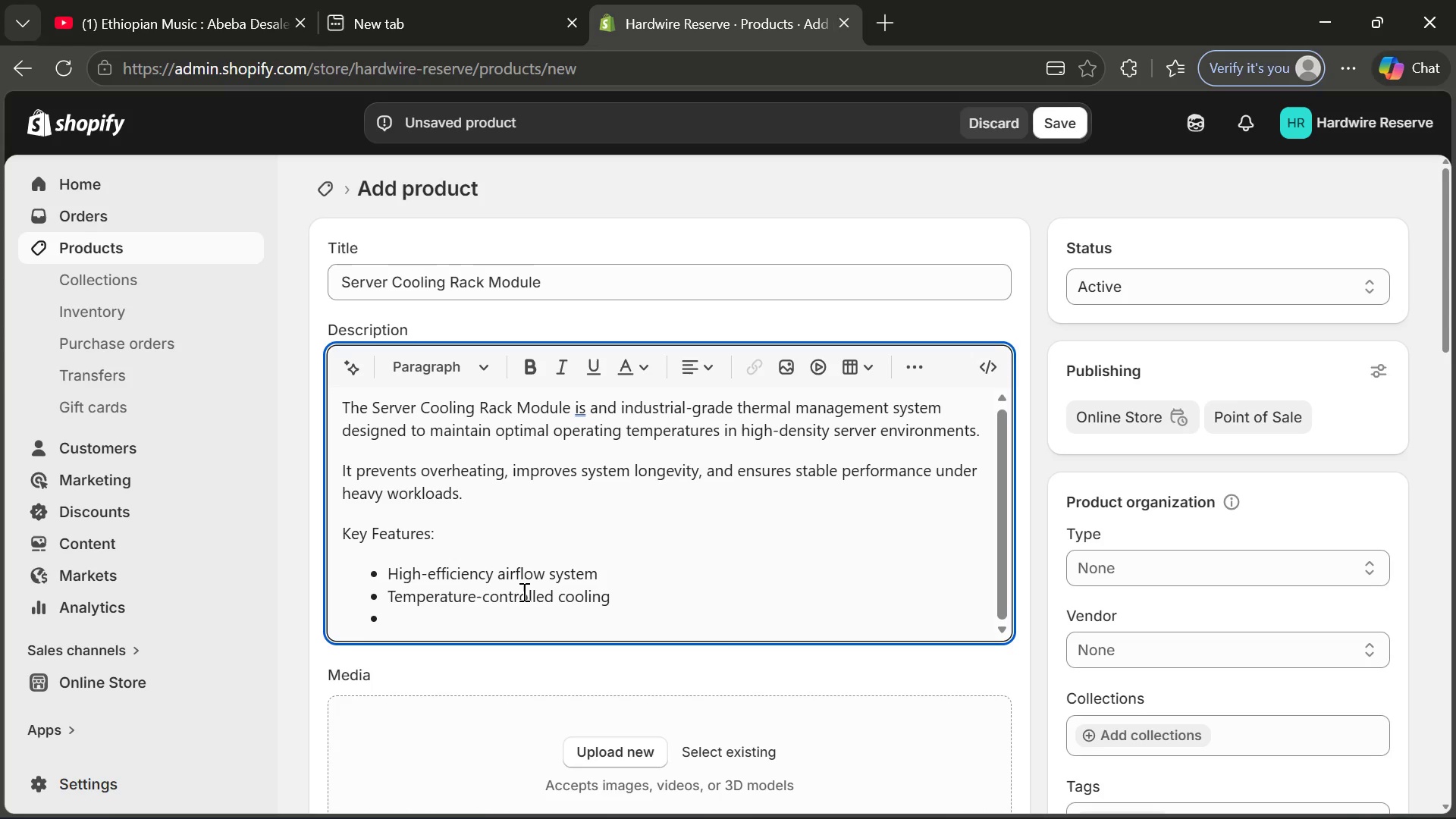 
type(Racj)
key(Backspace)
type(k integration design)
 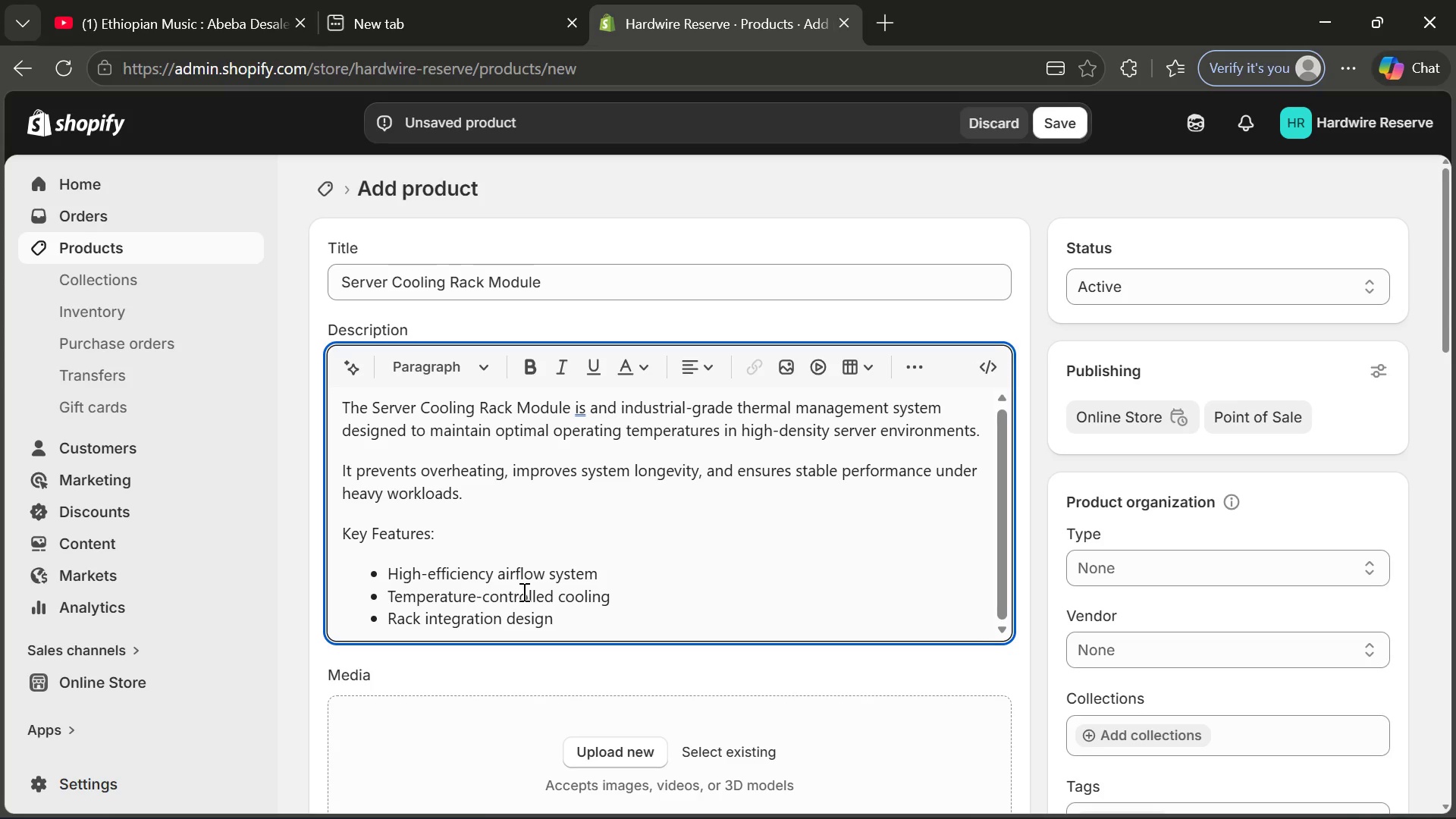 
key(Enter)
 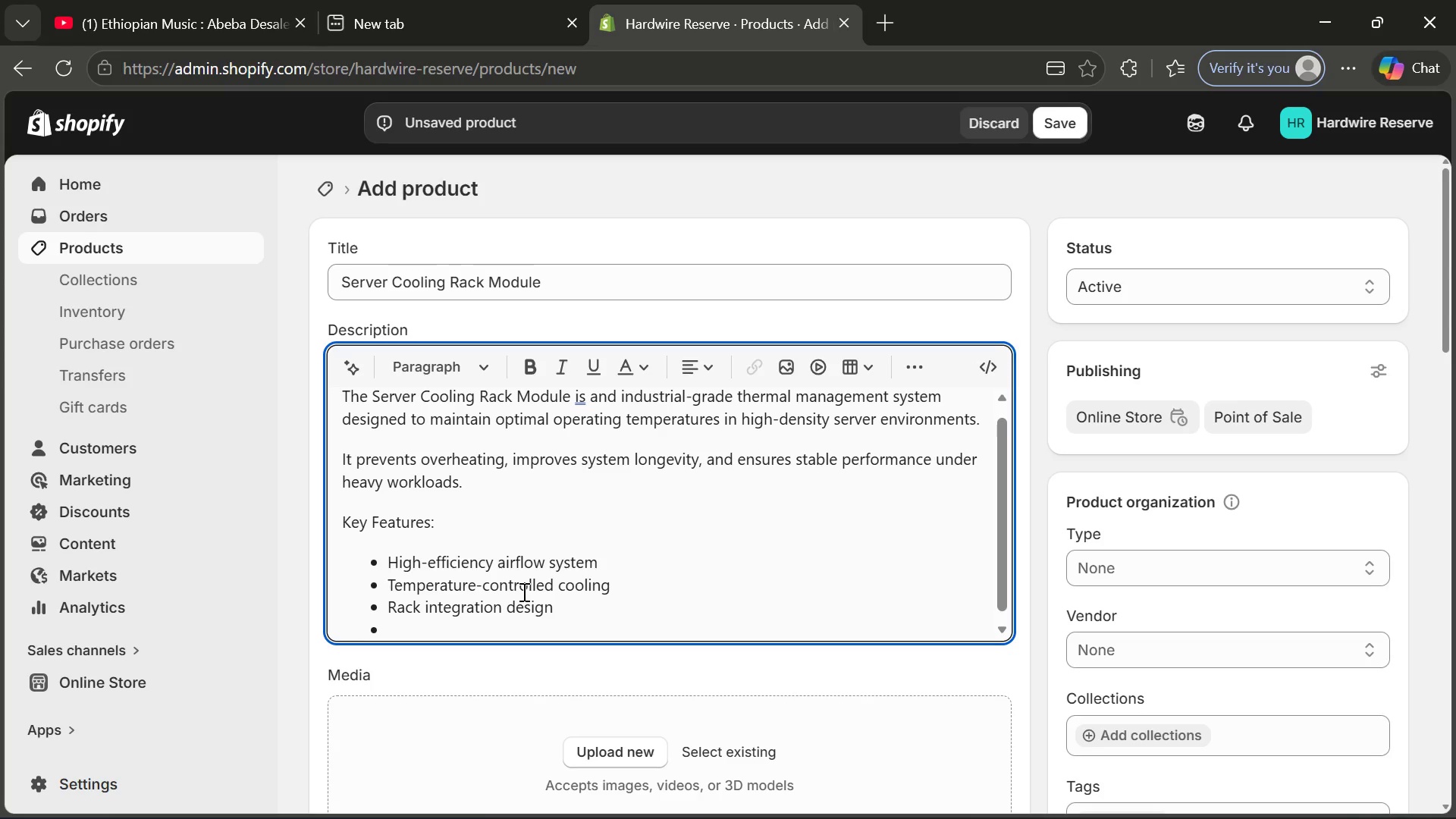 
type(Noise-reduced operation)
 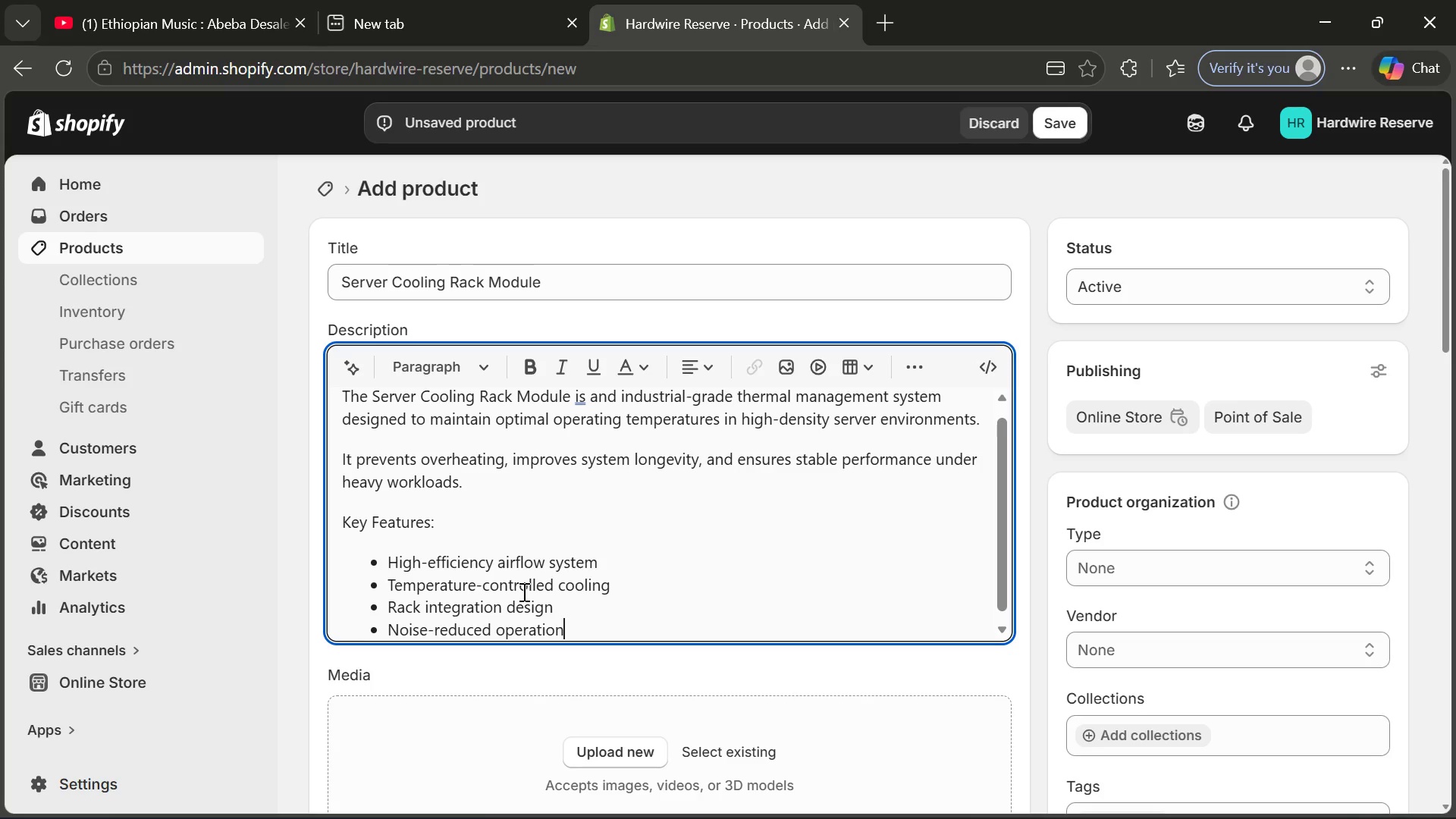 
key(Enter)
 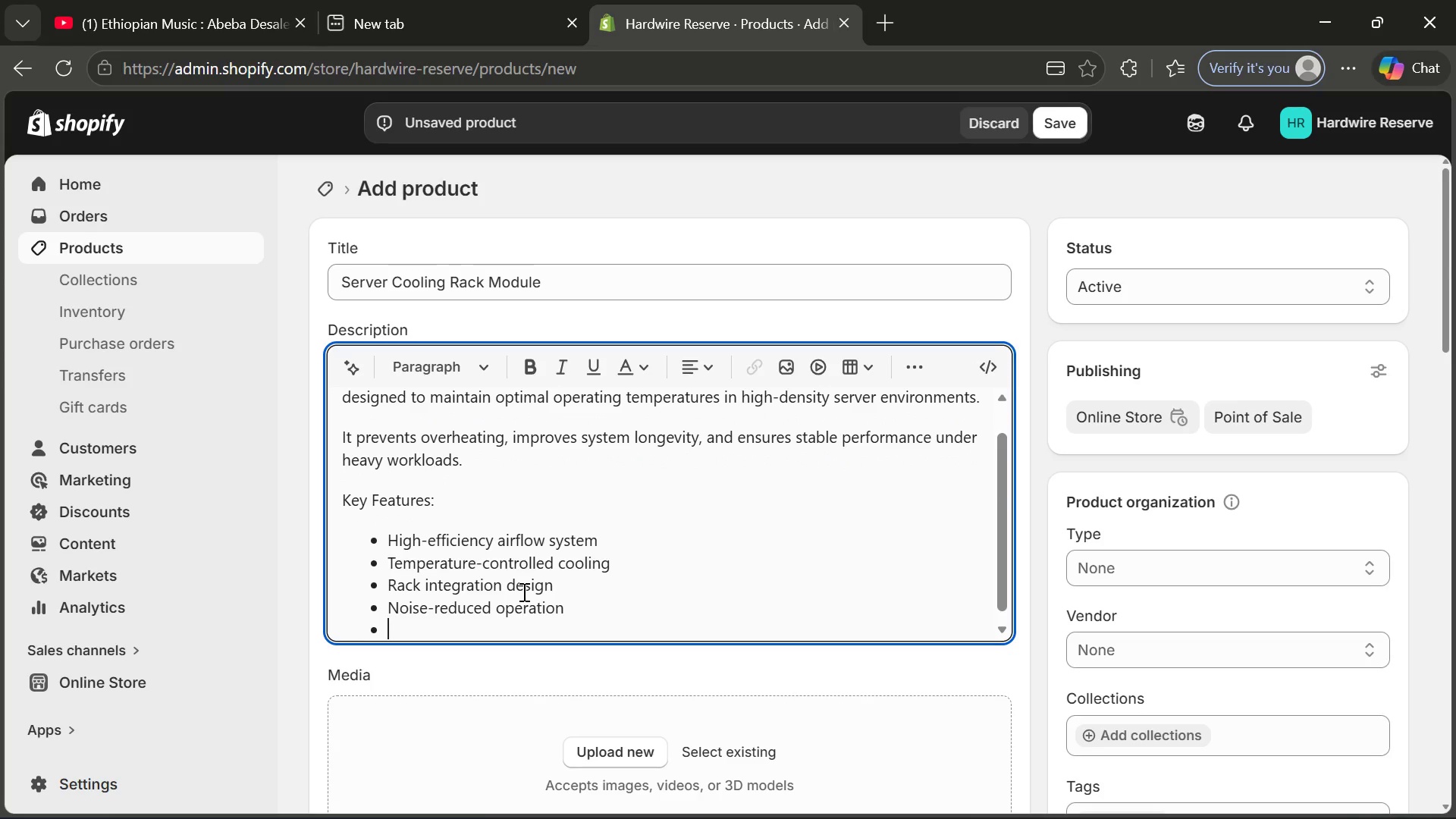 
type(Energ)
 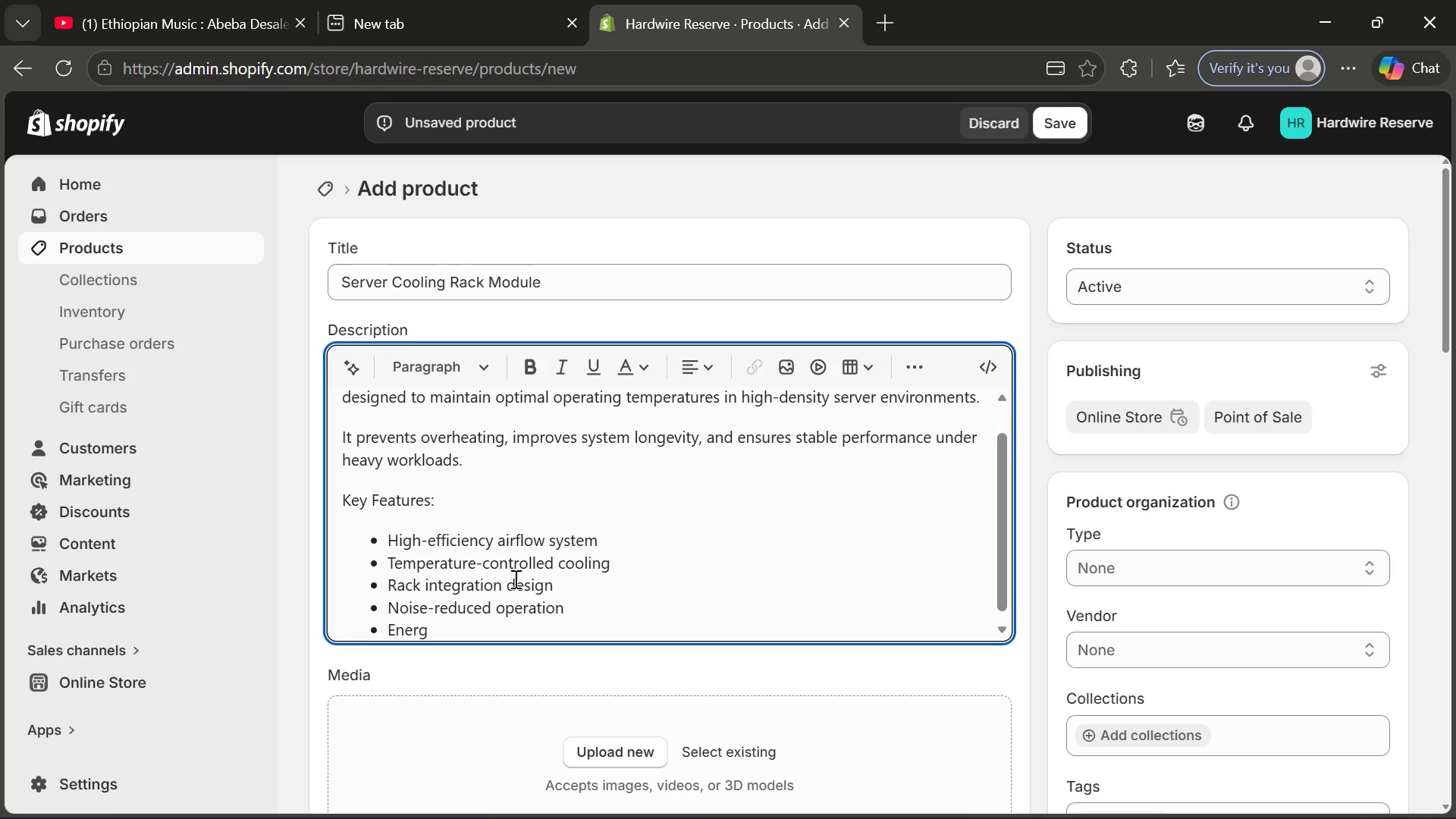 
type(y-efficient cooling system)
 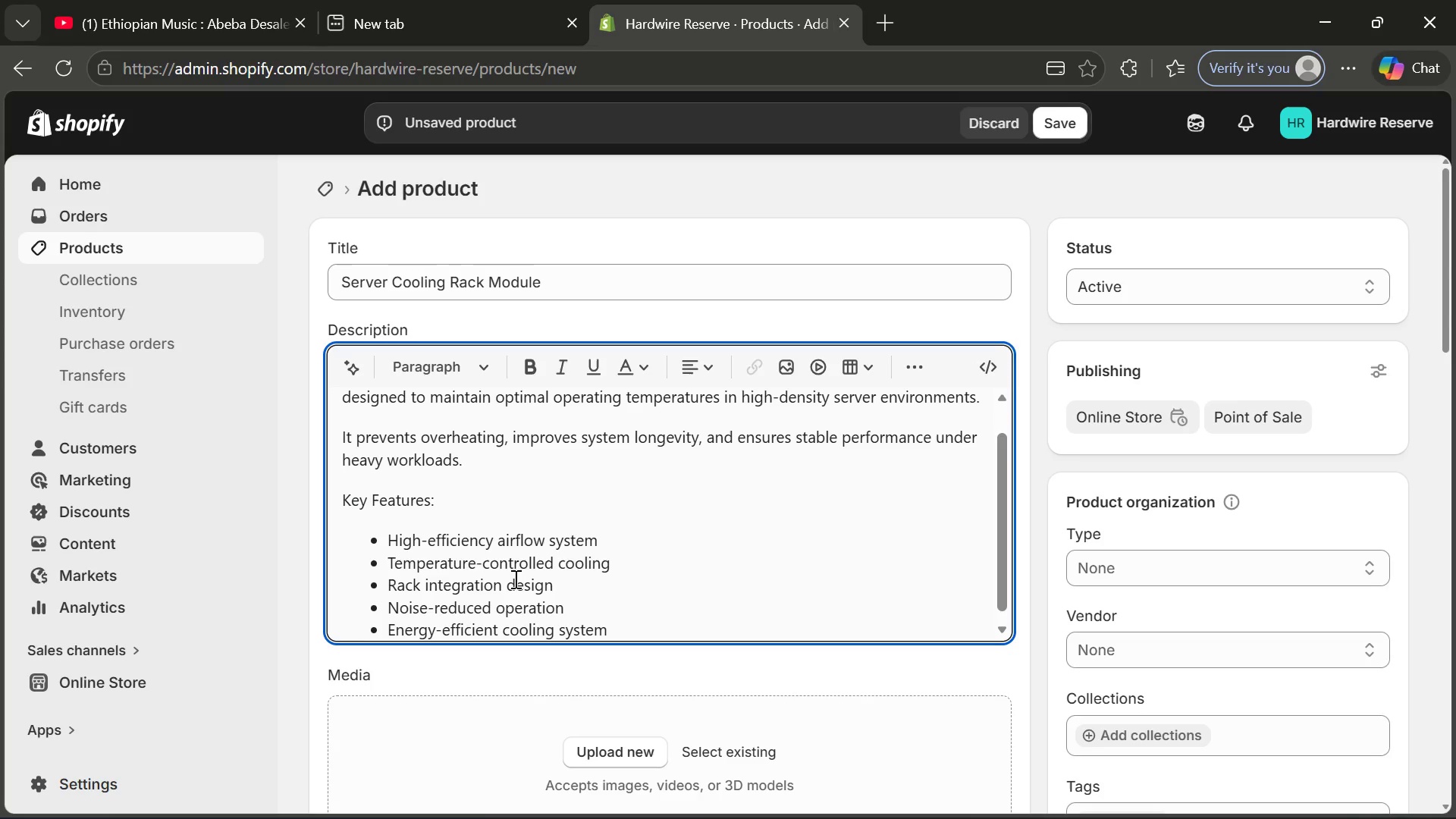 
key(Enter)
 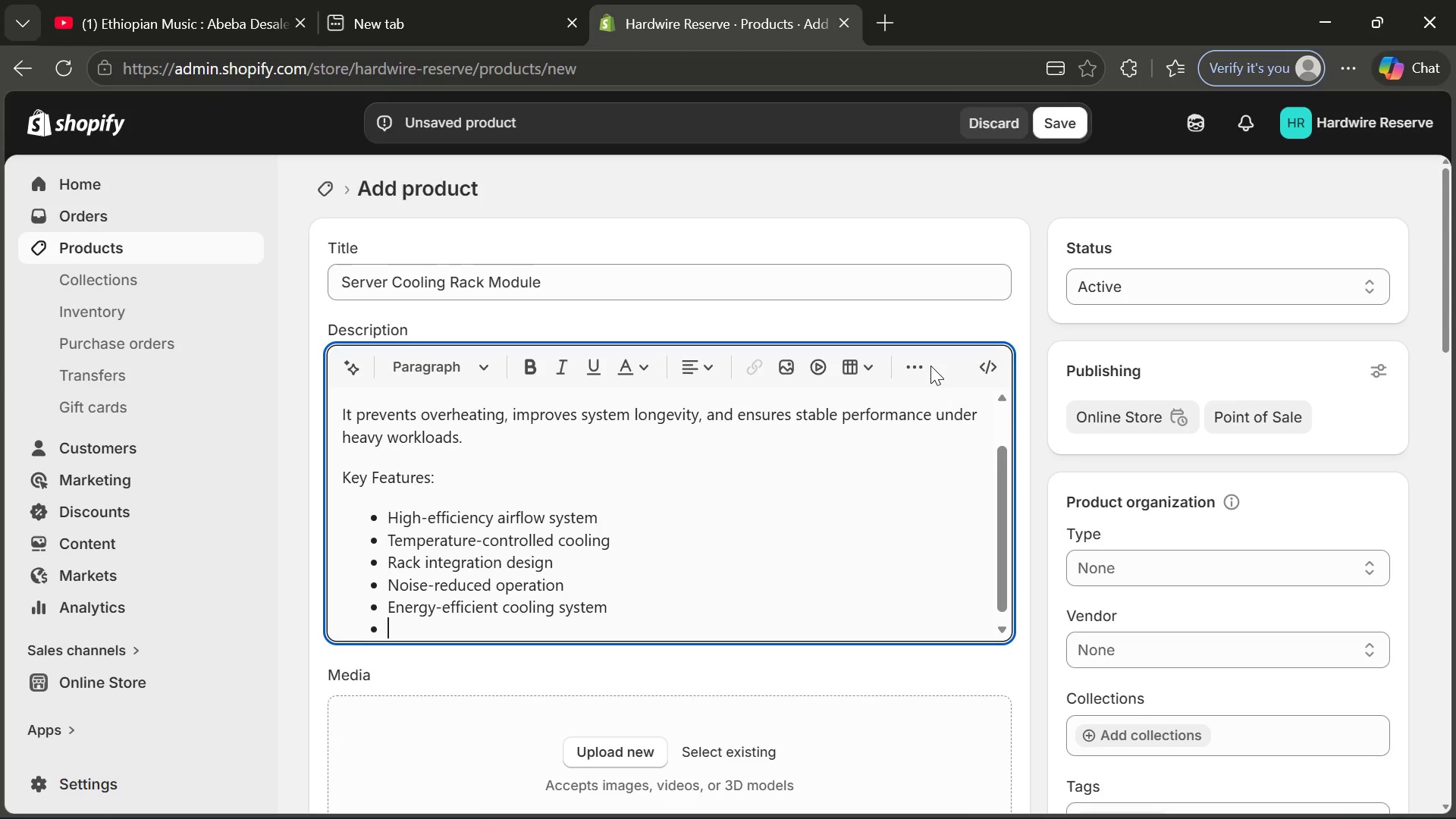 
left_click([930, 365])
 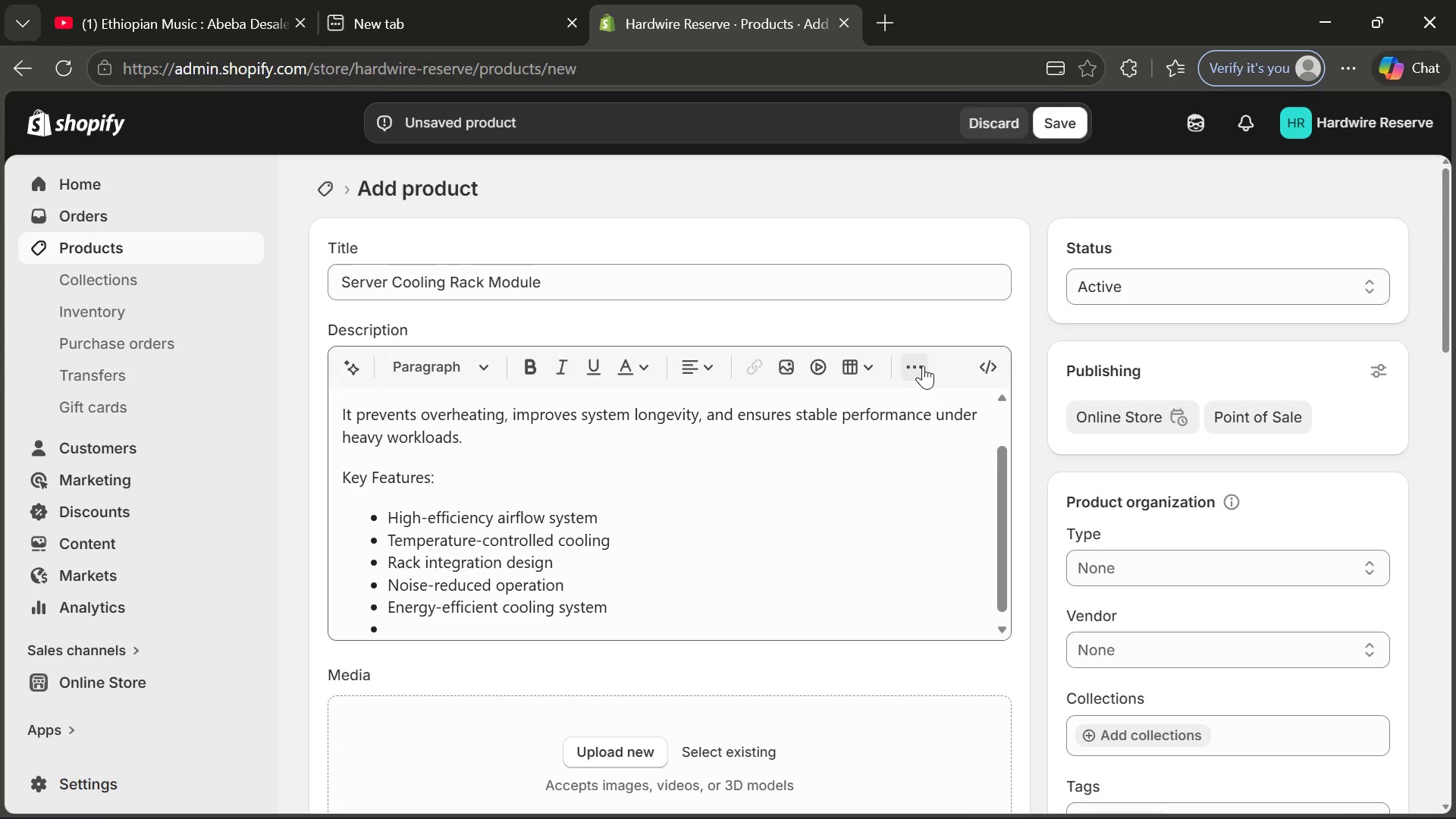 
left_click([923, 366])
 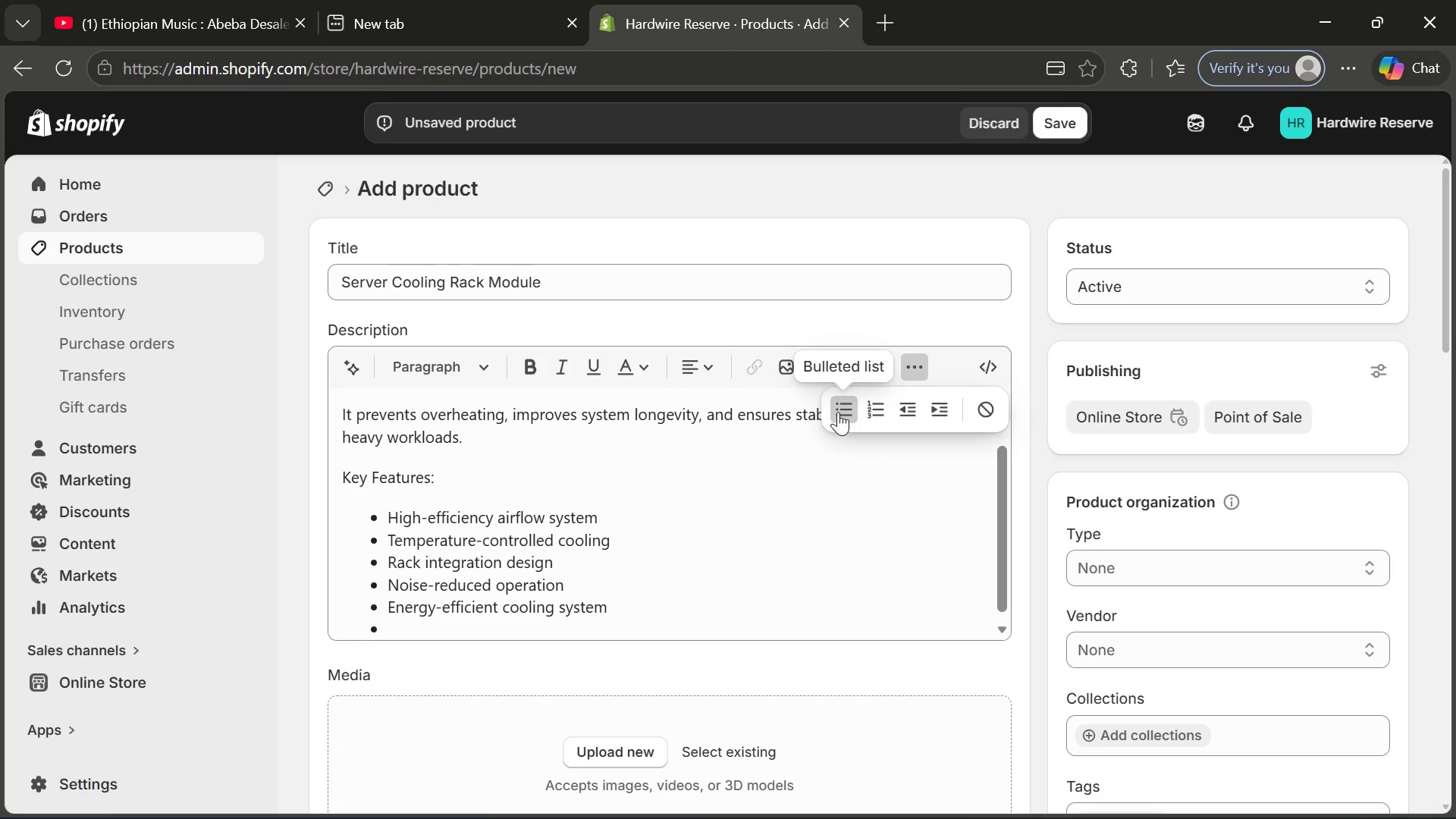 
left_click([839, 412])
 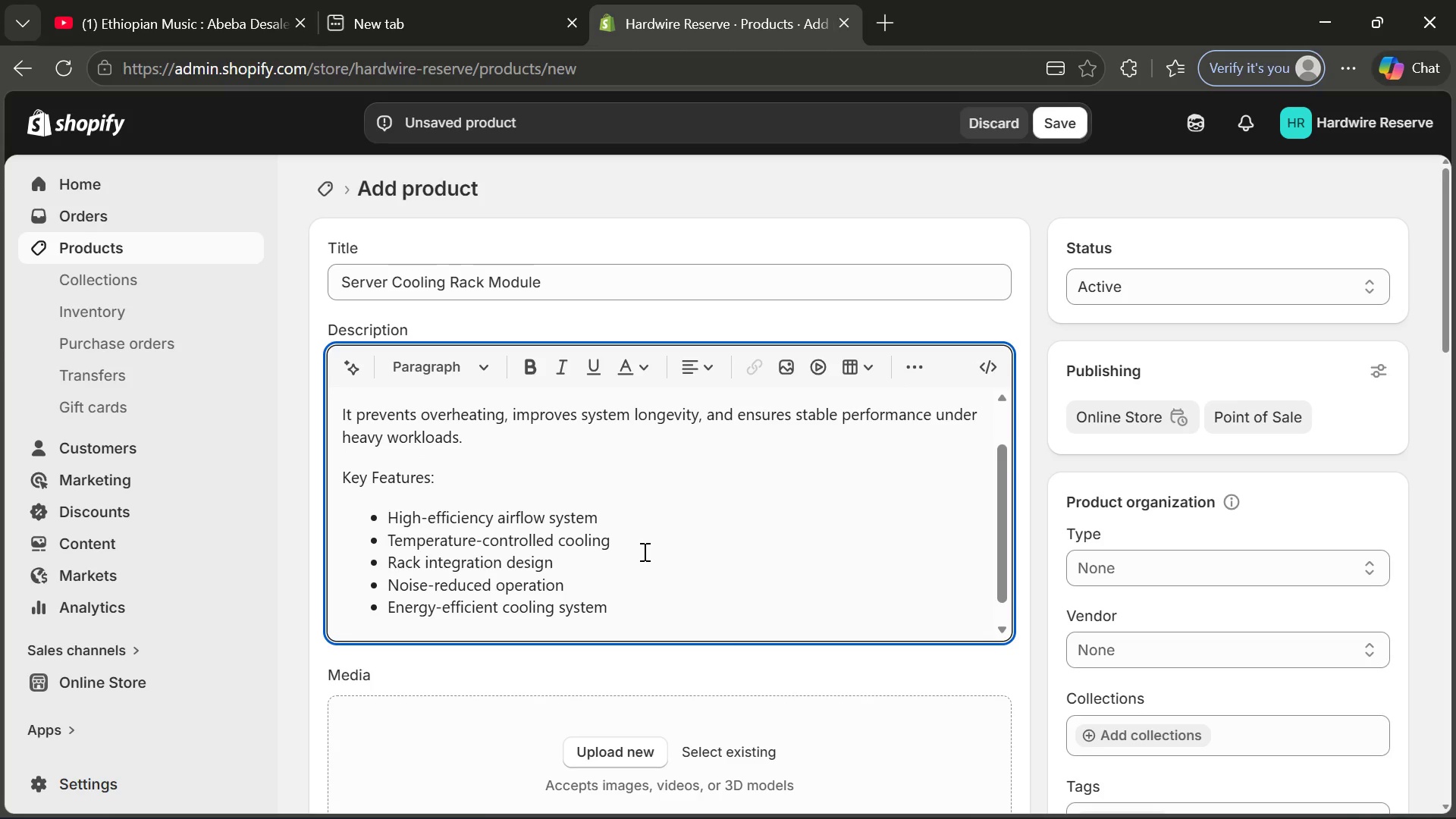 
type(Specification)
 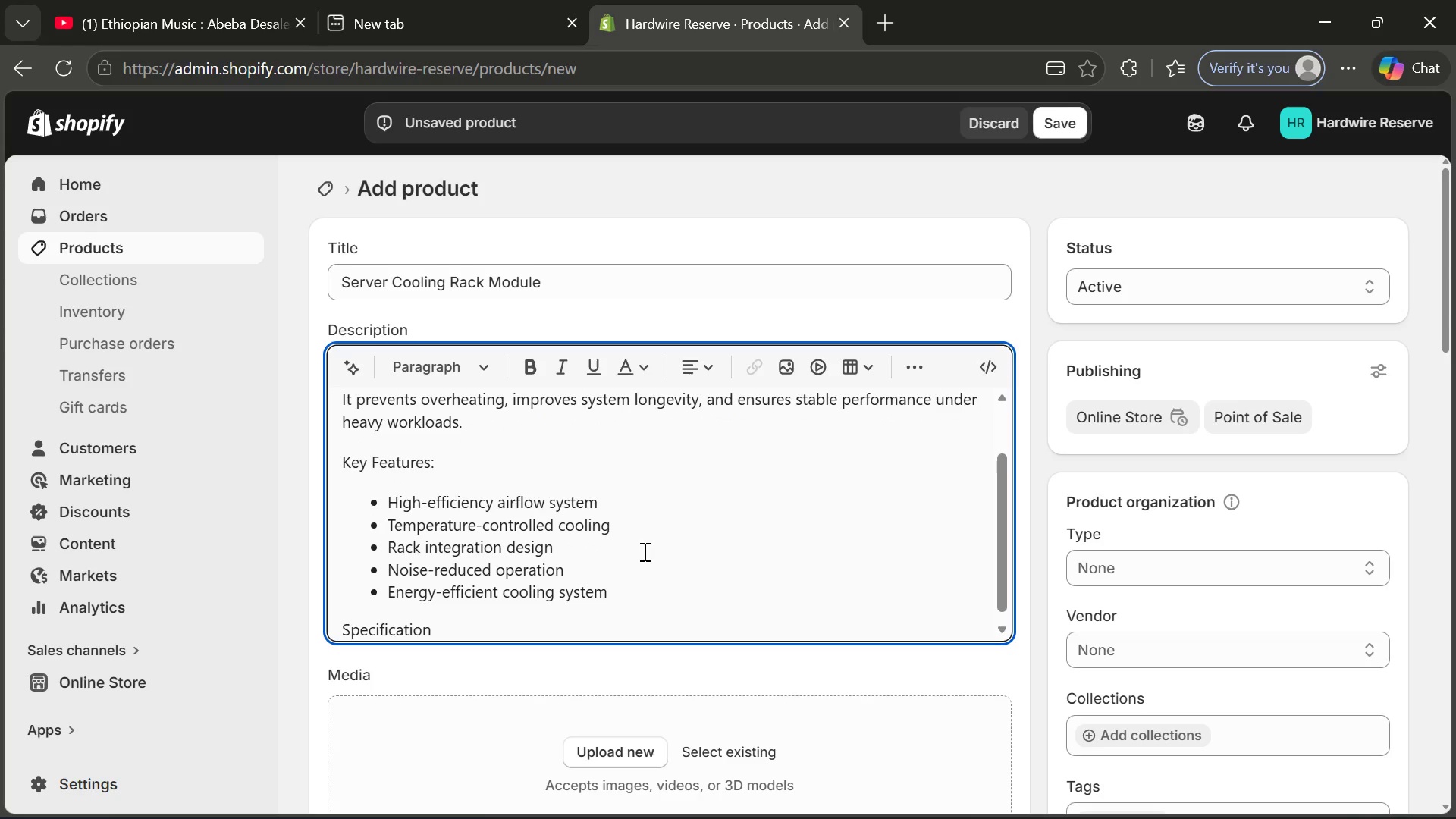 
key(Enter)
 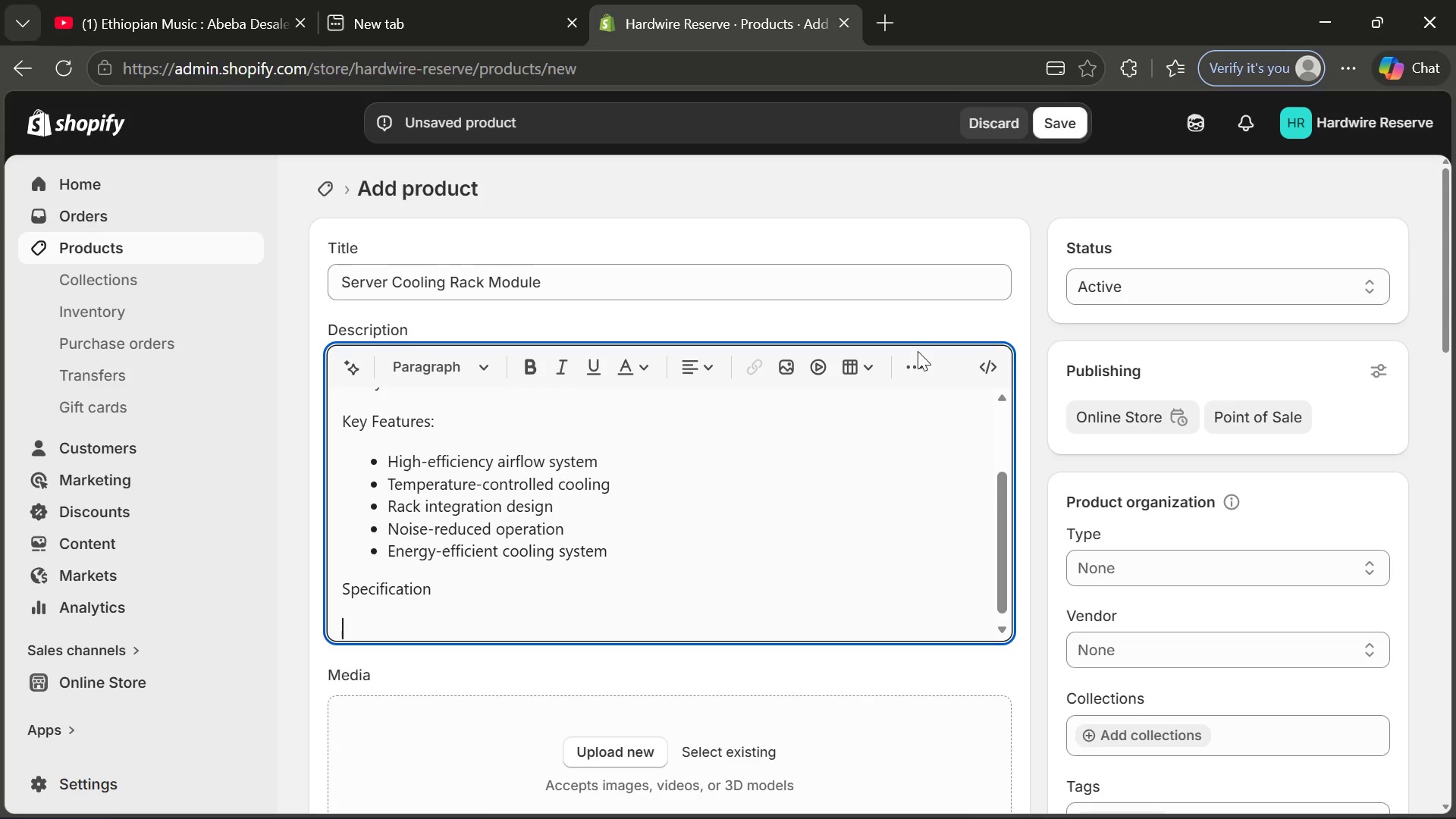 
left_click([918, 367])
 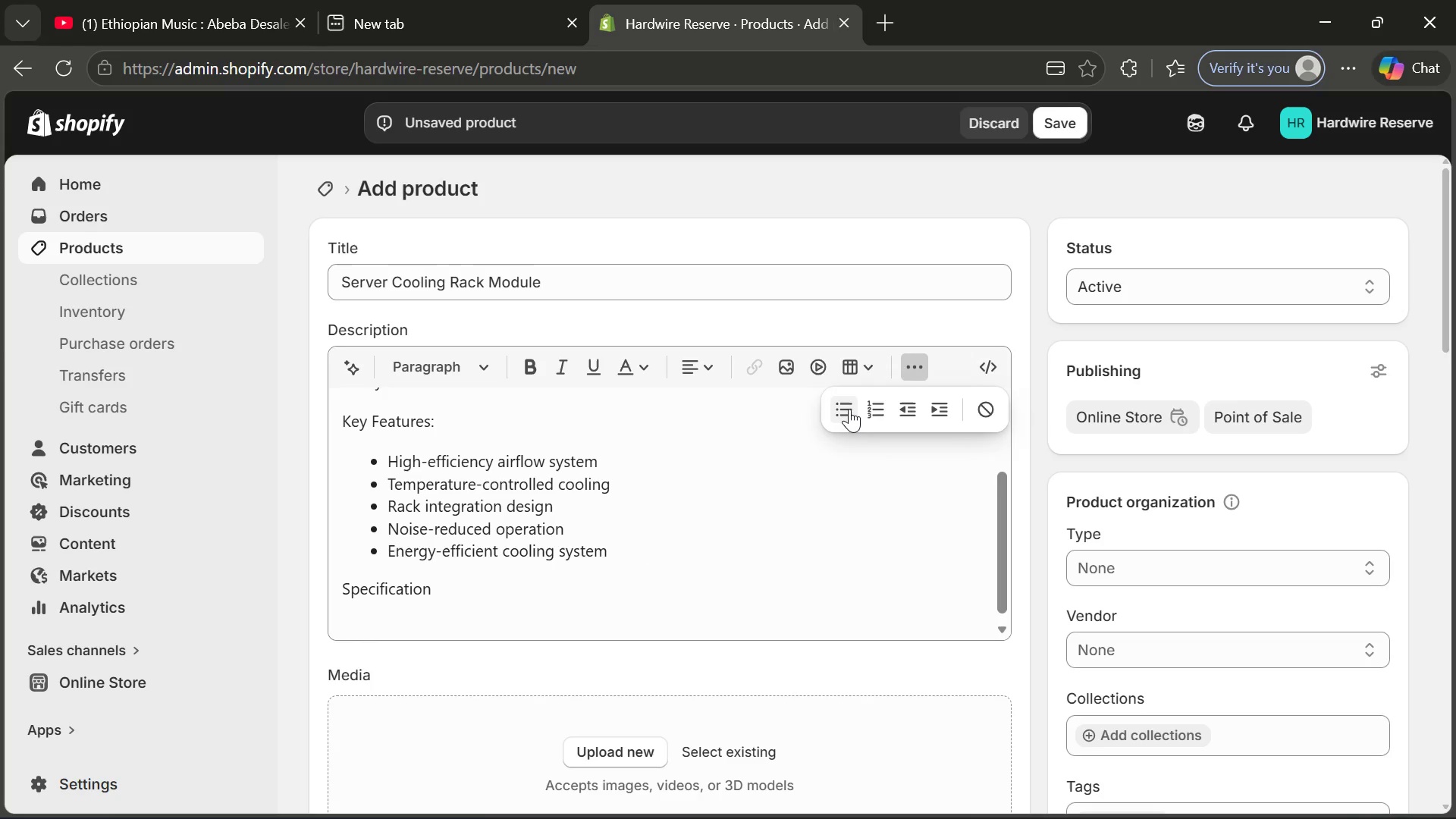 
left_click([849, 409])
 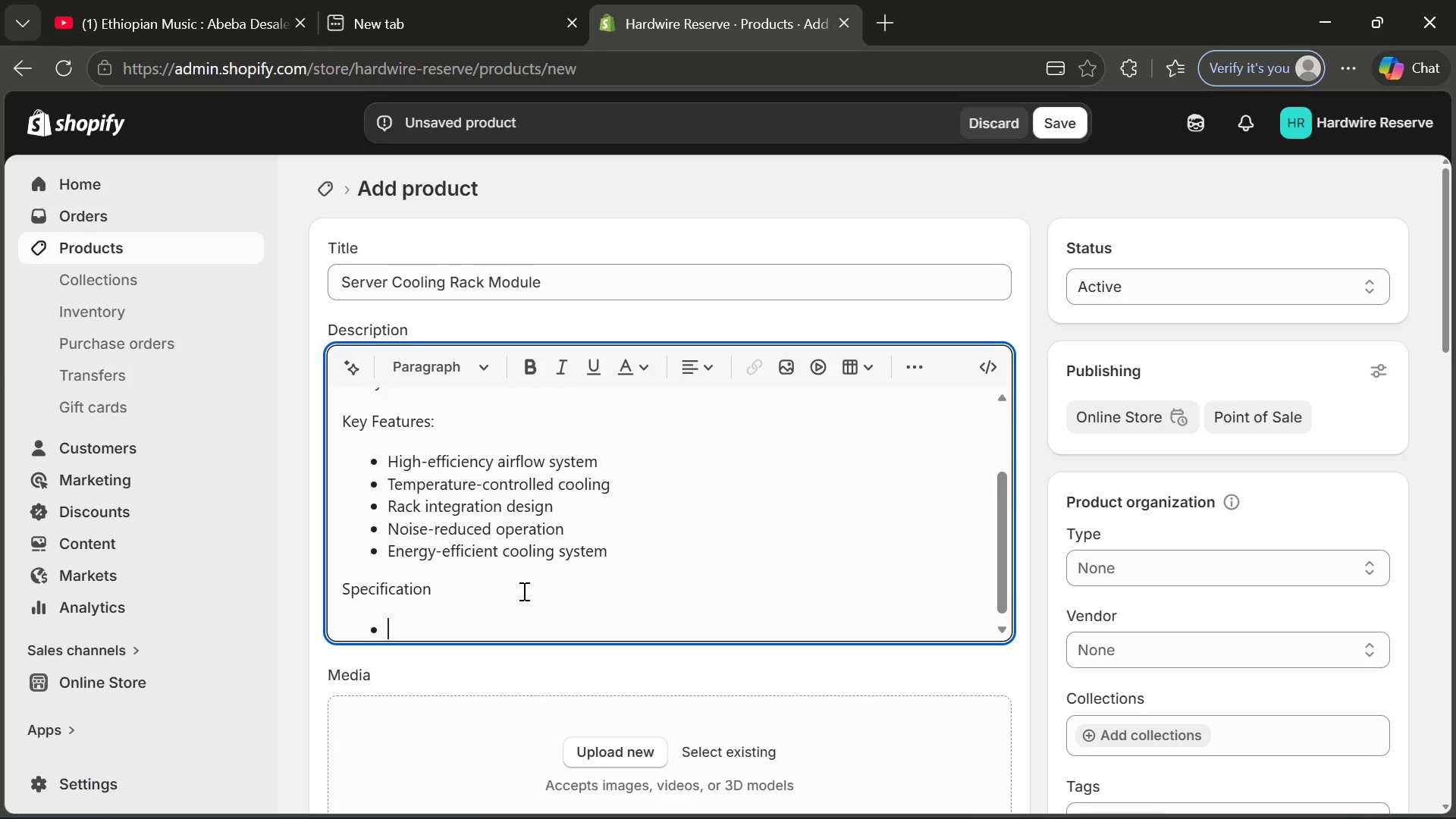 
type(Cooling Type: Active air cooling)
 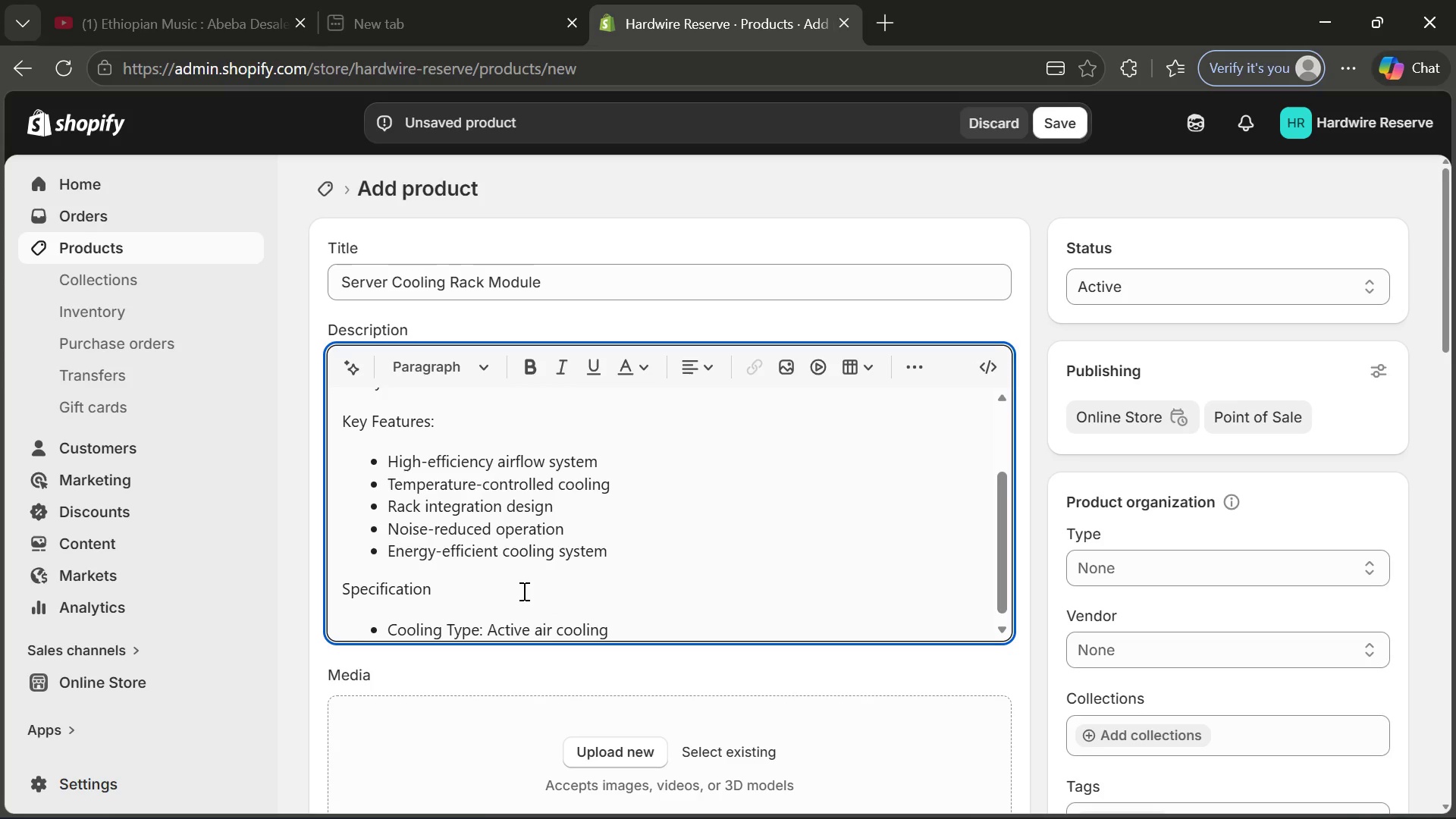 
key(Enter)
 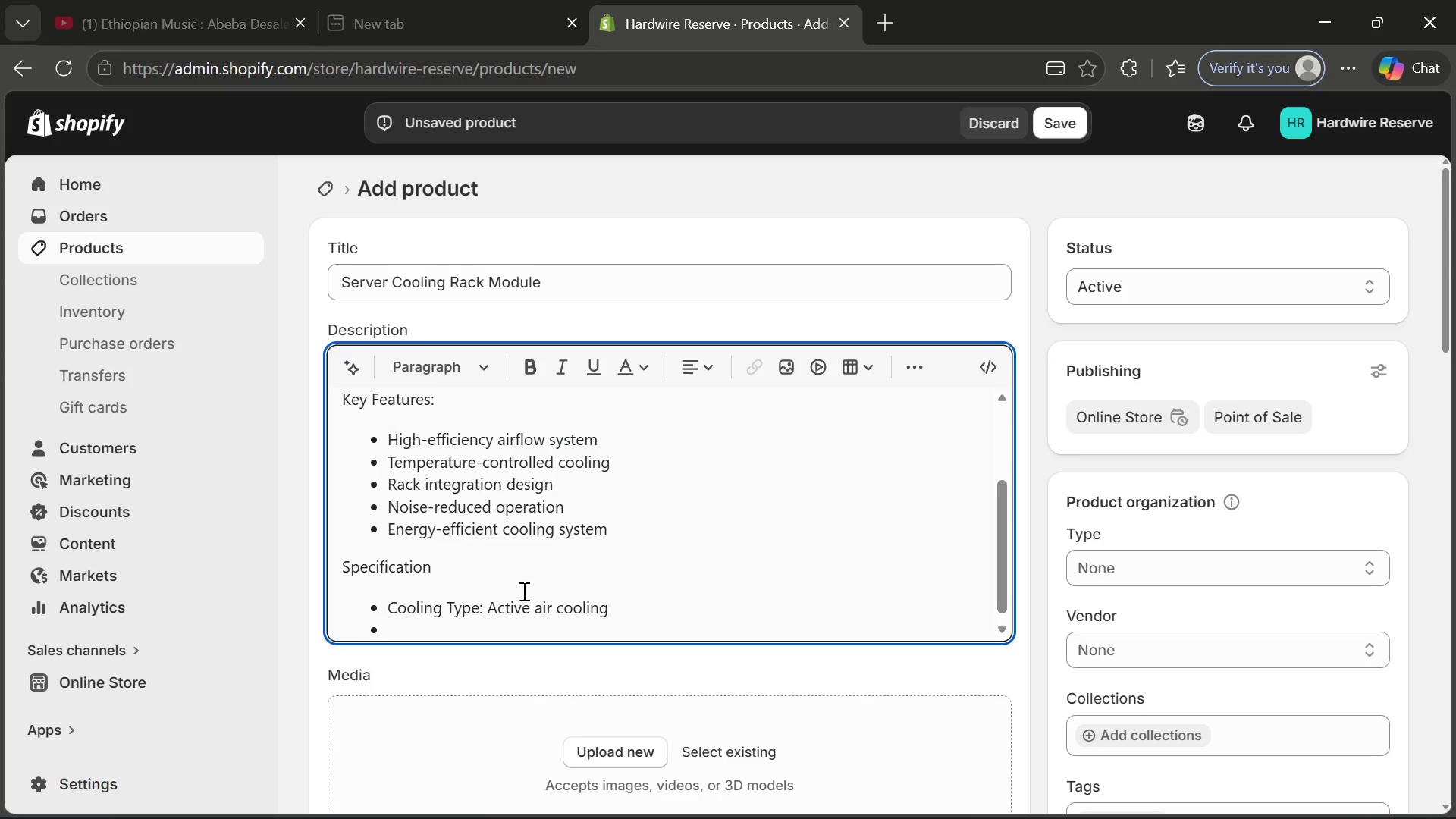 
type(Rack)
key(Backspace)
key(Backspace)
key(Backspace)
key(Backspace)
type(Compatibility: standard 19)
 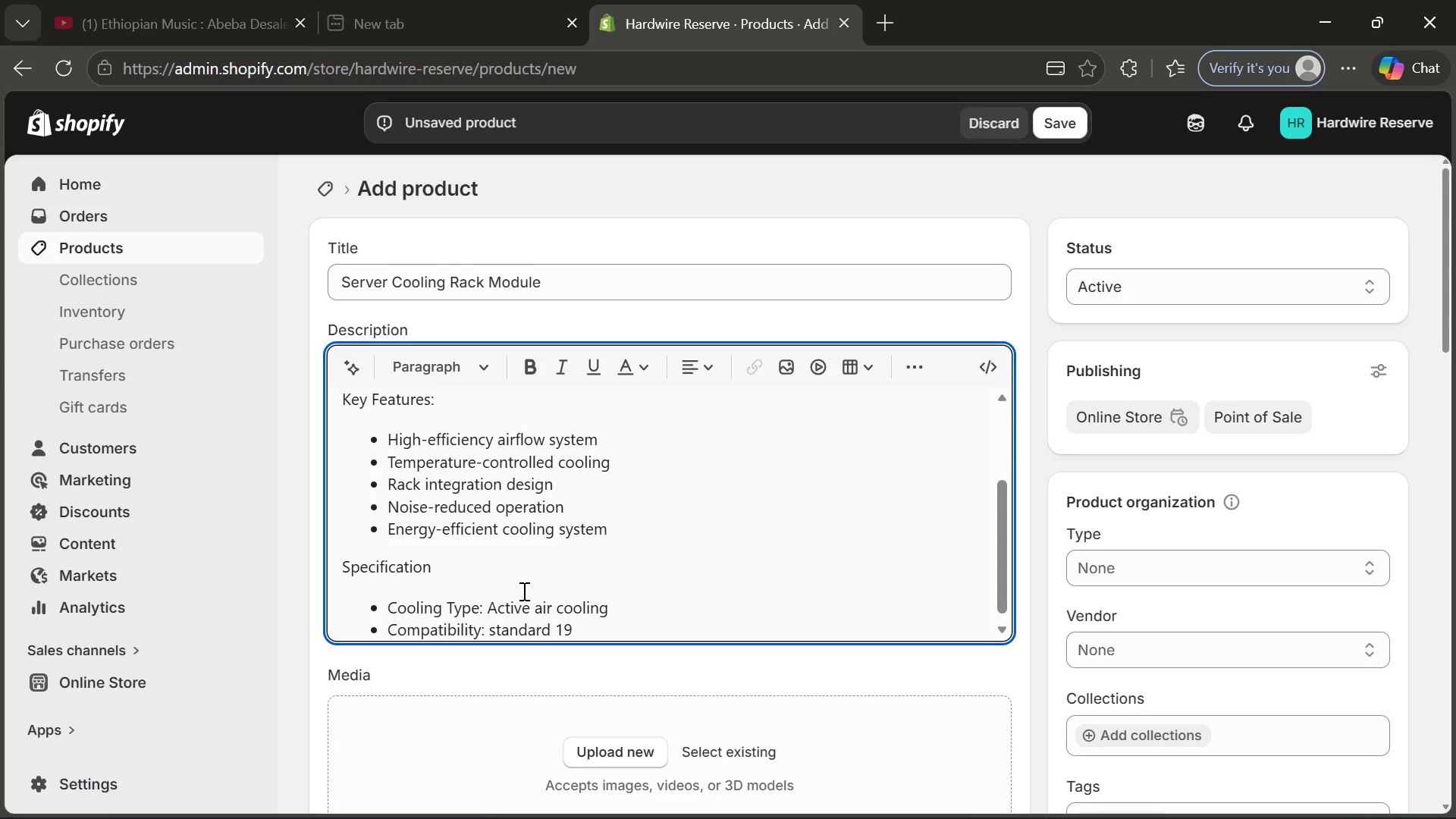 
type(-inch t)
key(Backspace)
type(racks)
 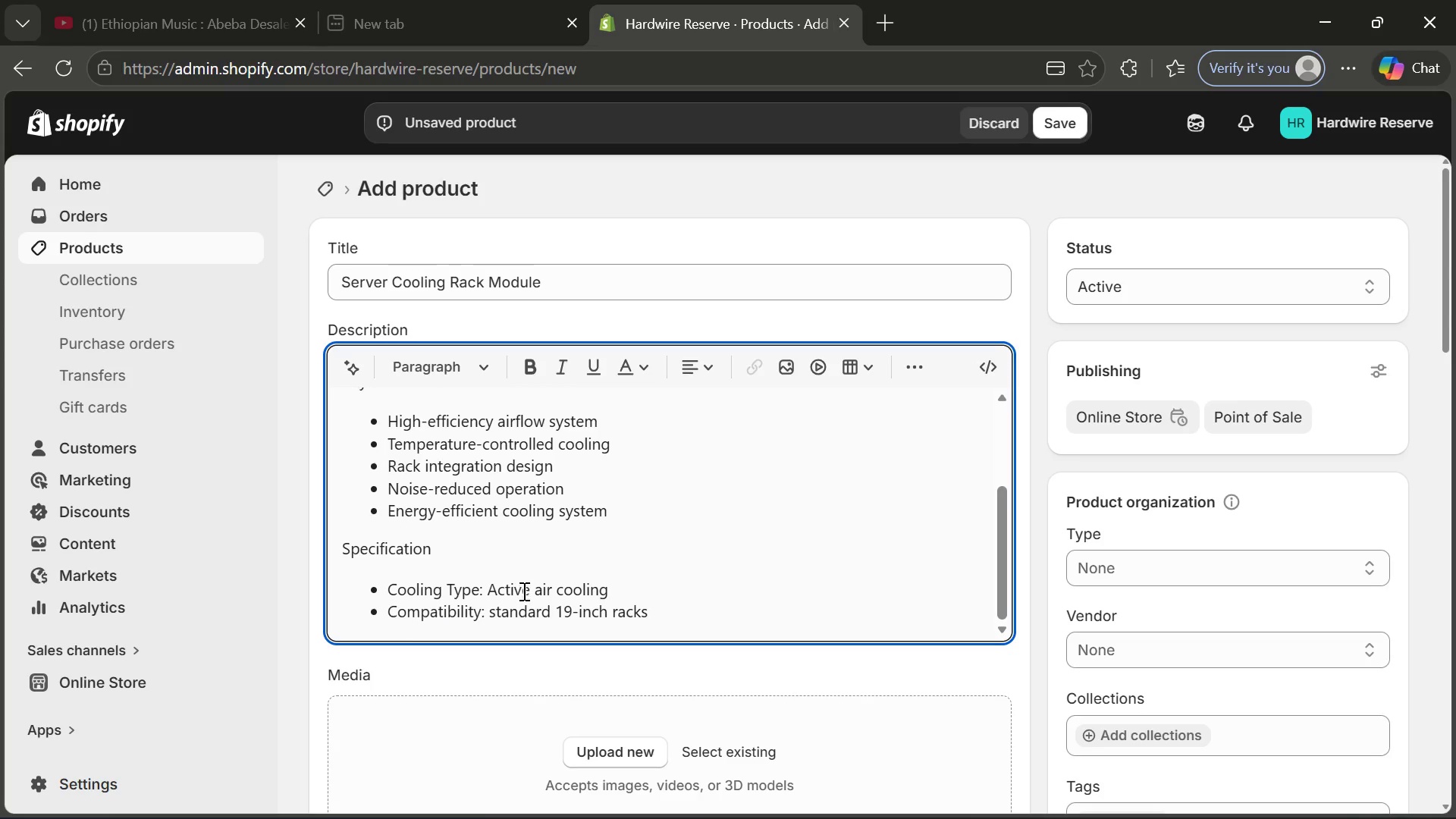 
wait(5.33)
 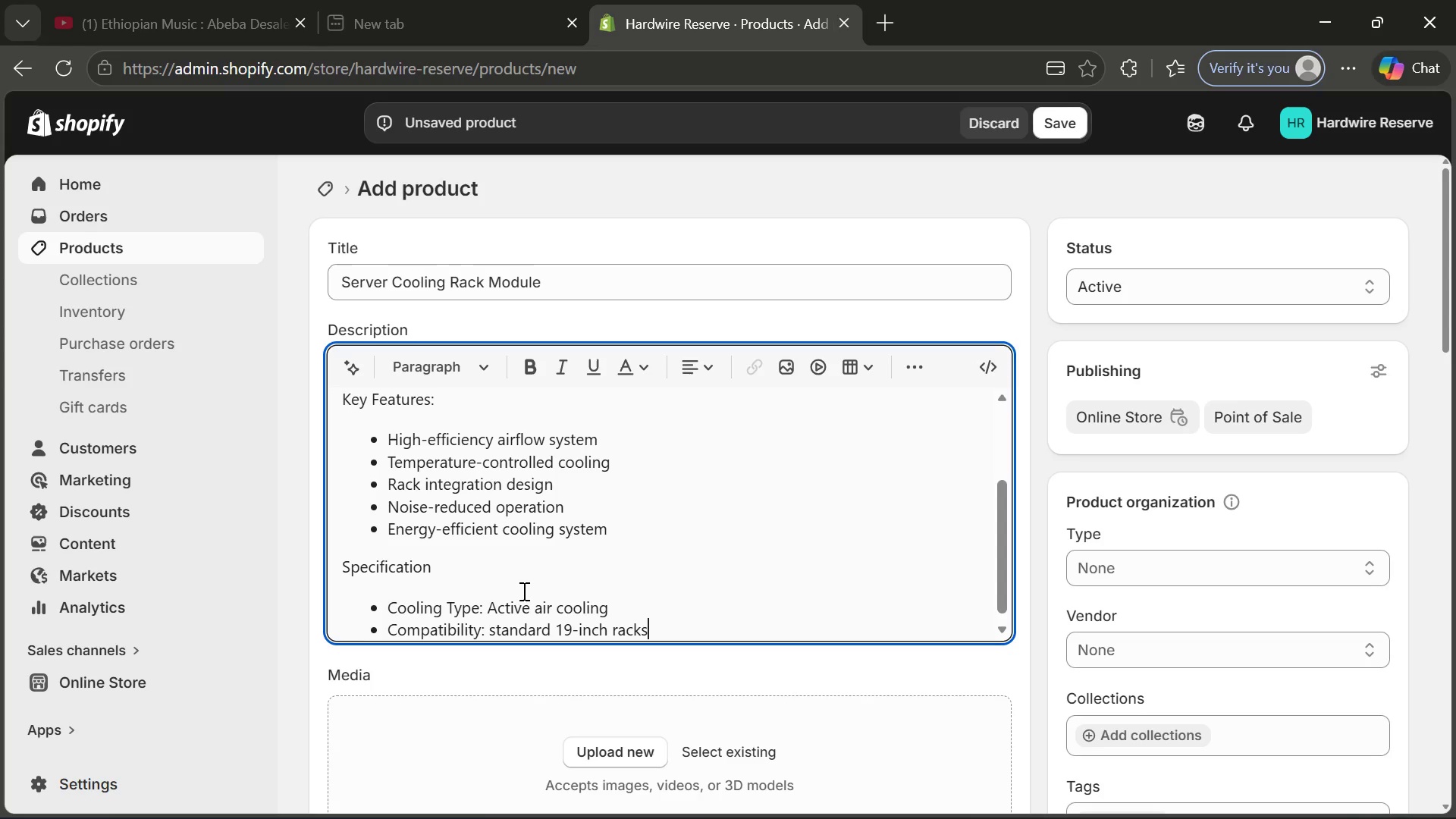 
left_click([632, 756])
 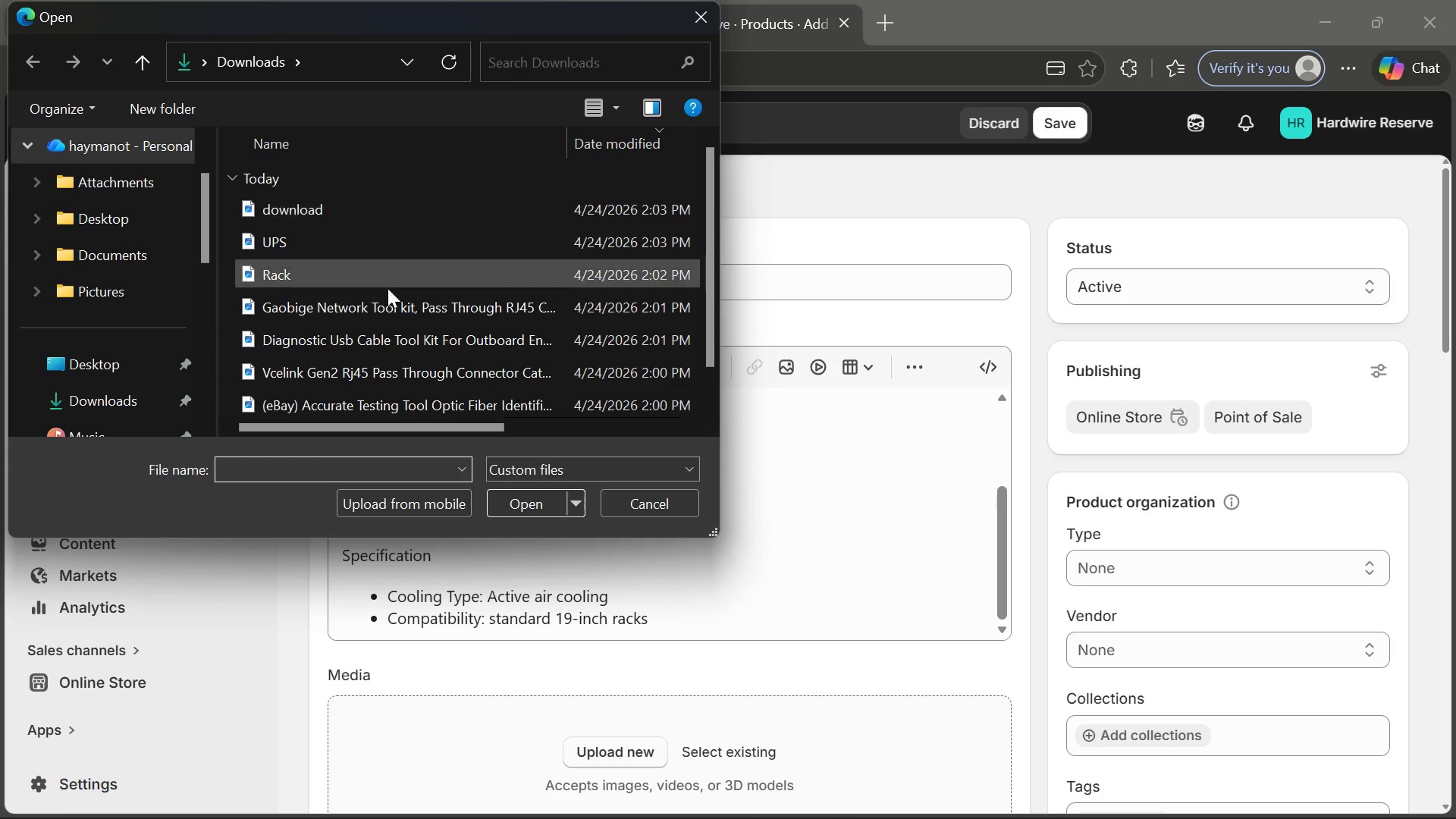 
double_click([367, 282])
 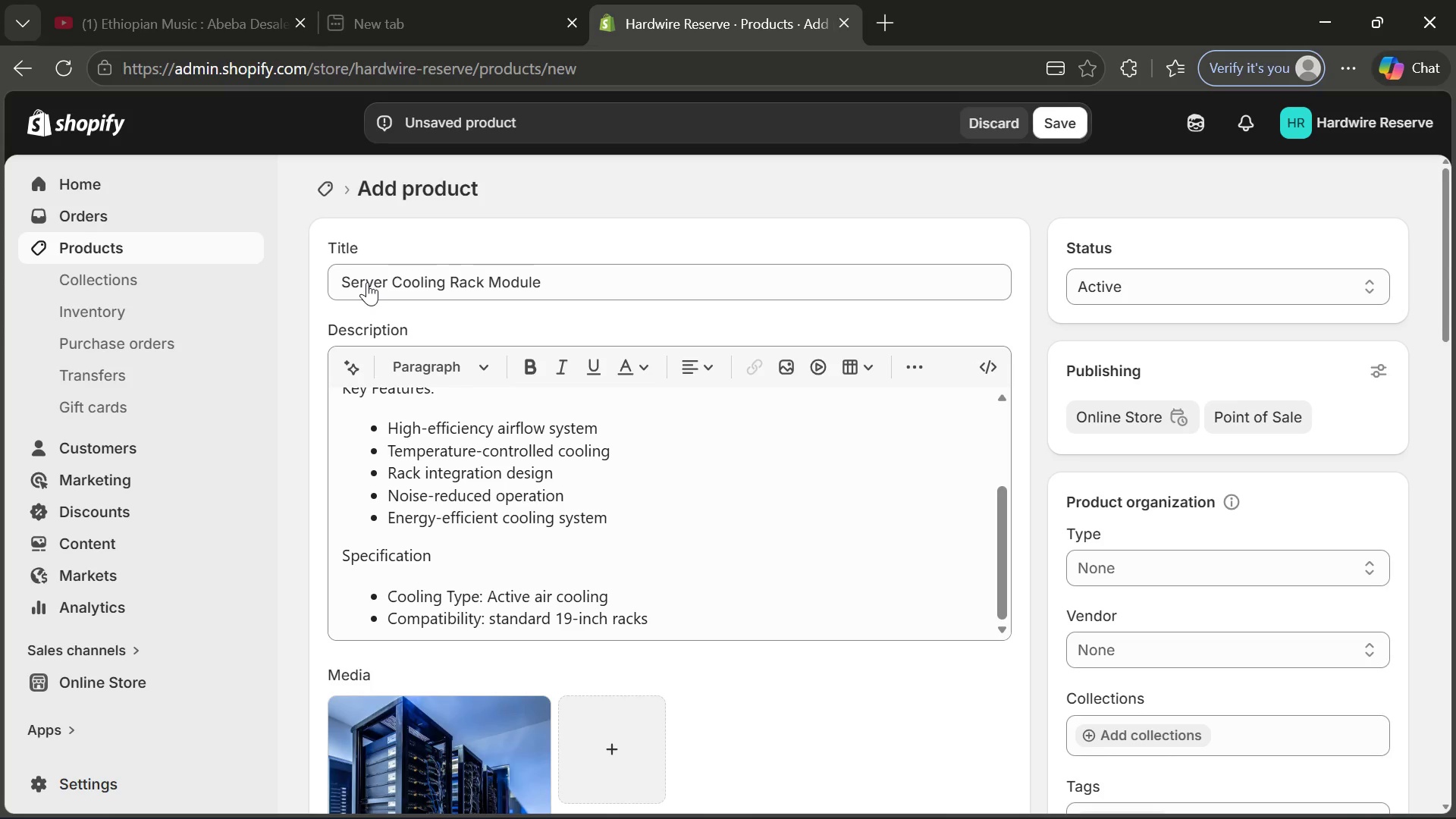 
wait(15.86)
 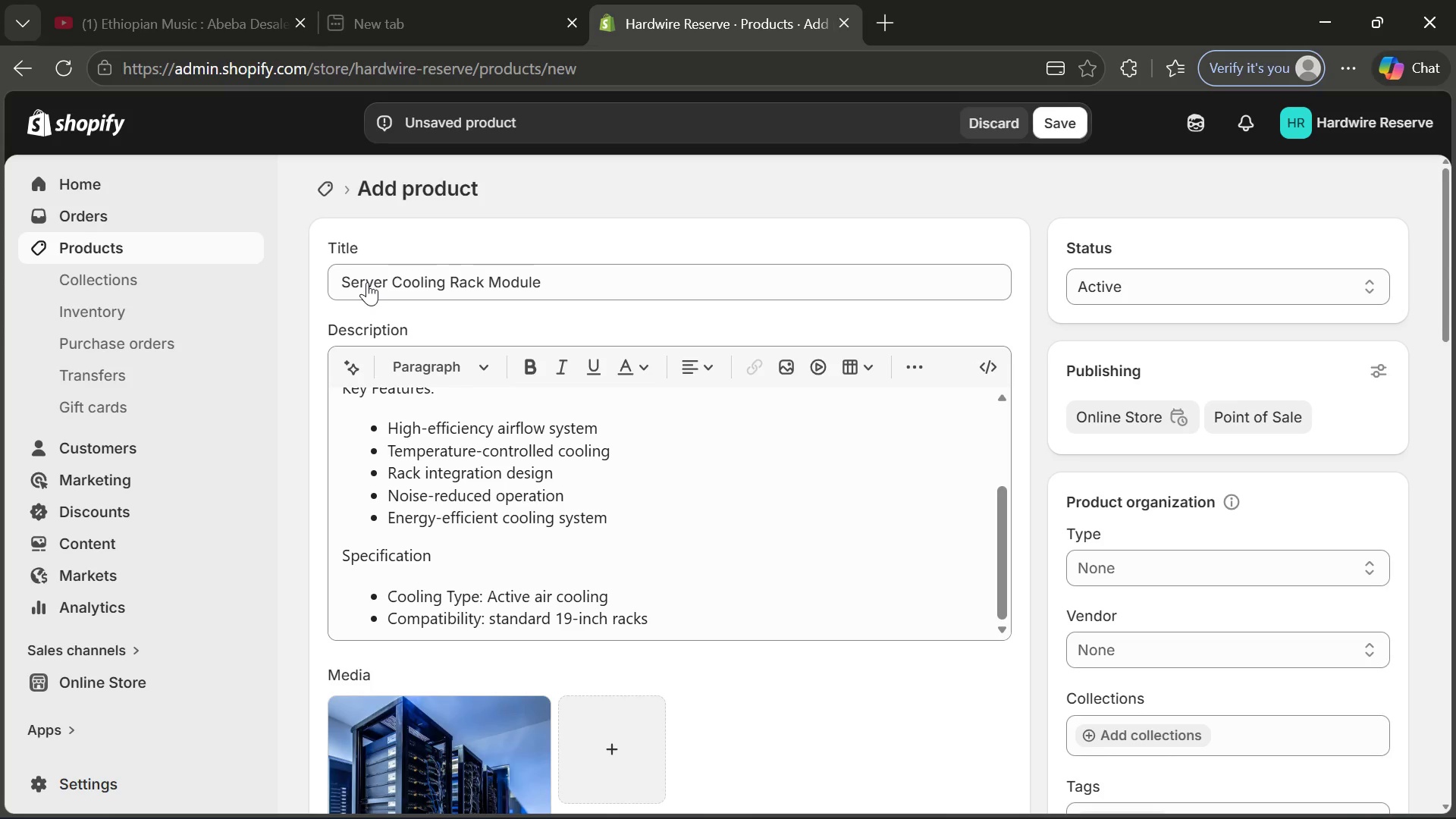 
left_click([397, 531])
 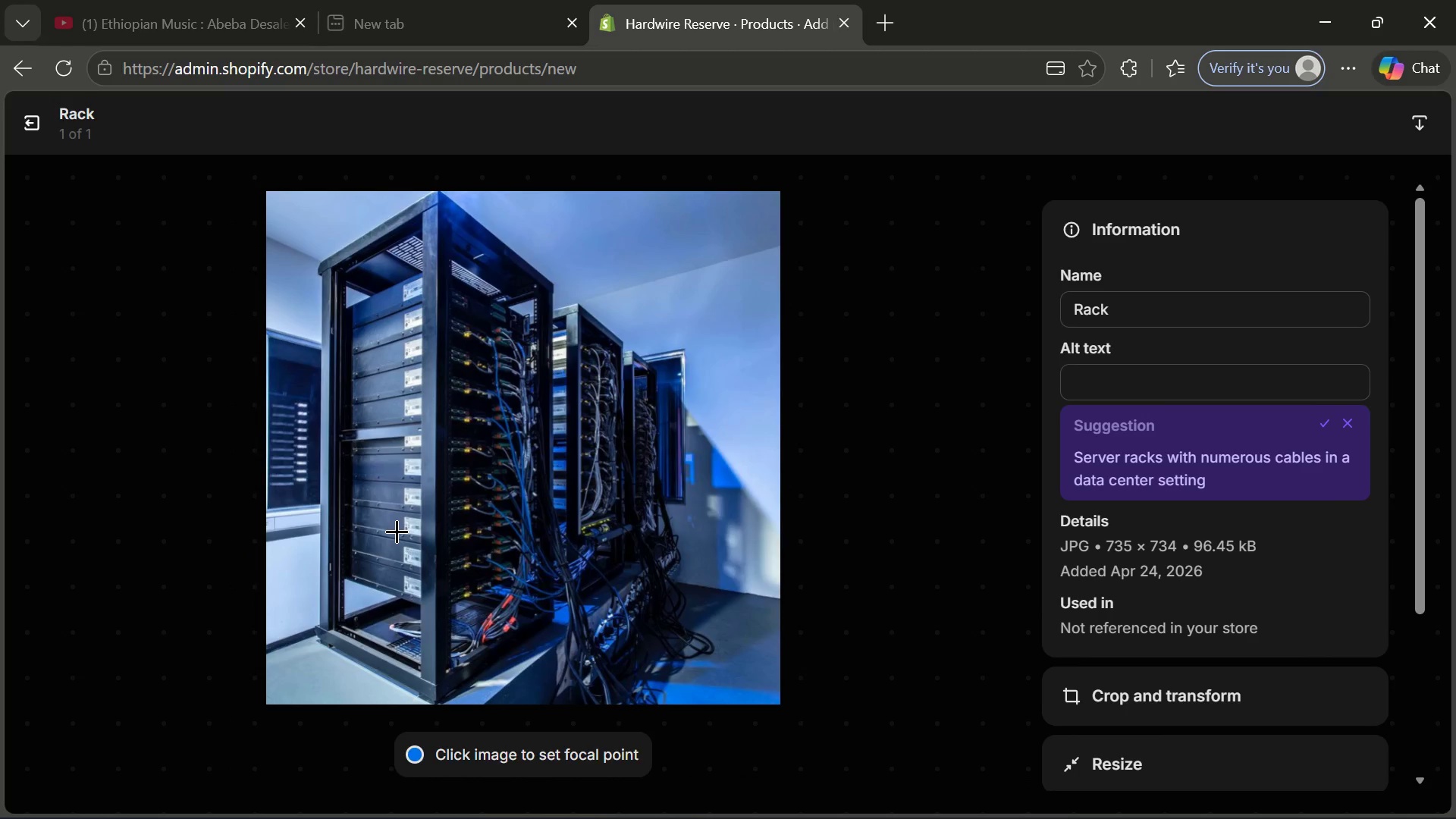 
wait(24.59)
 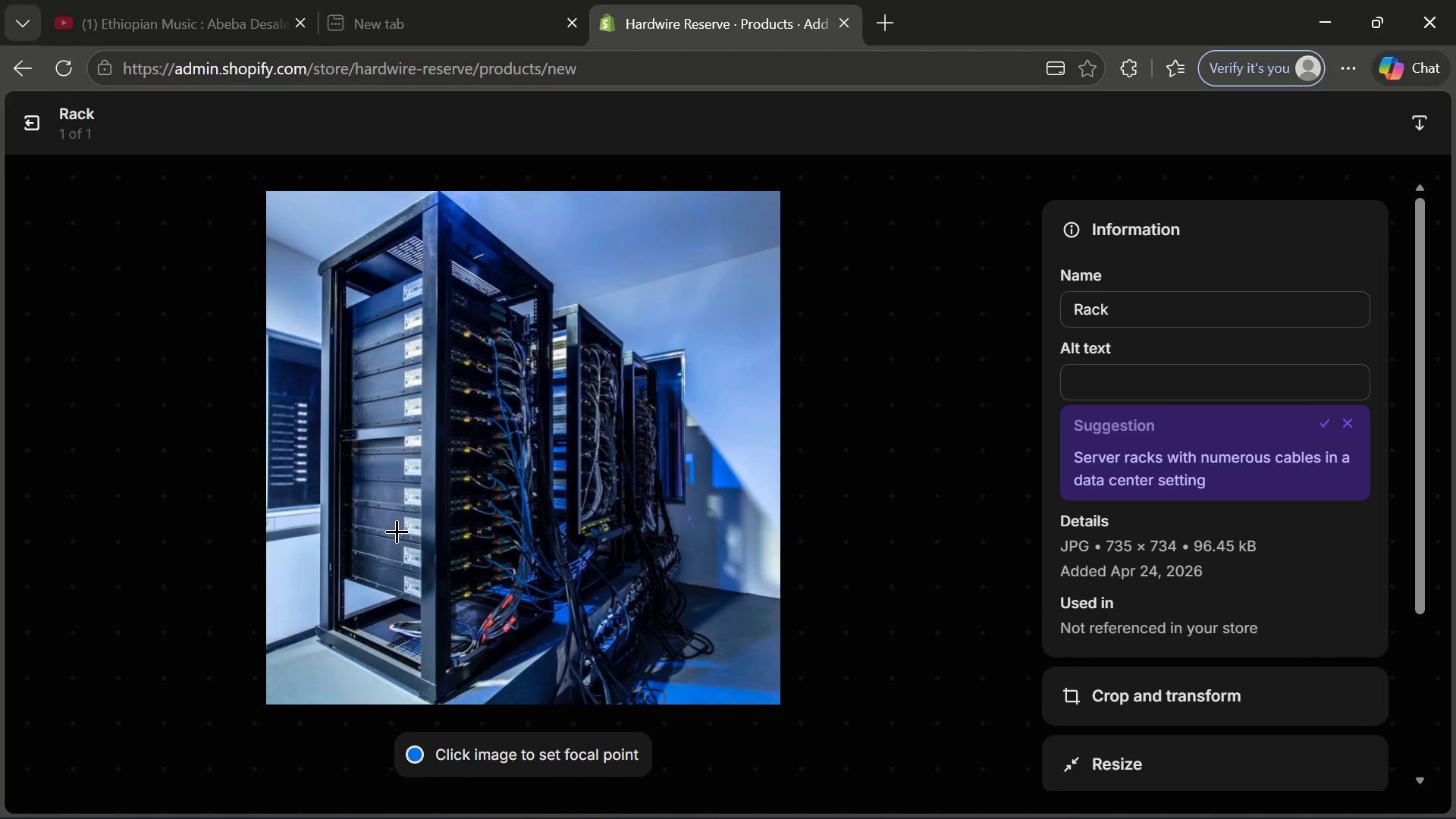 
left_click([1129, 388])
 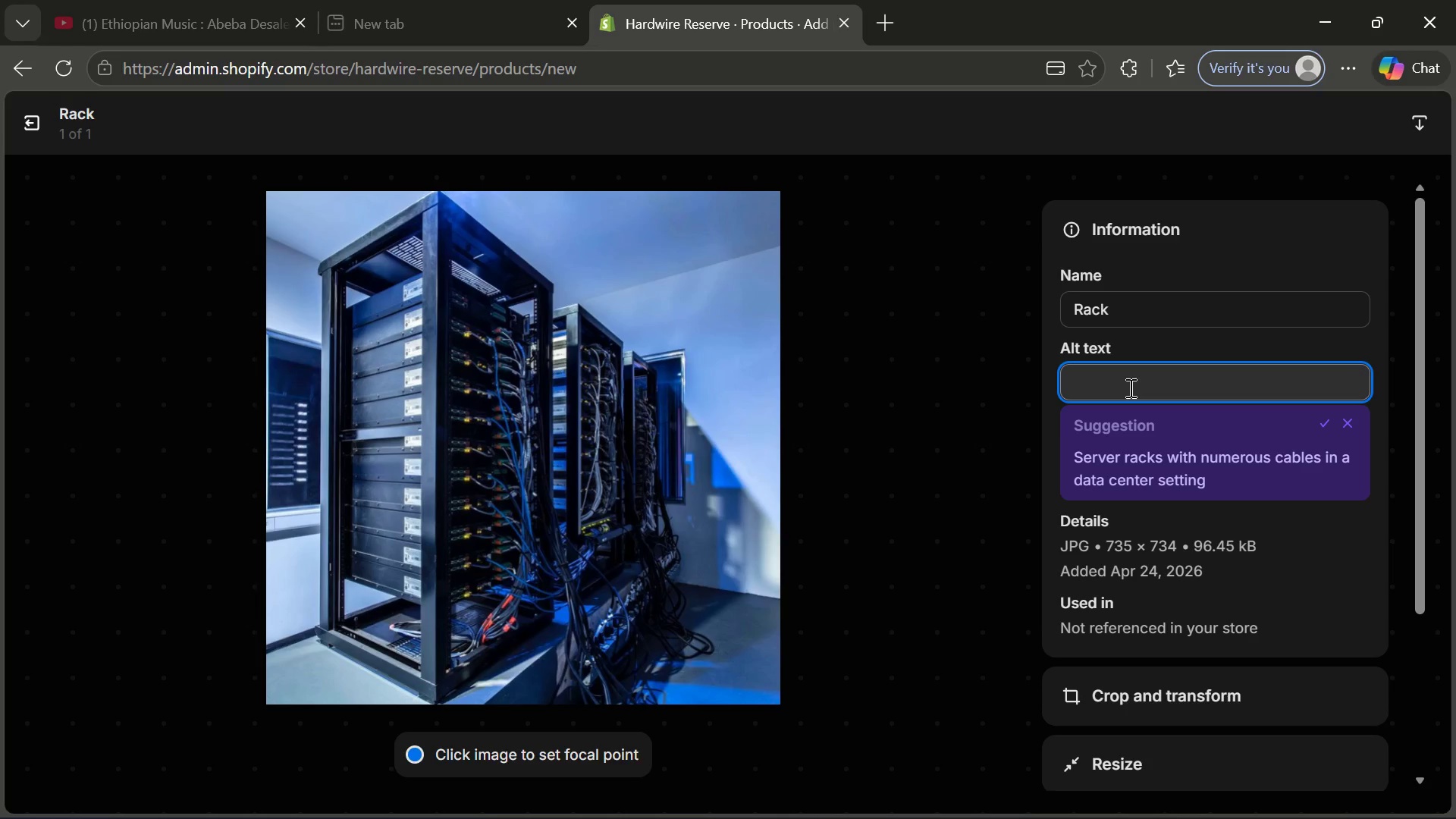 
type(Industrial server rack cooling sysyt)
key(Backspace)
key(Backspace)
type(tem)
 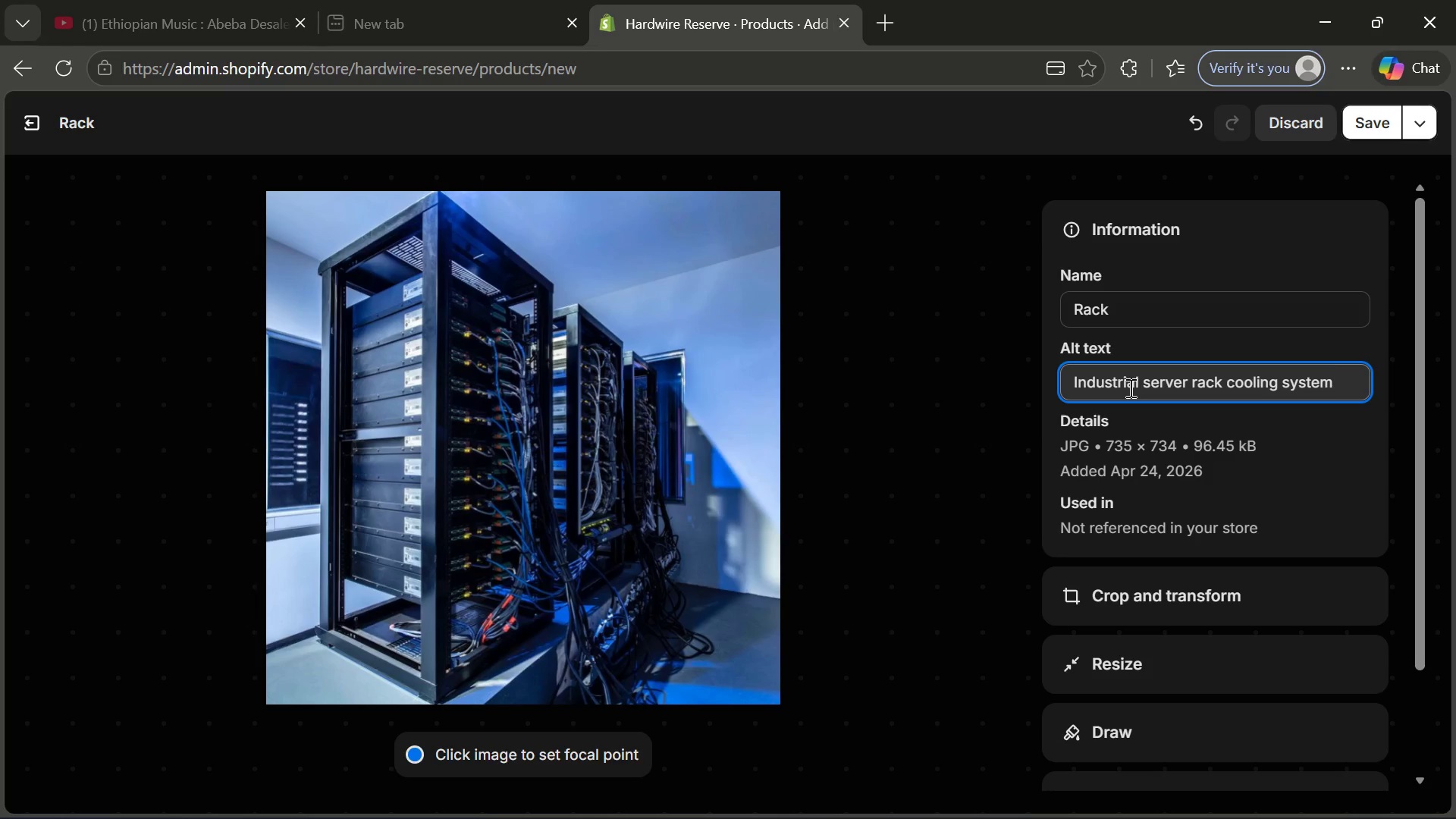 
type( designed to )
 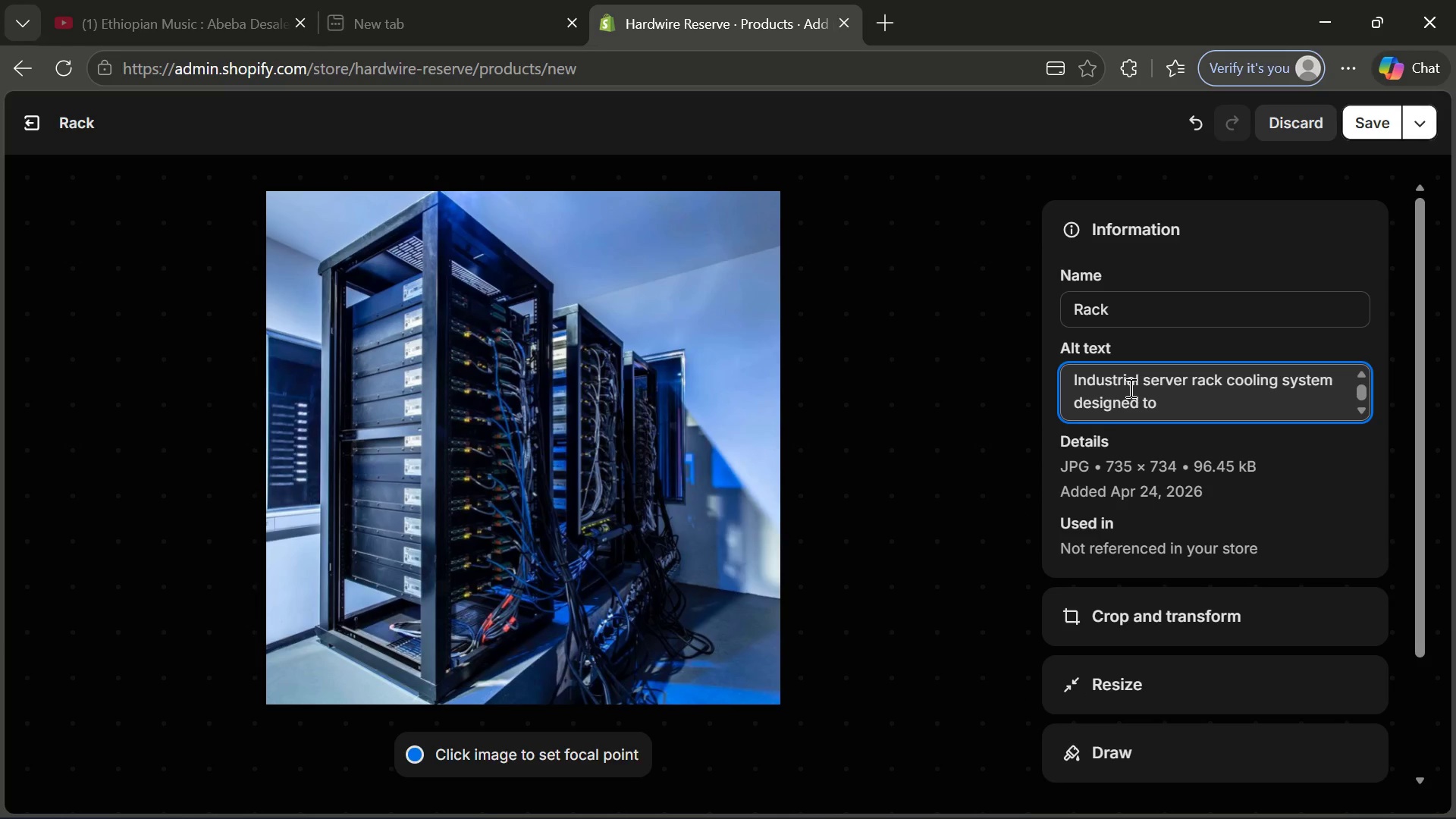 
wait(5.03)
 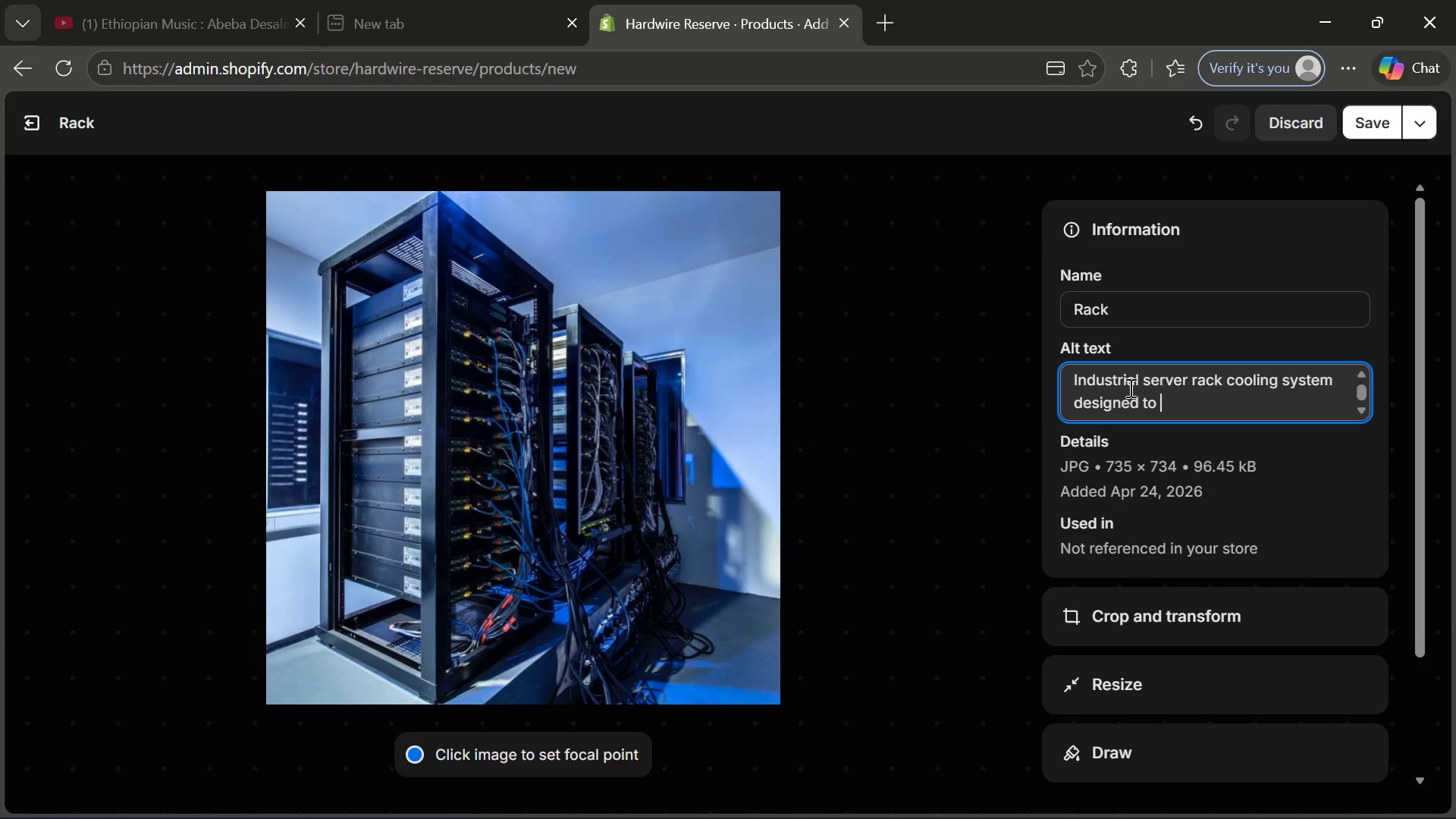 
type(regulate temperature and prevent ob)
key(Backspace)
type(verheting t)
key(Backspace)
type(in)
 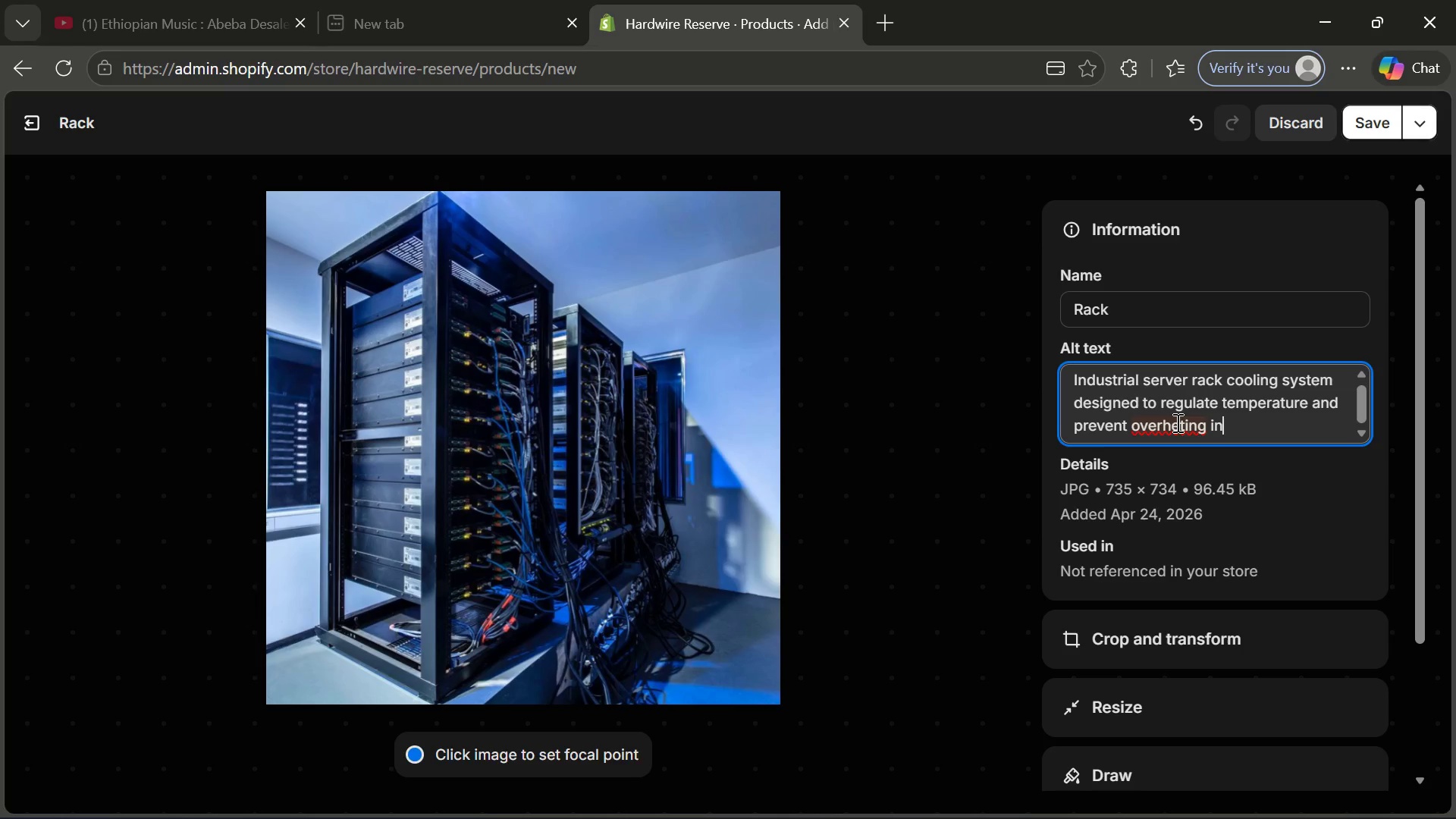 
left_click([1178, 423])
 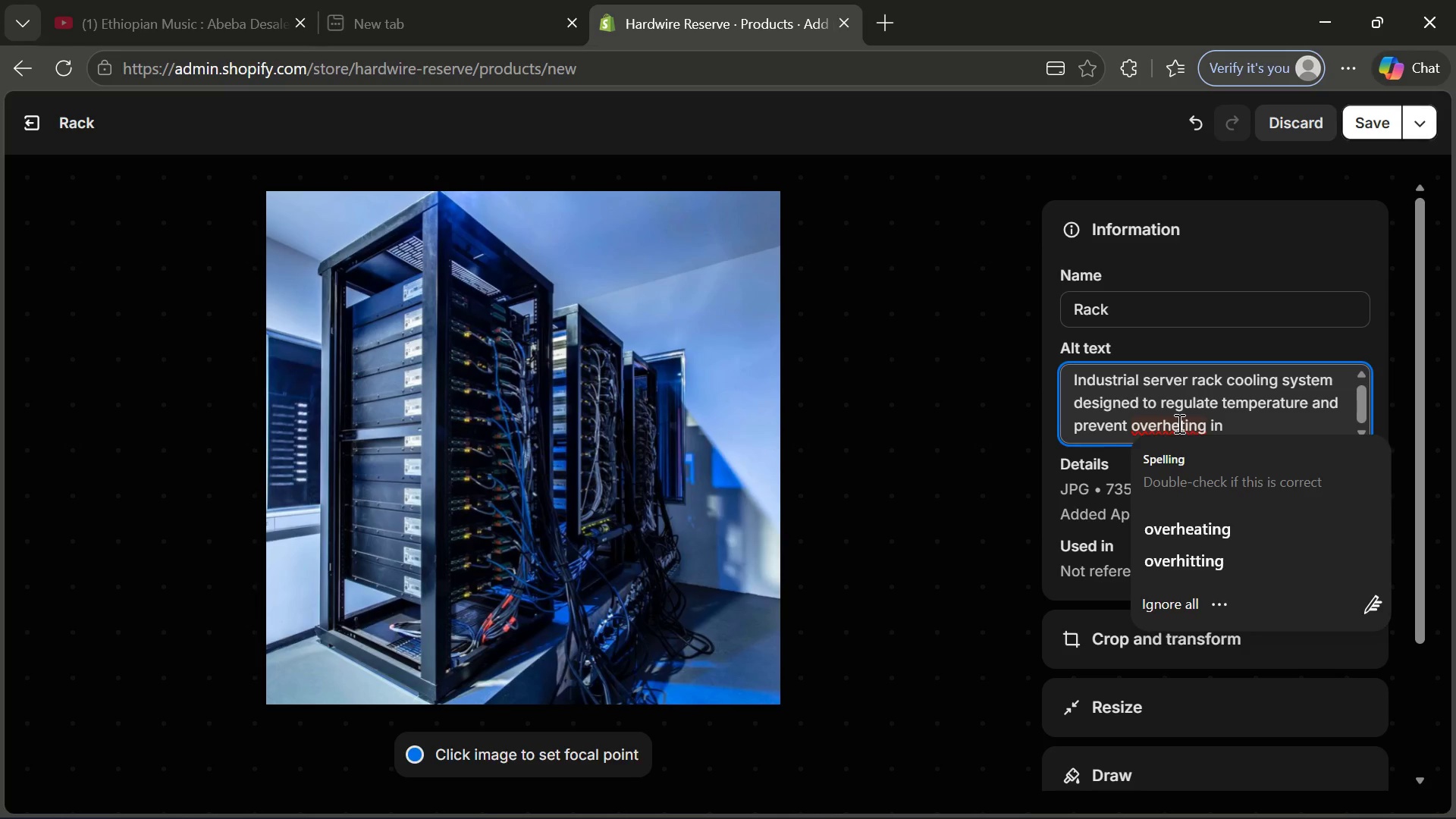 
key(A)
 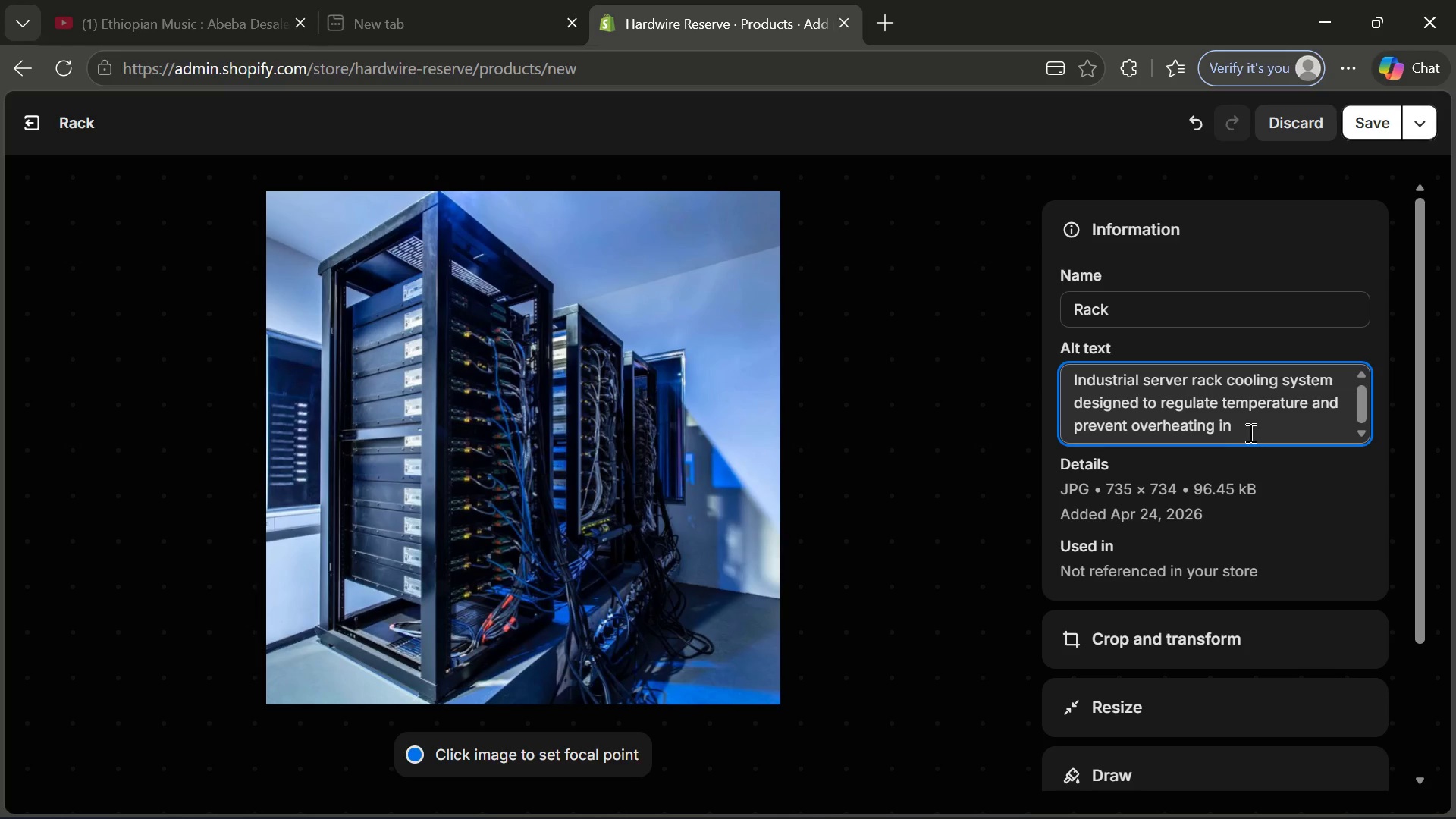 
left_click([1249, 431])
 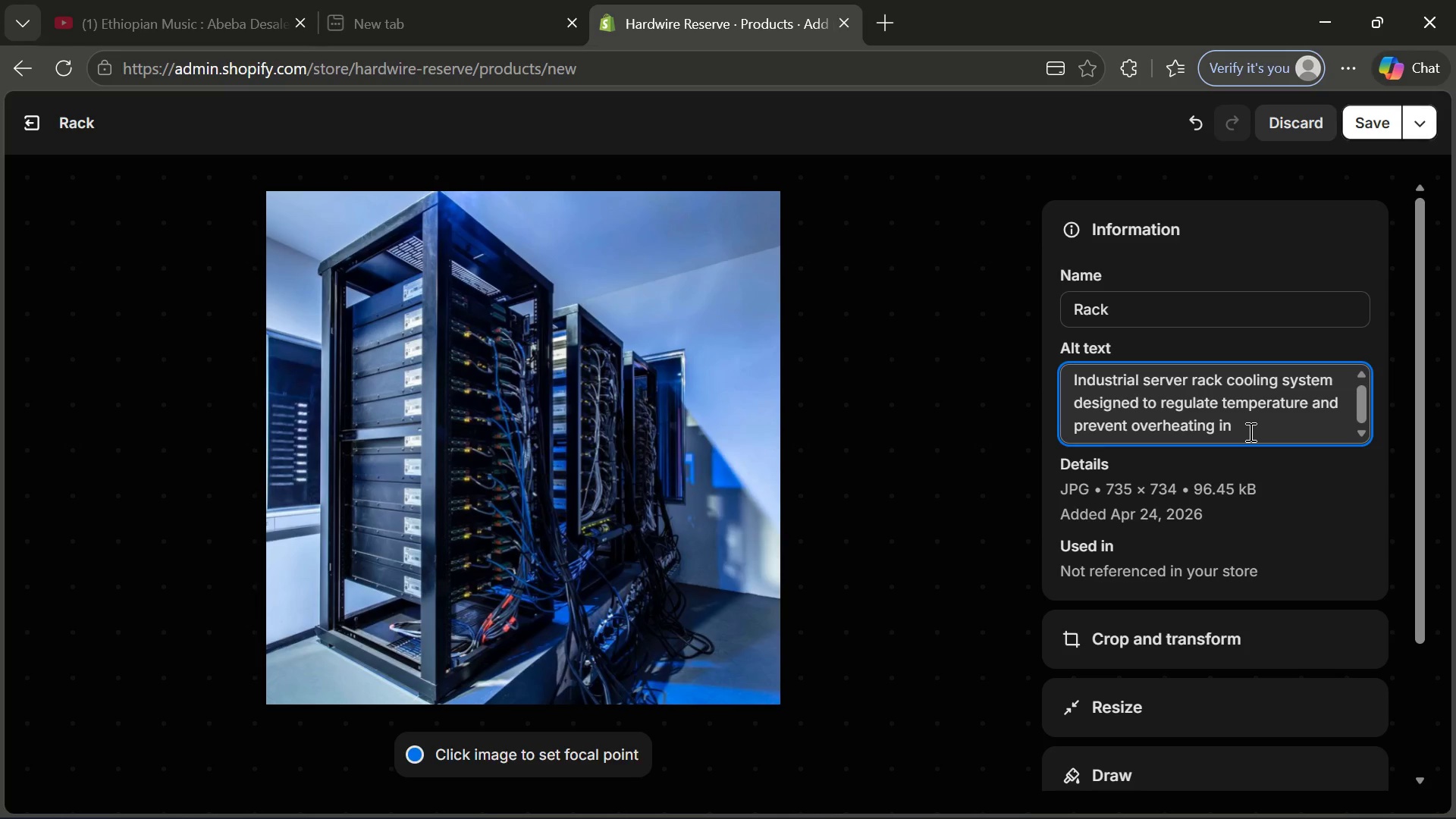 
type( enterprise IT environments)
 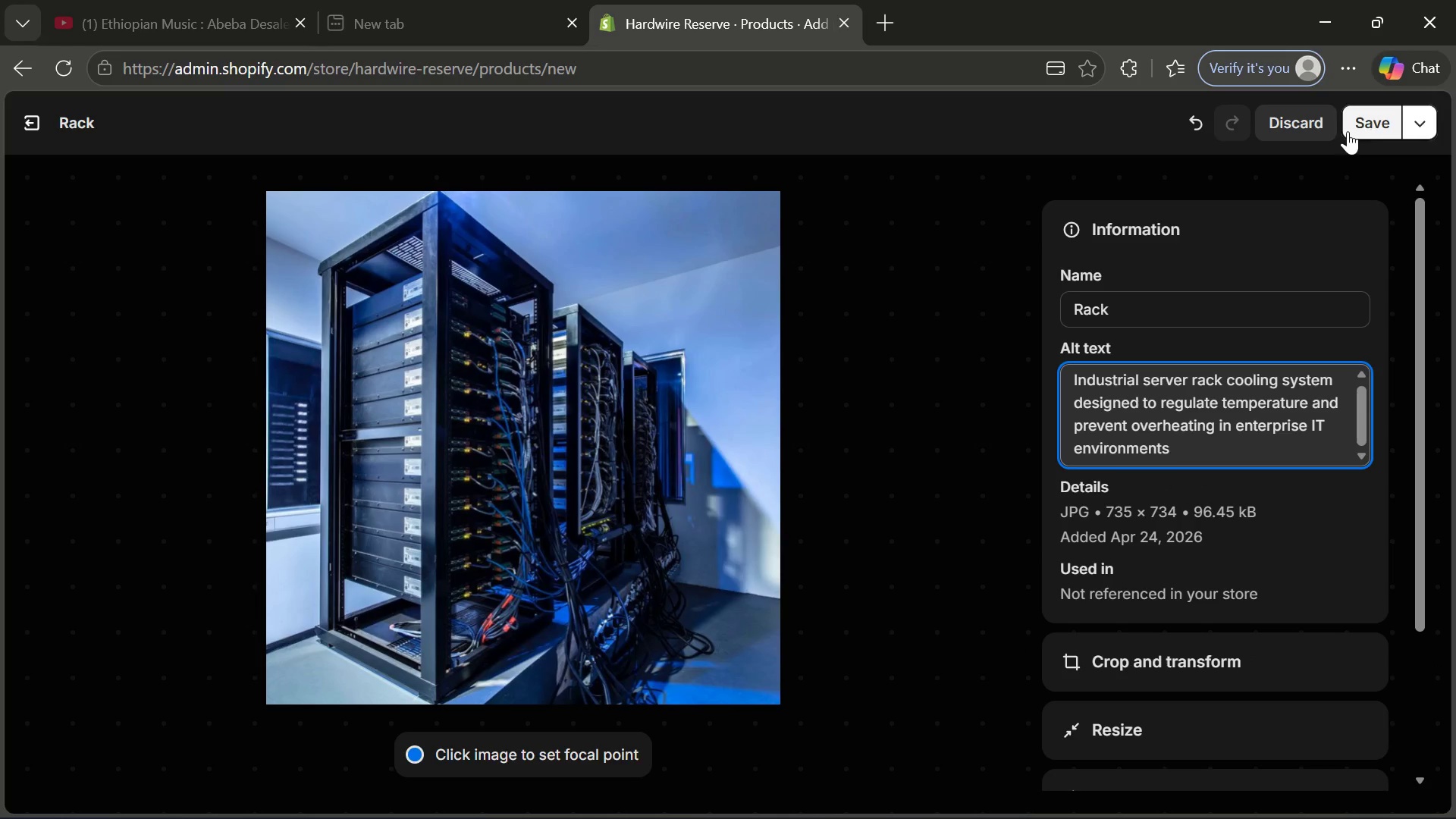 
left_click([1372, 117])
 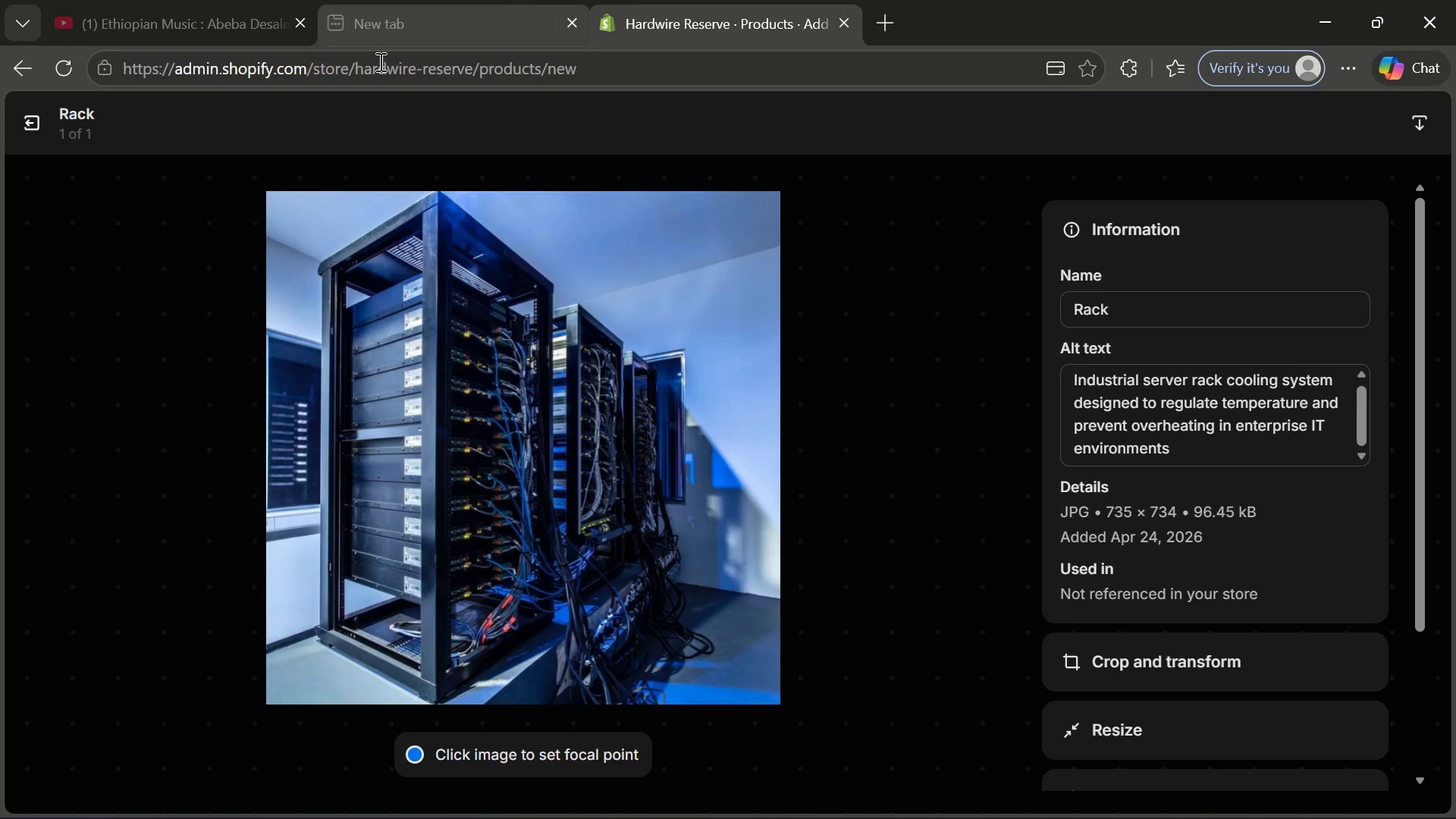 
left_click([36, 116])
 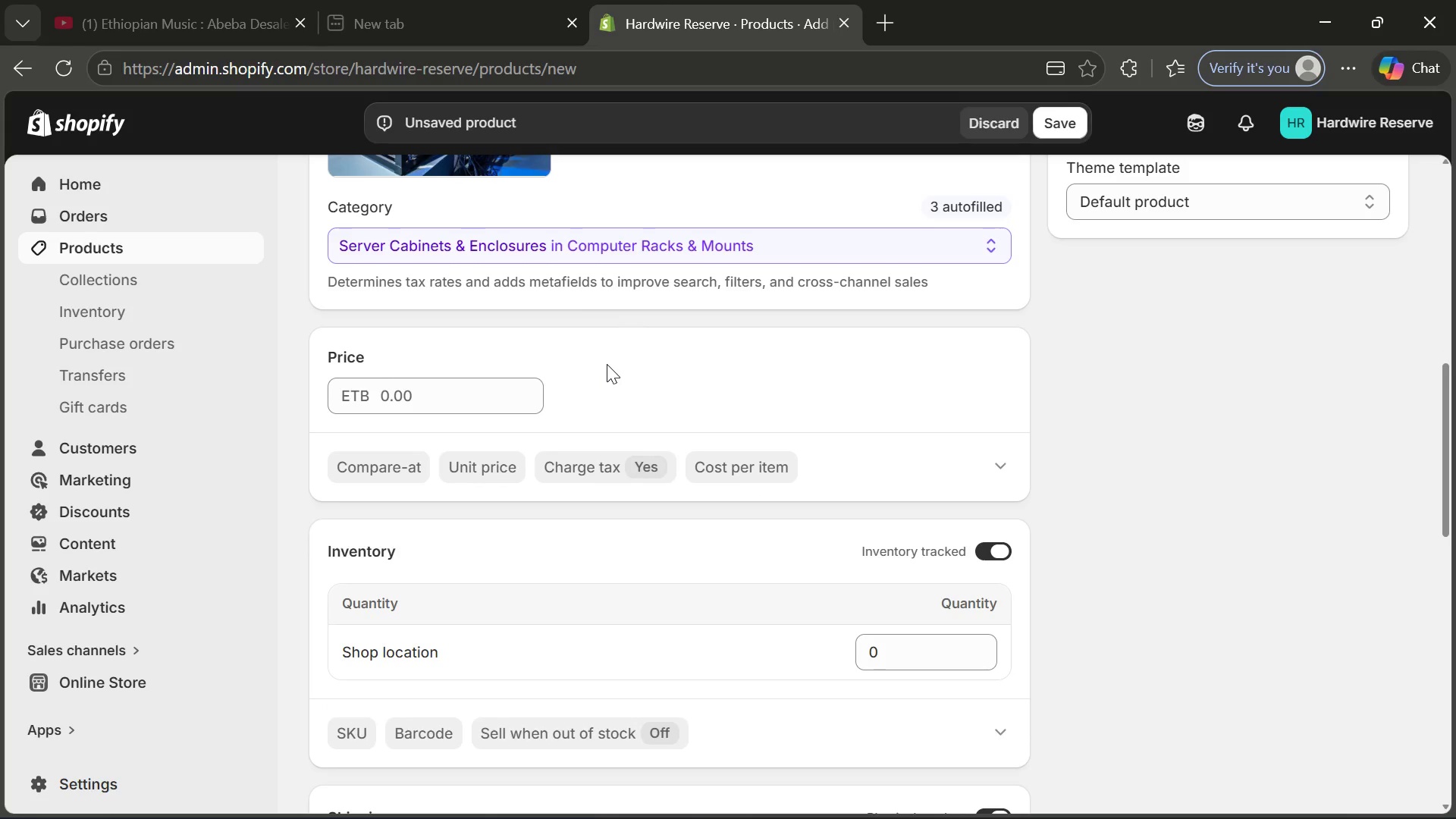 
wait(12.73)
 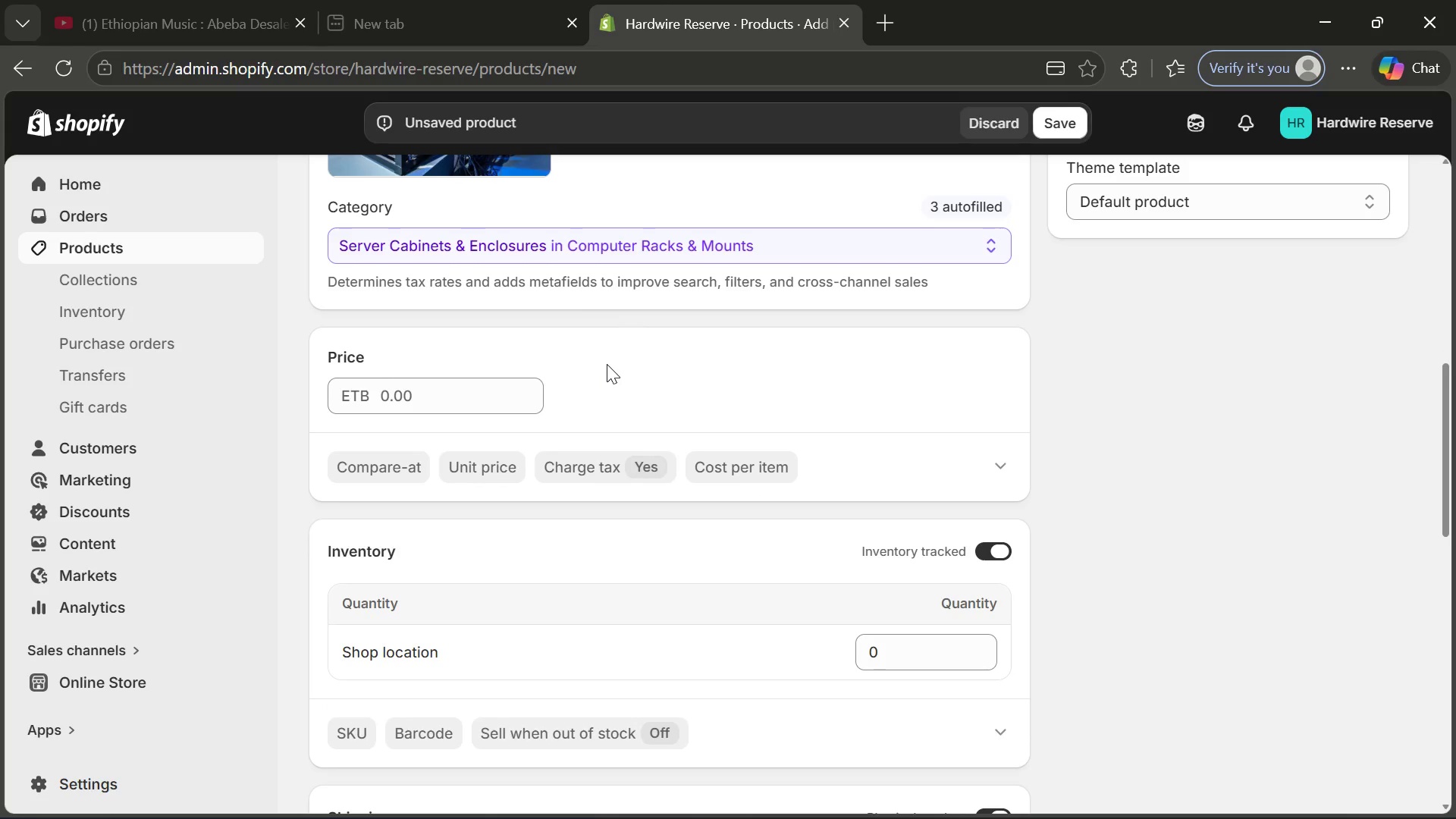 
double_click([982, 338])
 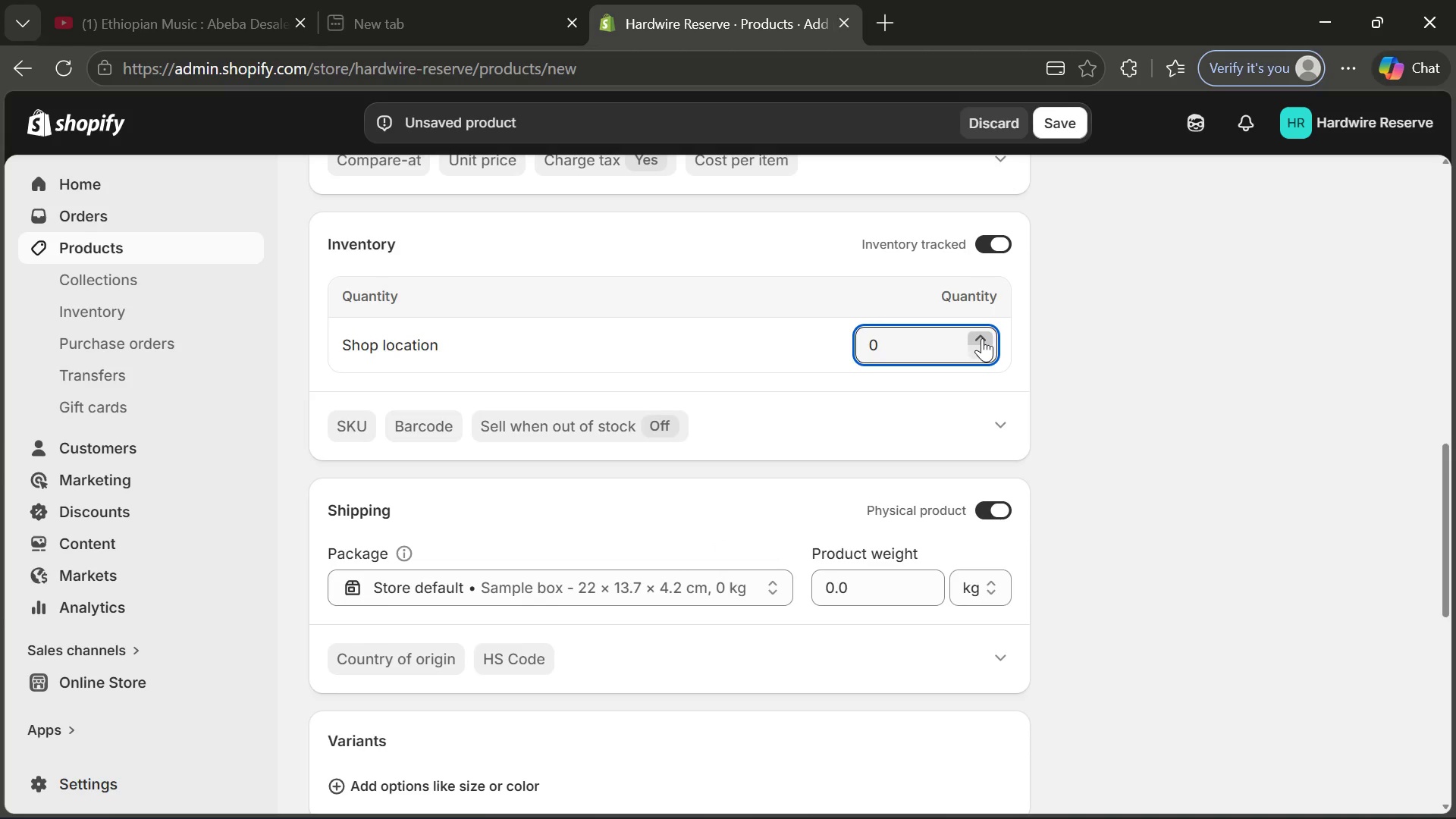 
triple_click([982, 338])
 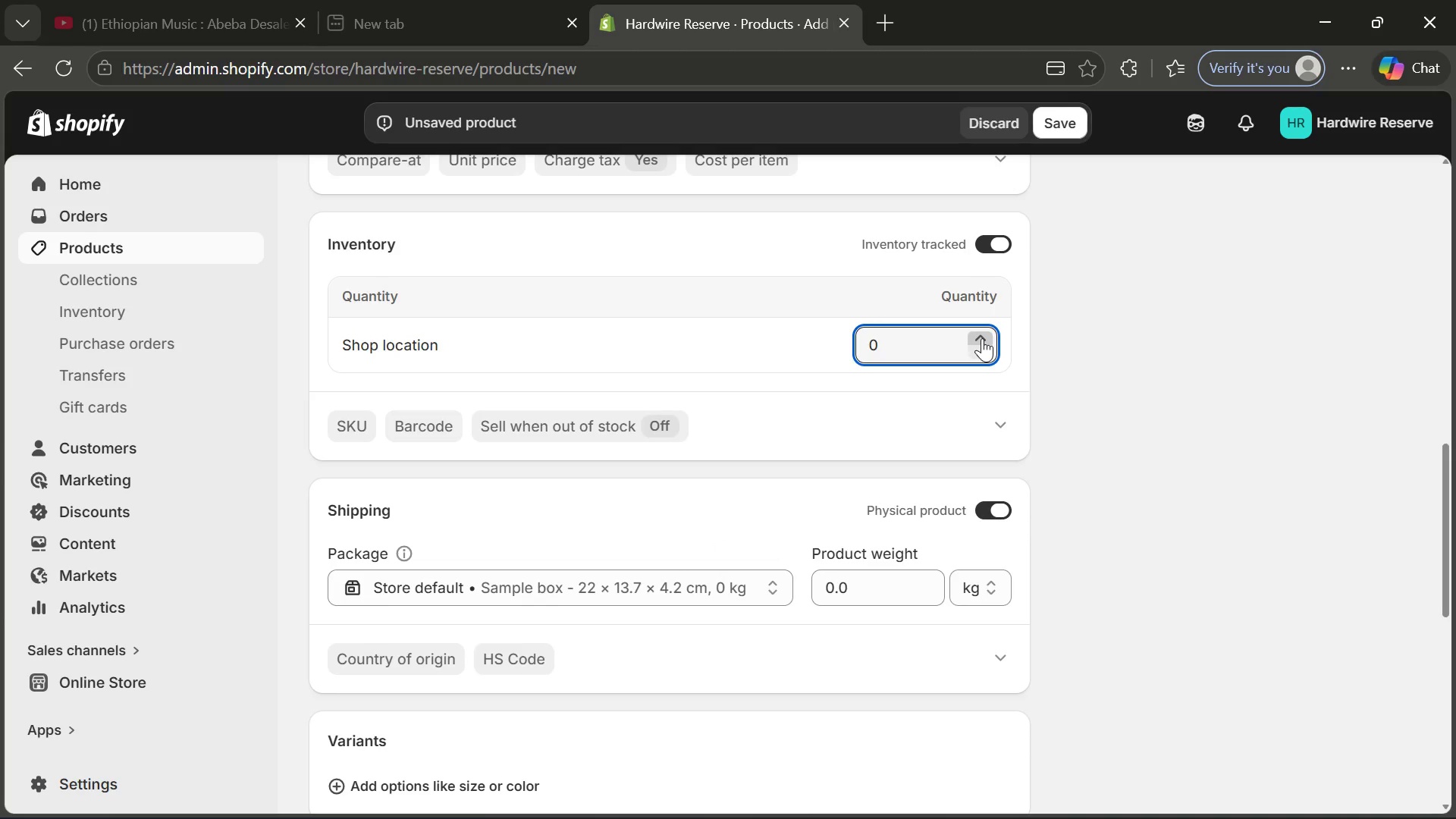 
triple_click([982, 338])
 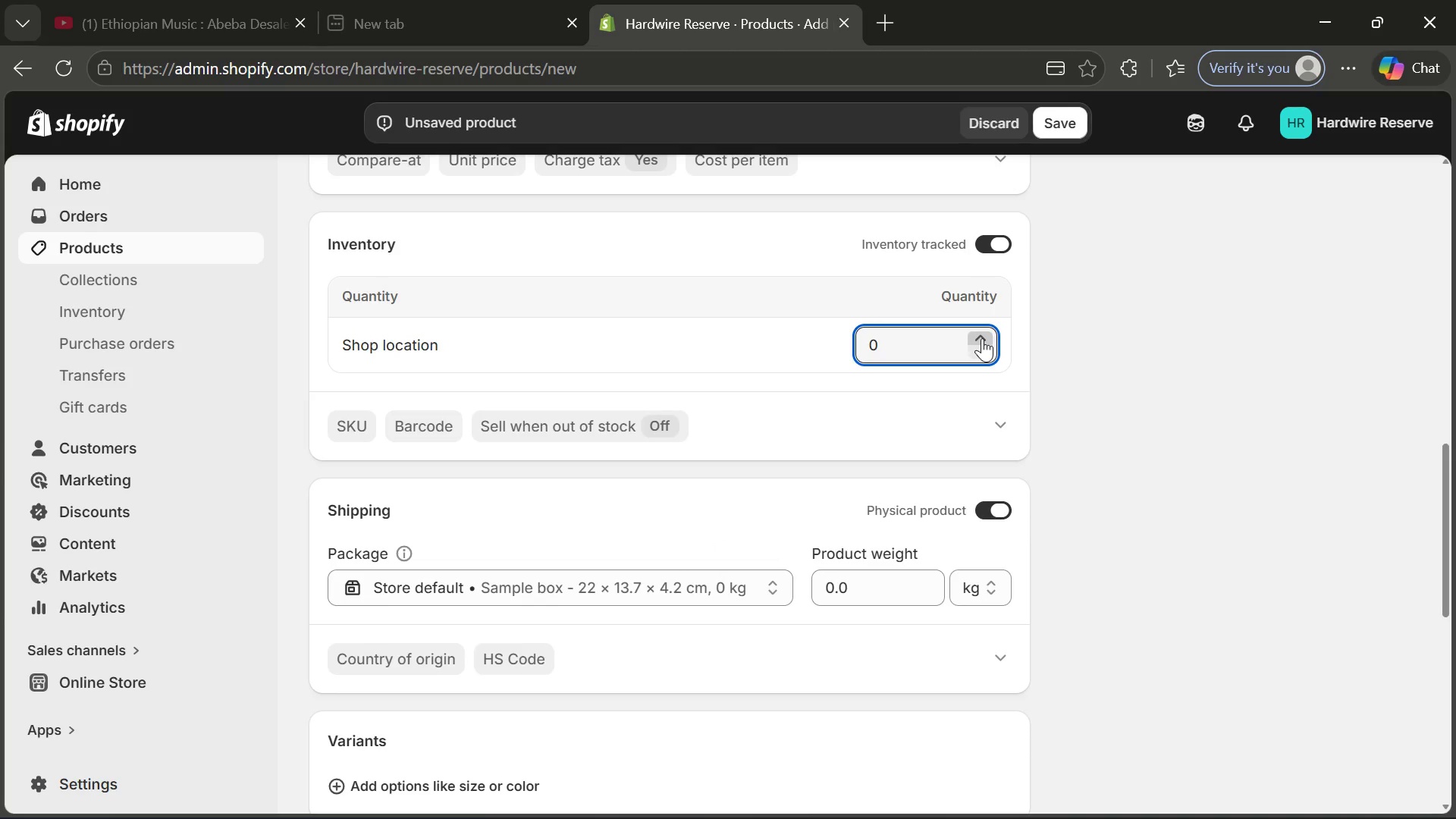 
triple_click([982, 338])
 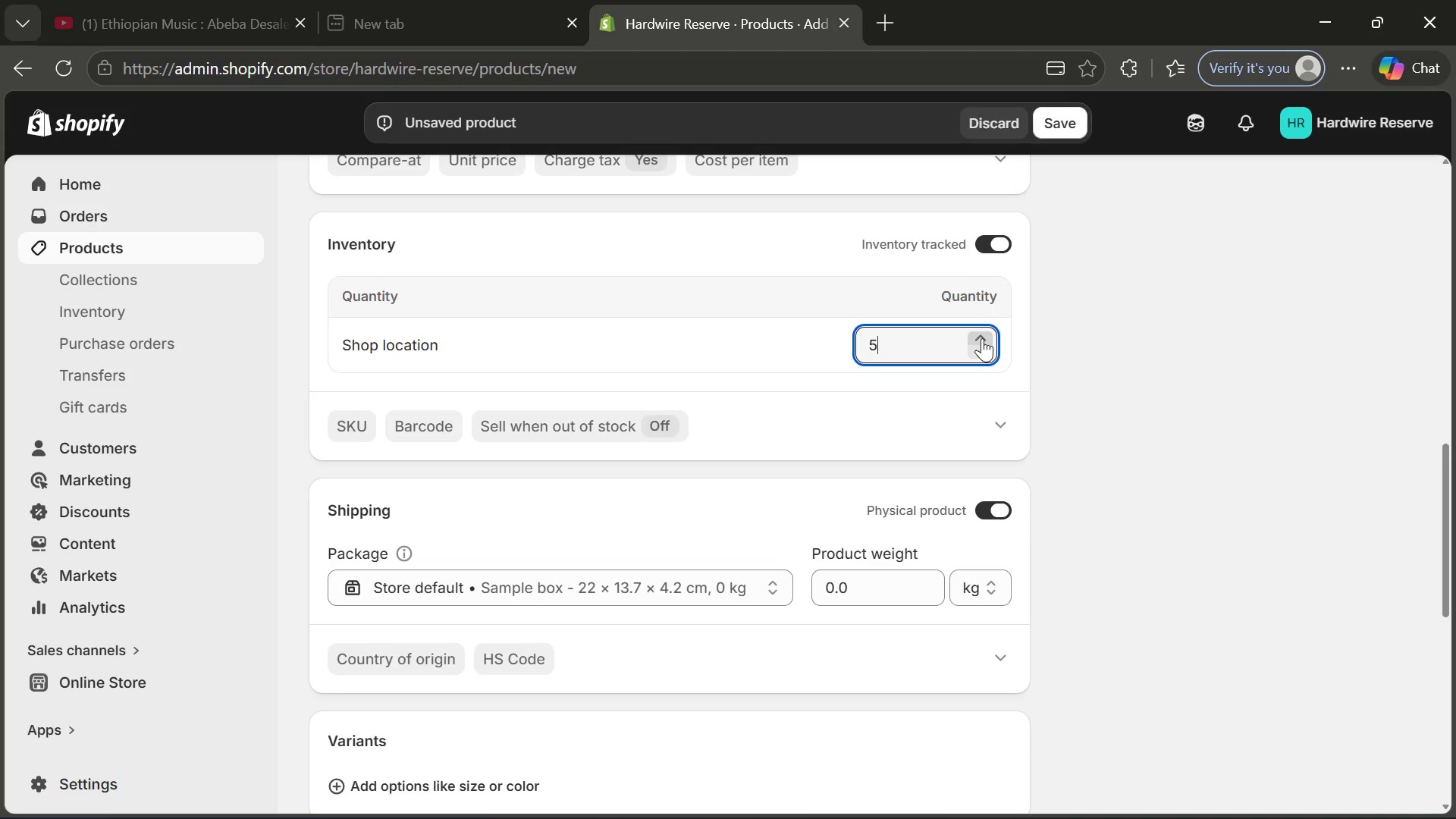 
double_click([982, 338])
 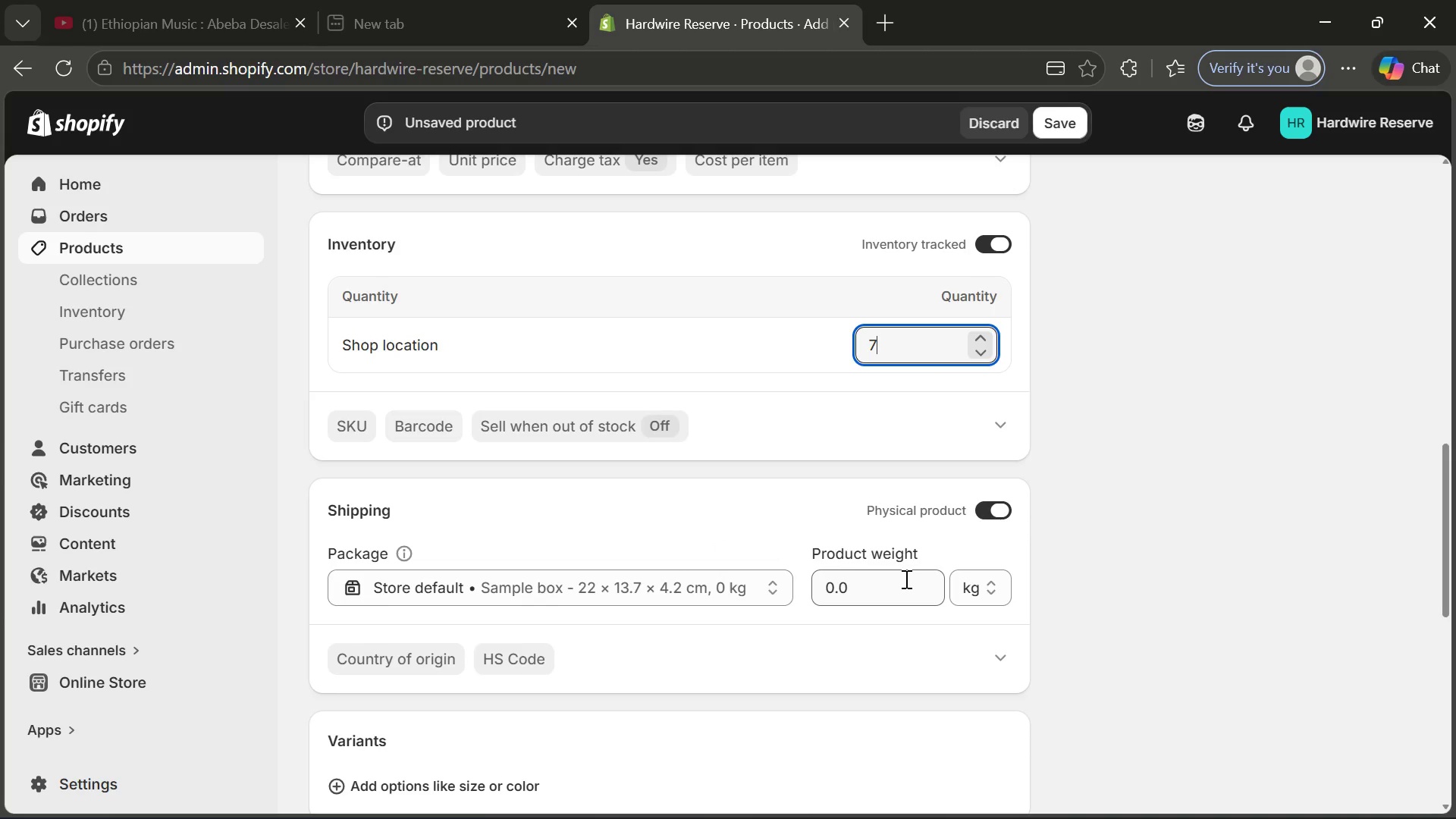 
left_click_drag(start_coordinate=[890, 584], to_coordinate=[814, 588])
 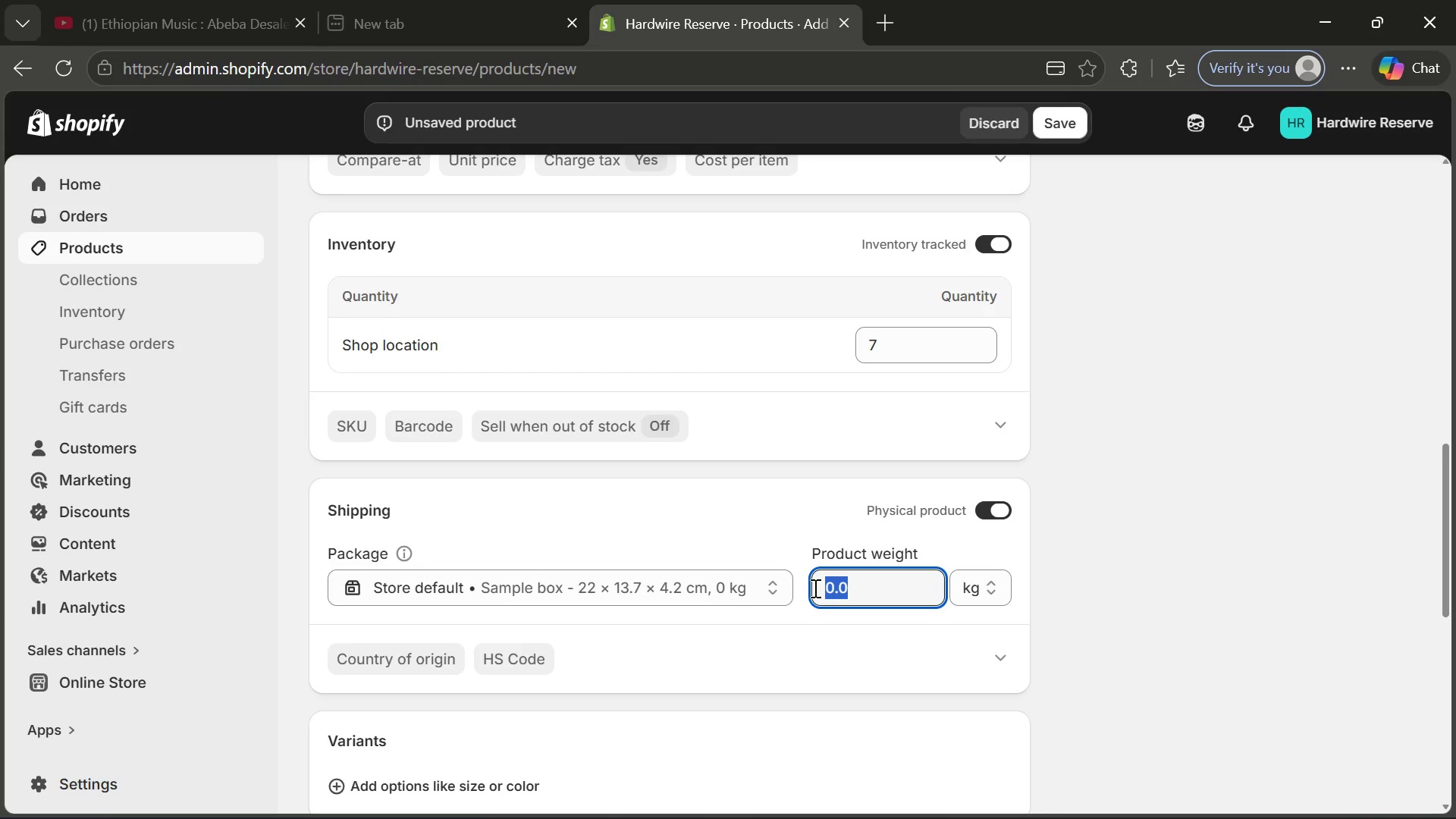 
type(28)
key(Backspace)
key(Backspace)
type(4)
key(Backspace)
type(28)
key(Backspace)
key(Backspace)
type(30)
 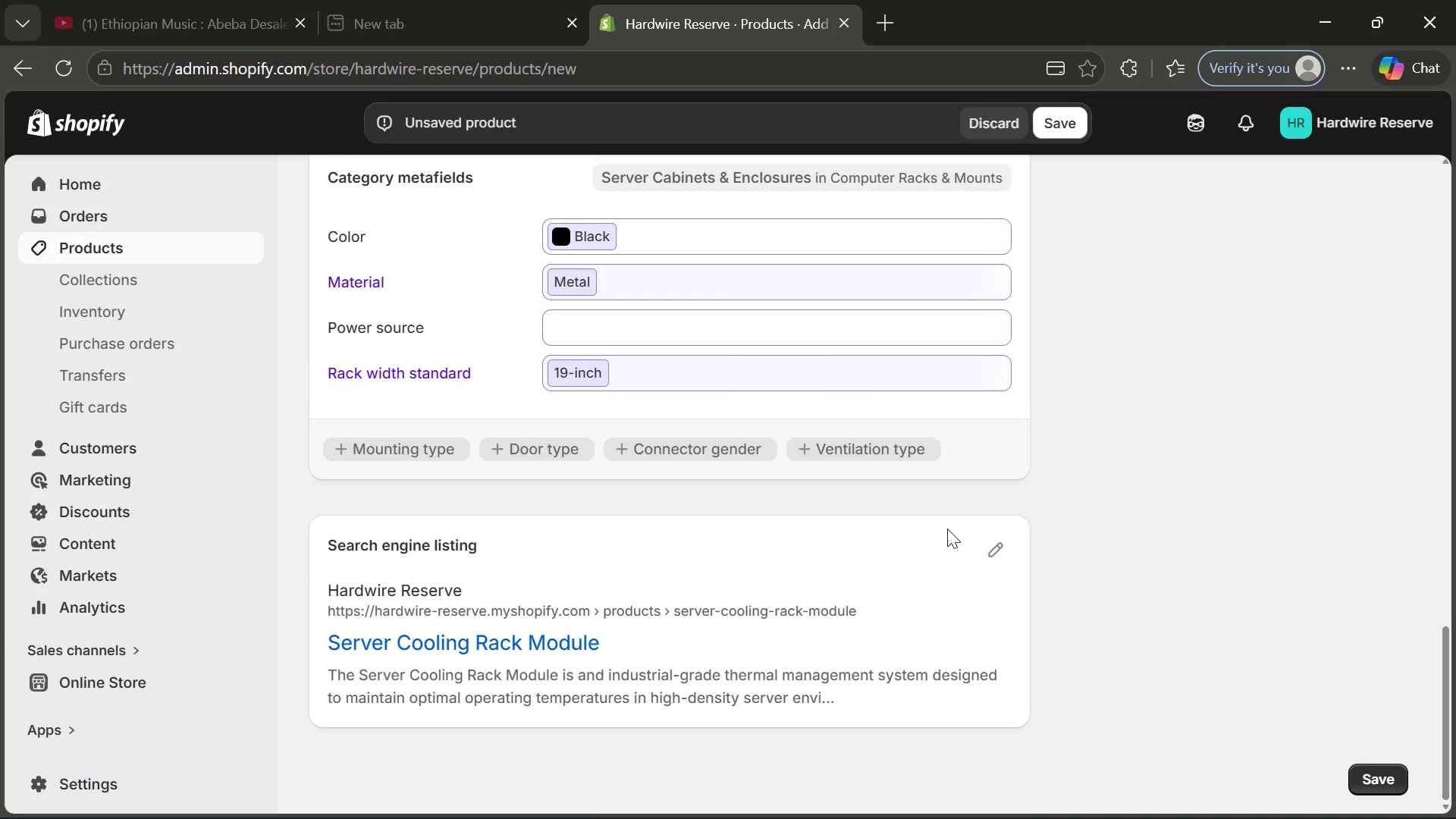 
left_click([1004, 551])
 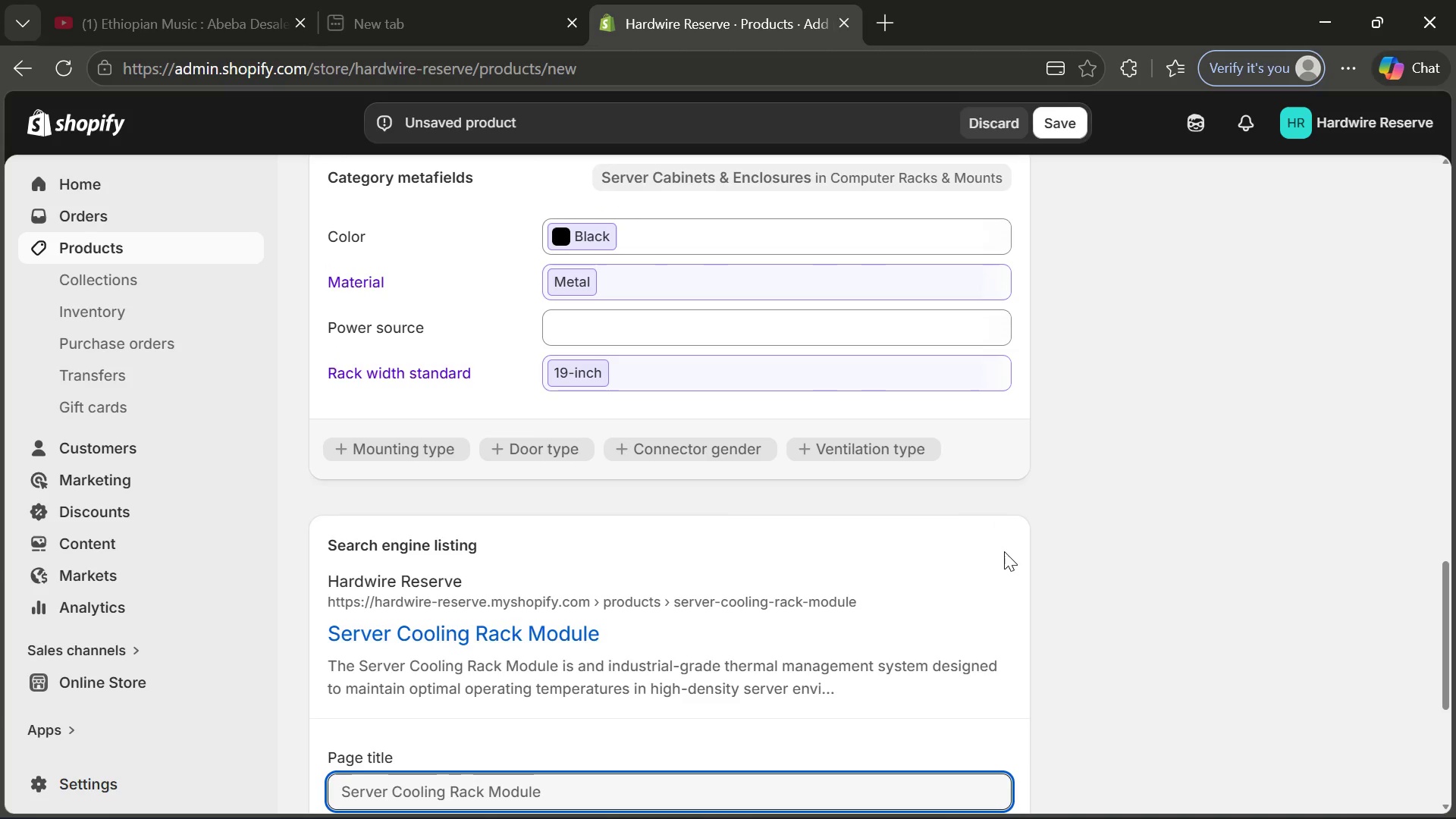 
wait(9.28)
 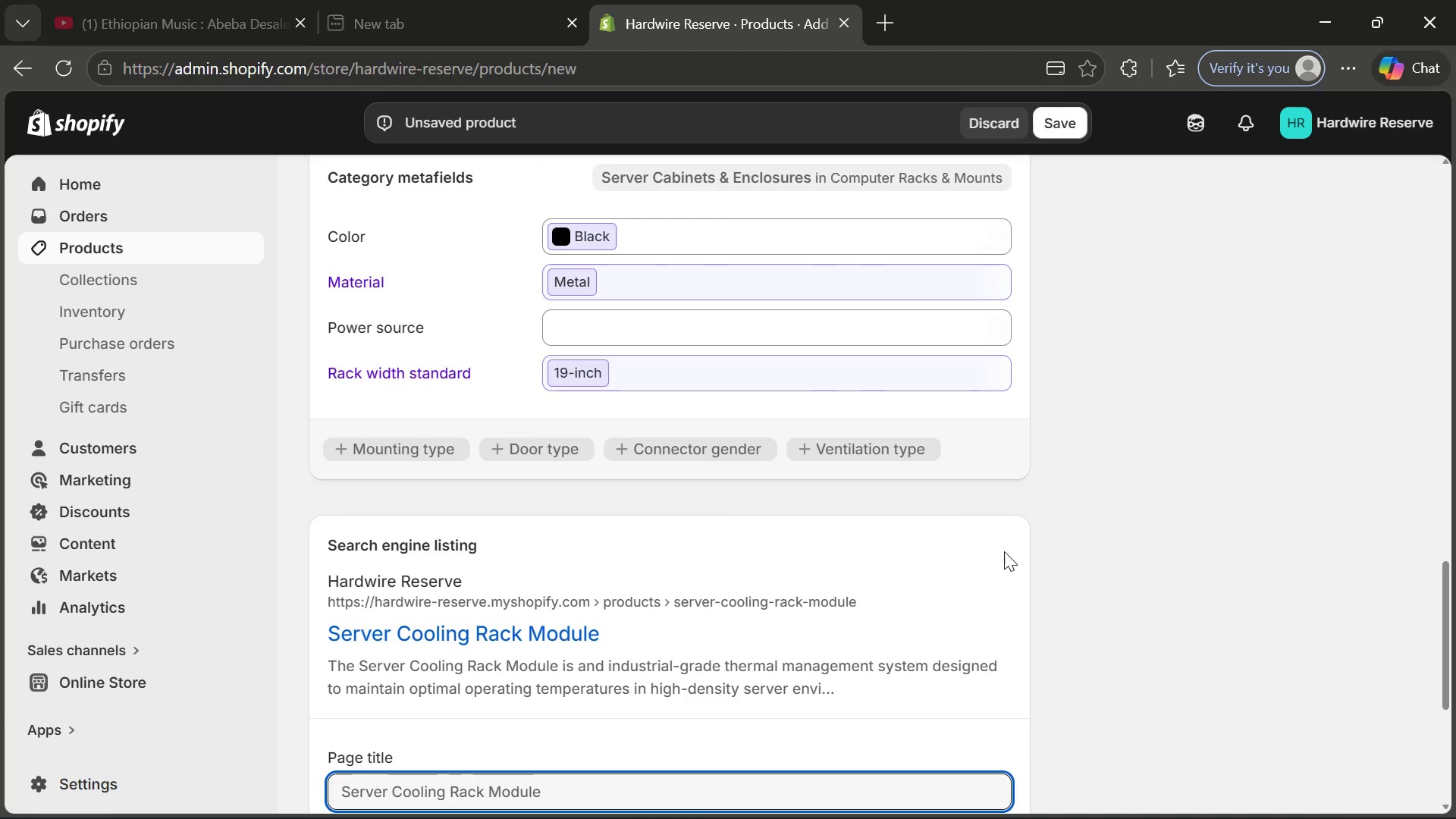 
left_click([613, 445])
 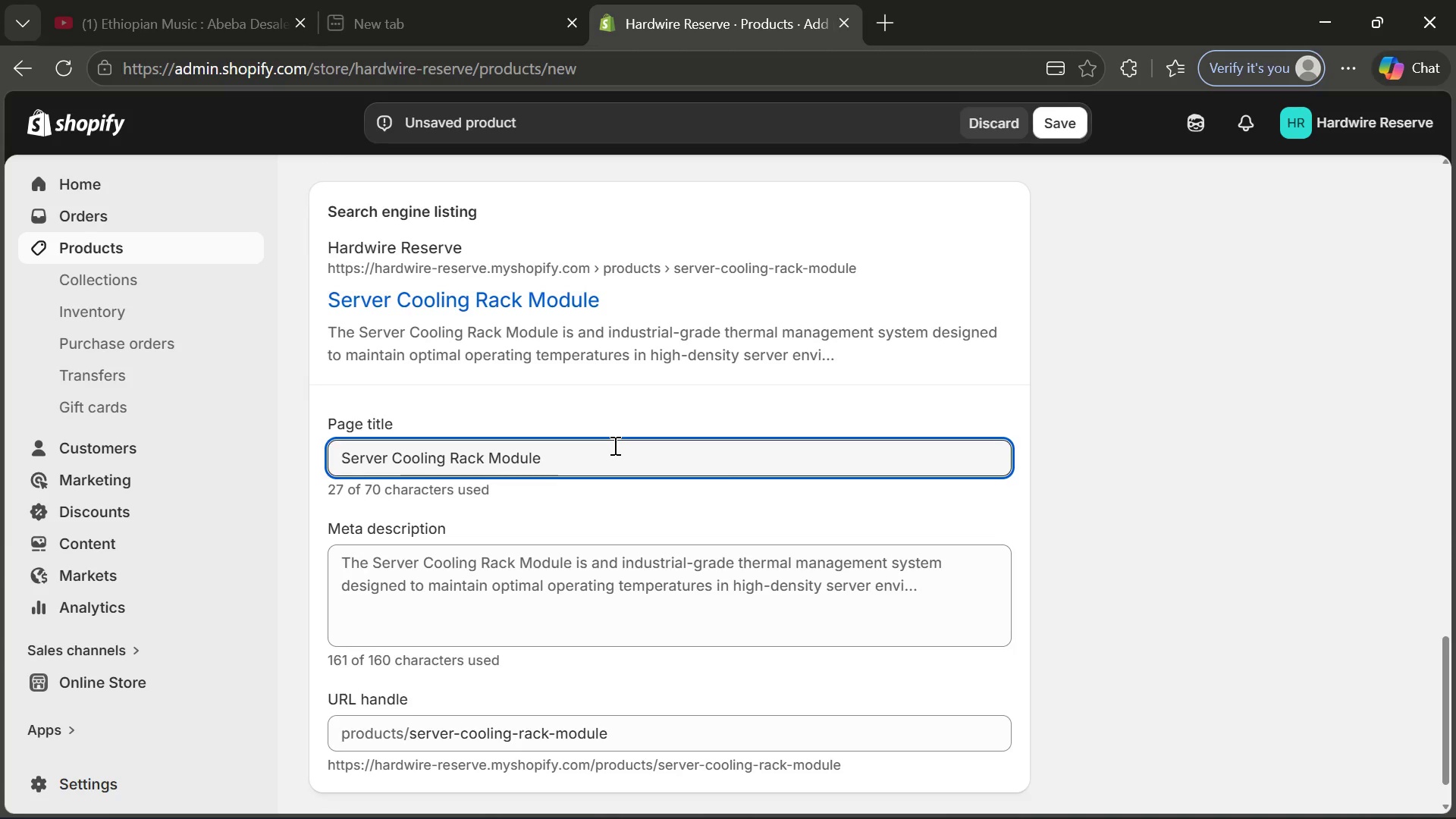 
type(| Industrial )
 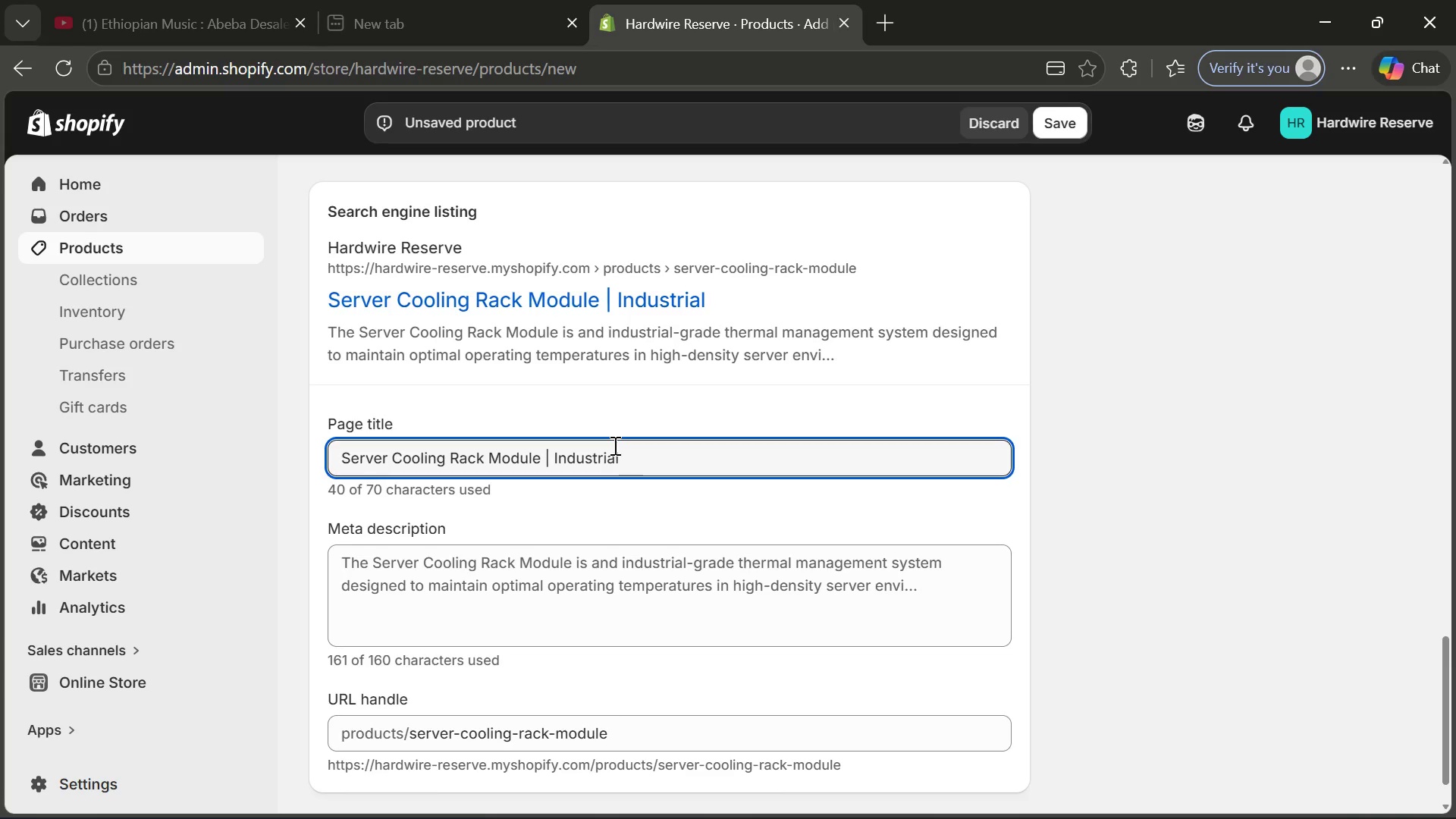 
type(Data Center Cooling Syatem)
 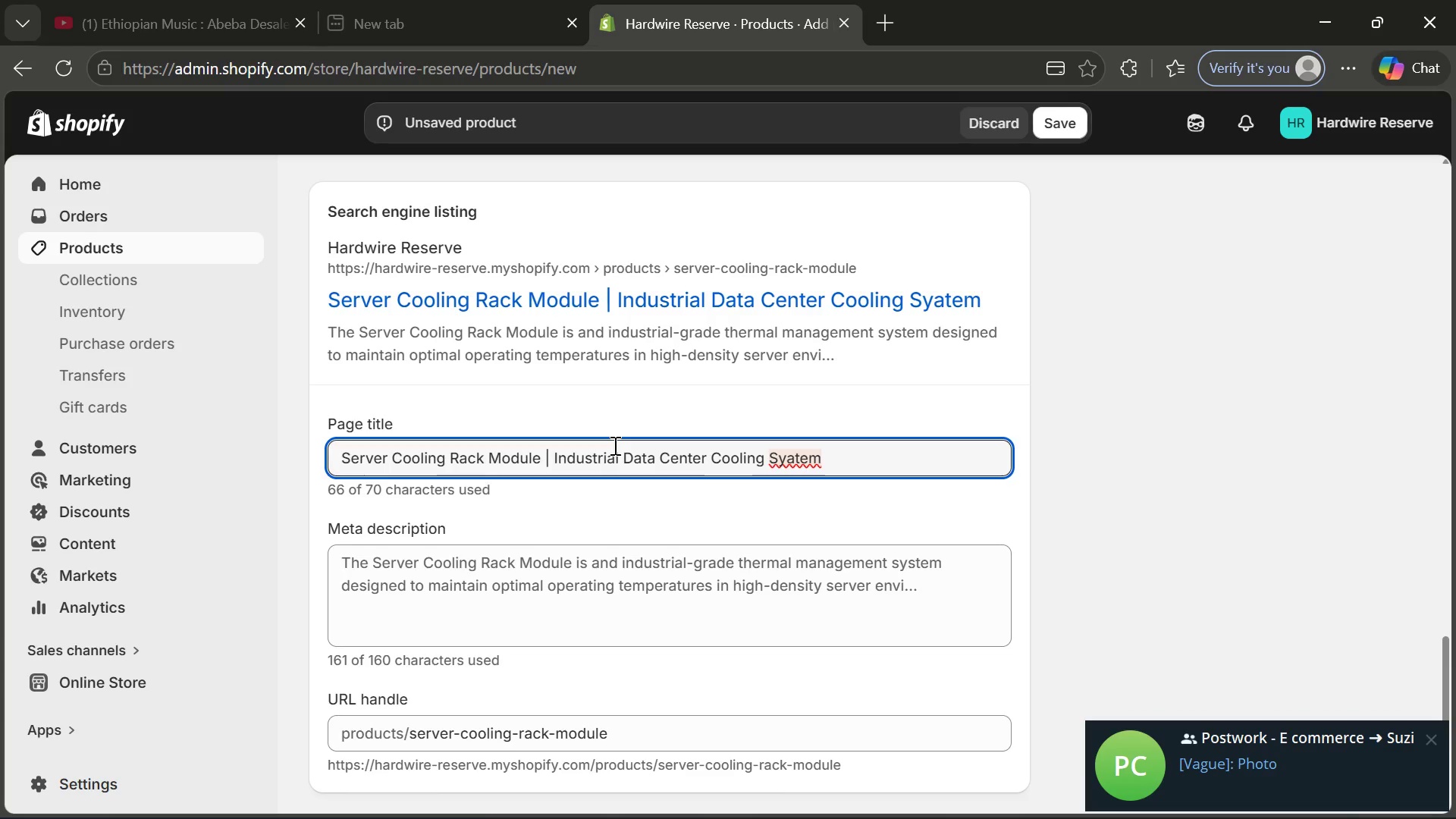 
key(Space)
 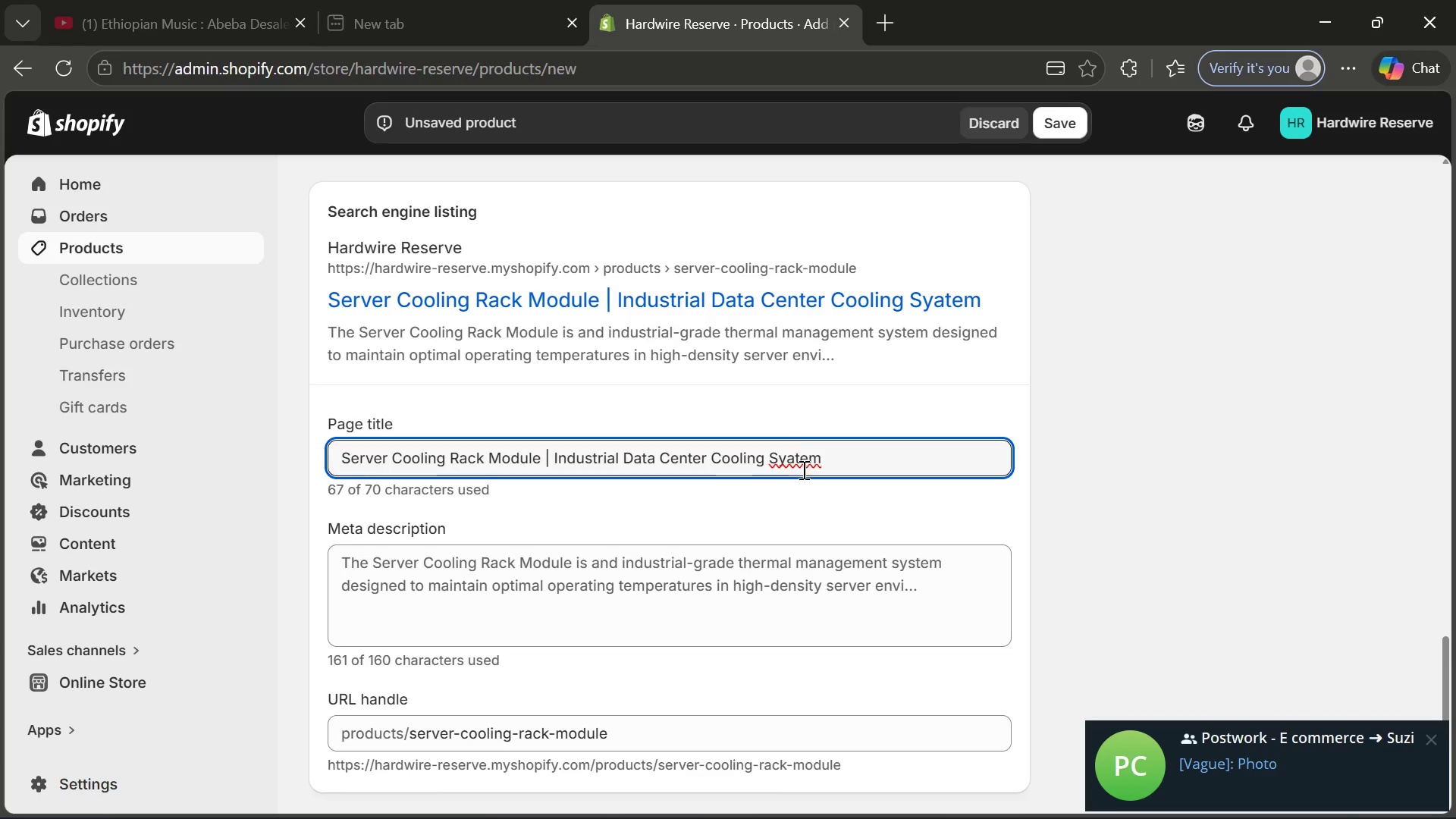 
left_click([796, 464])
 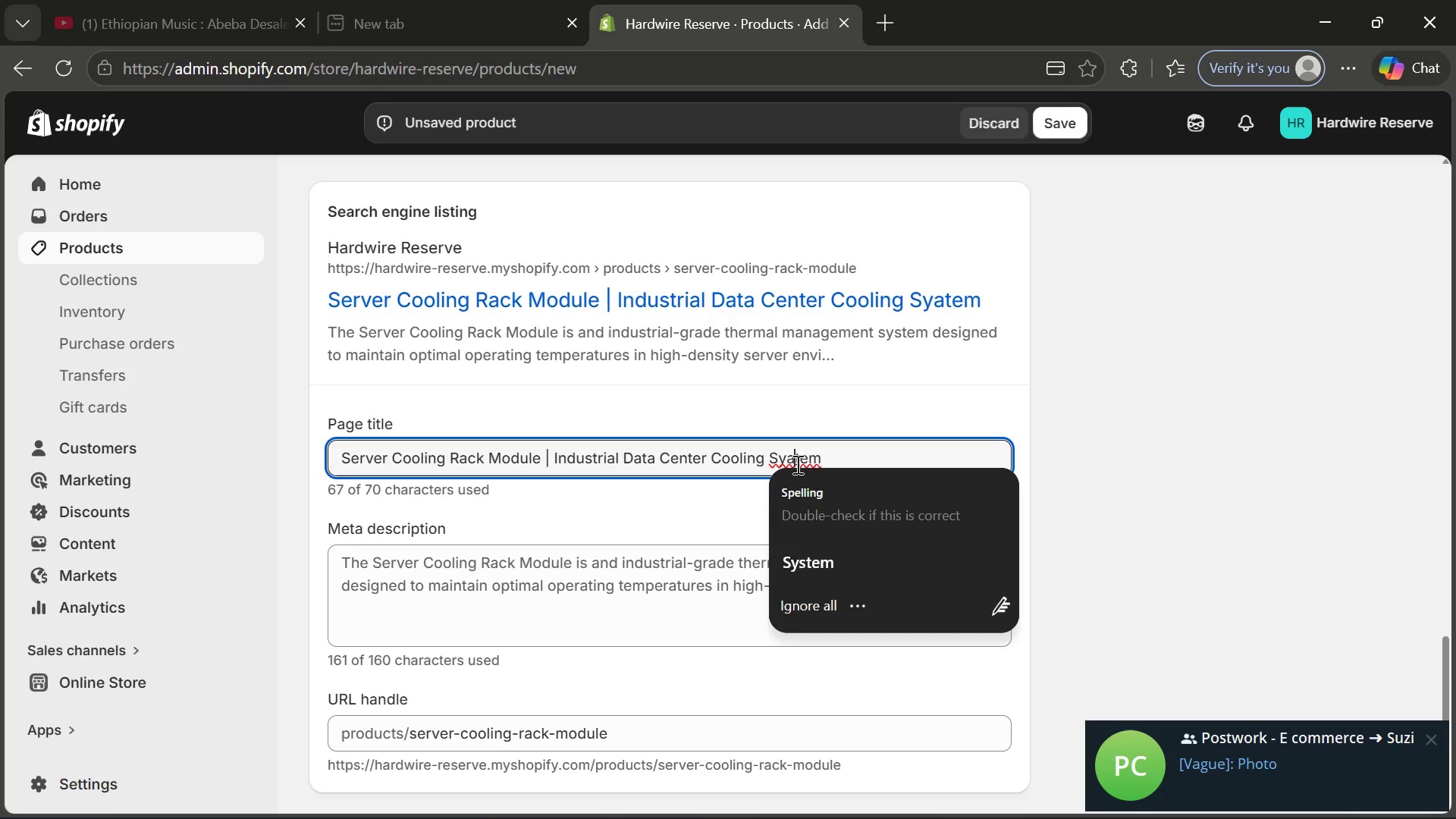 
key(Backspace)
 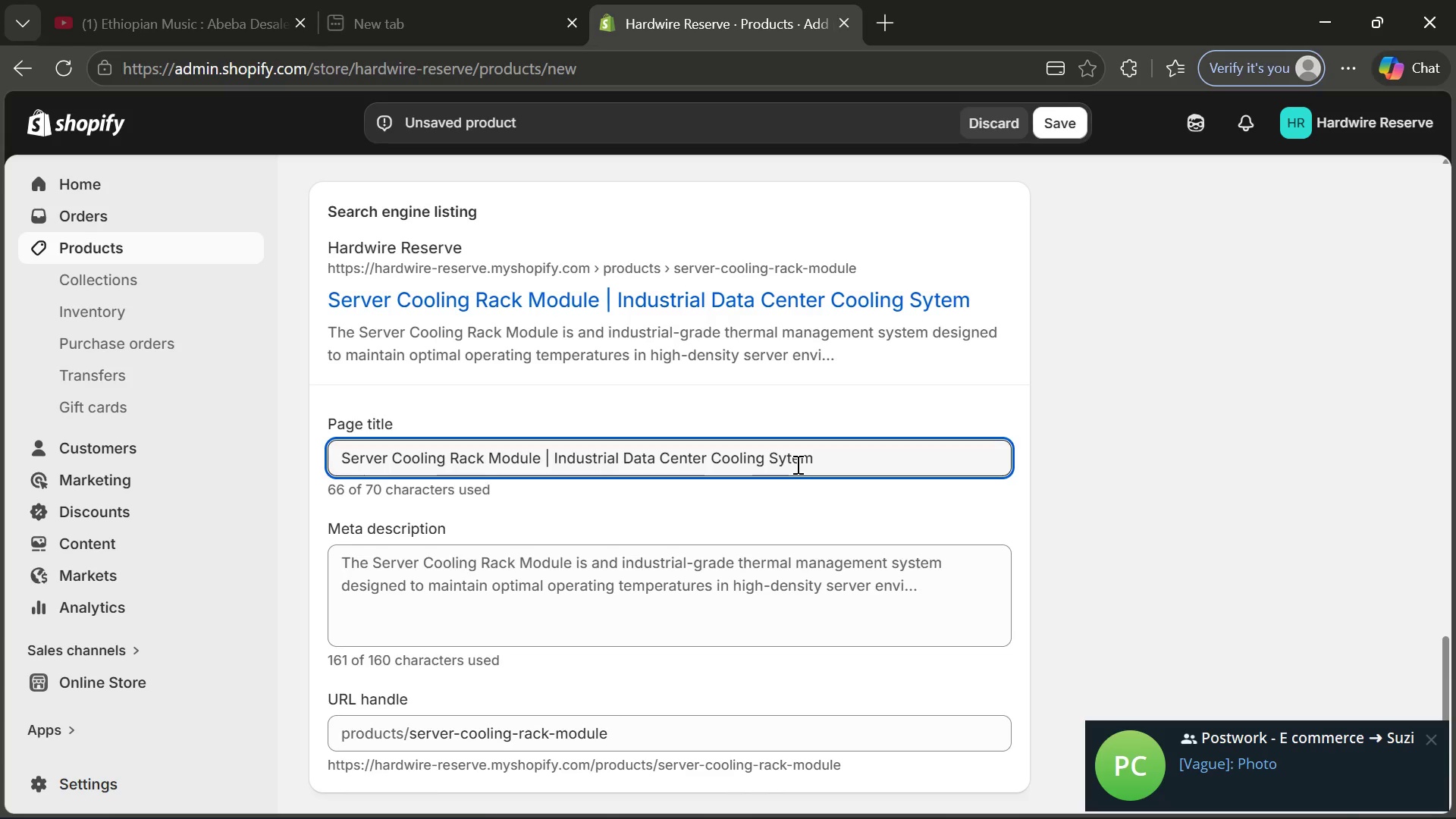 
key(S)
 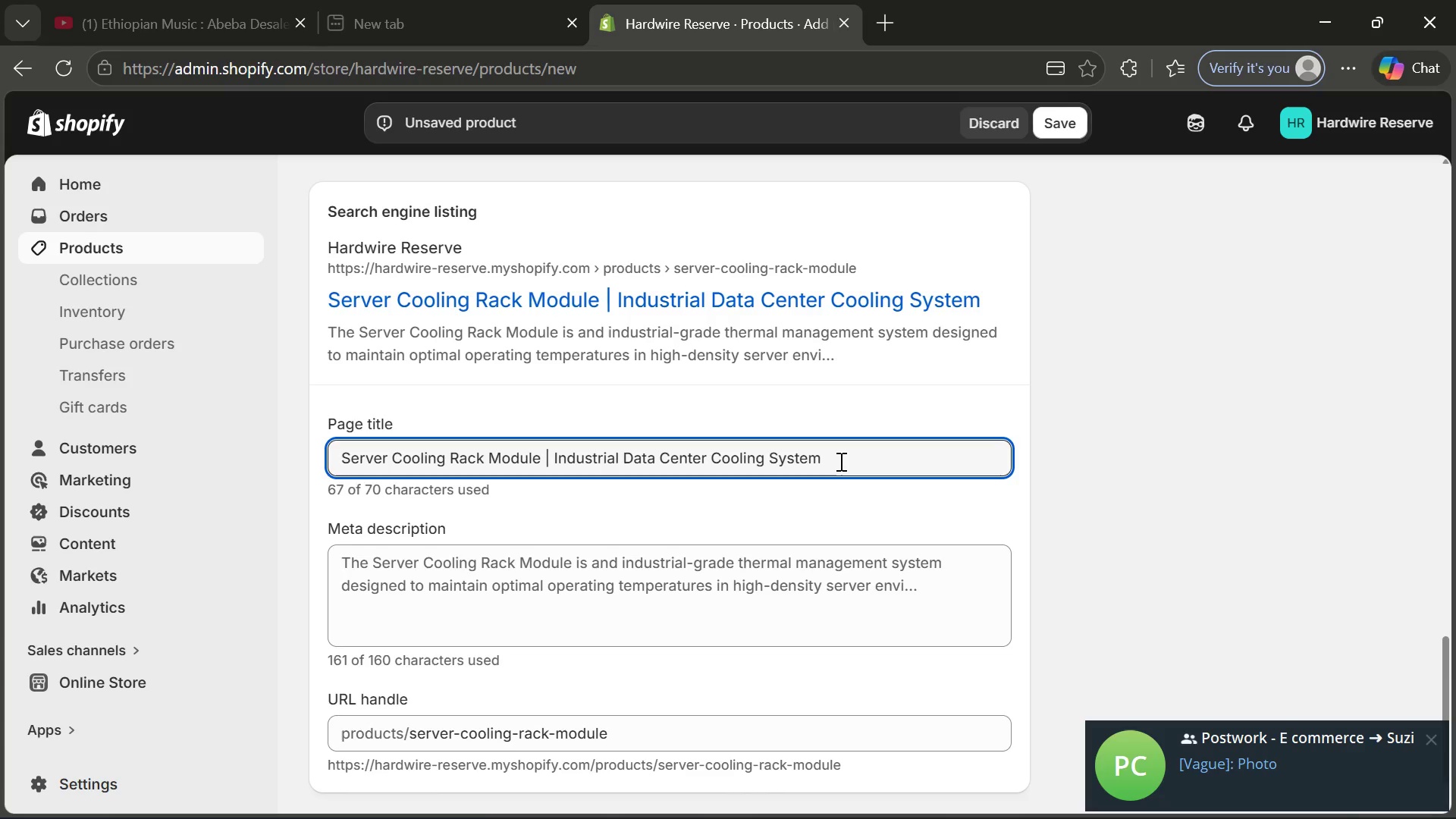 
left_click([839, 461])
 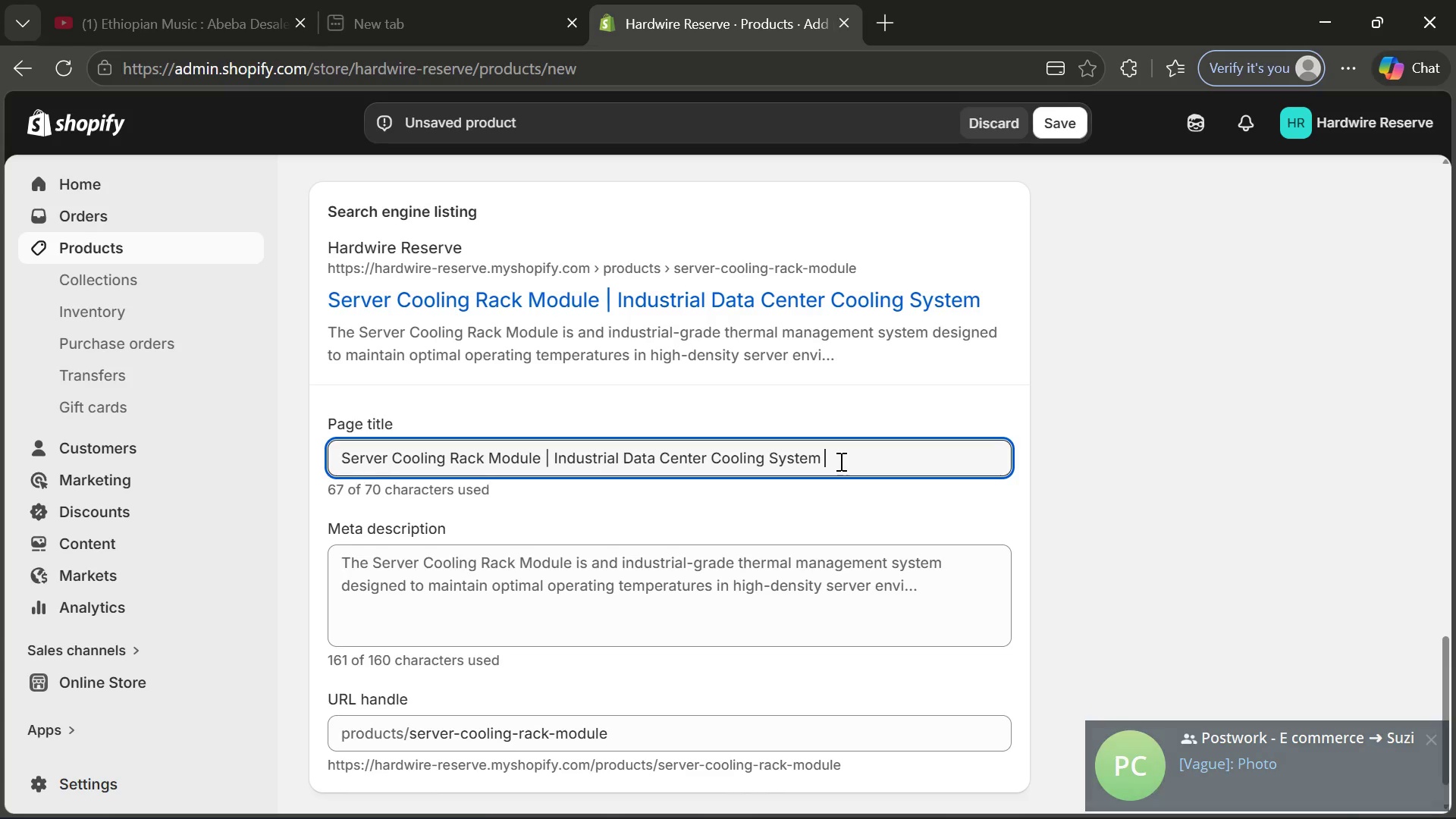 
type( for )
 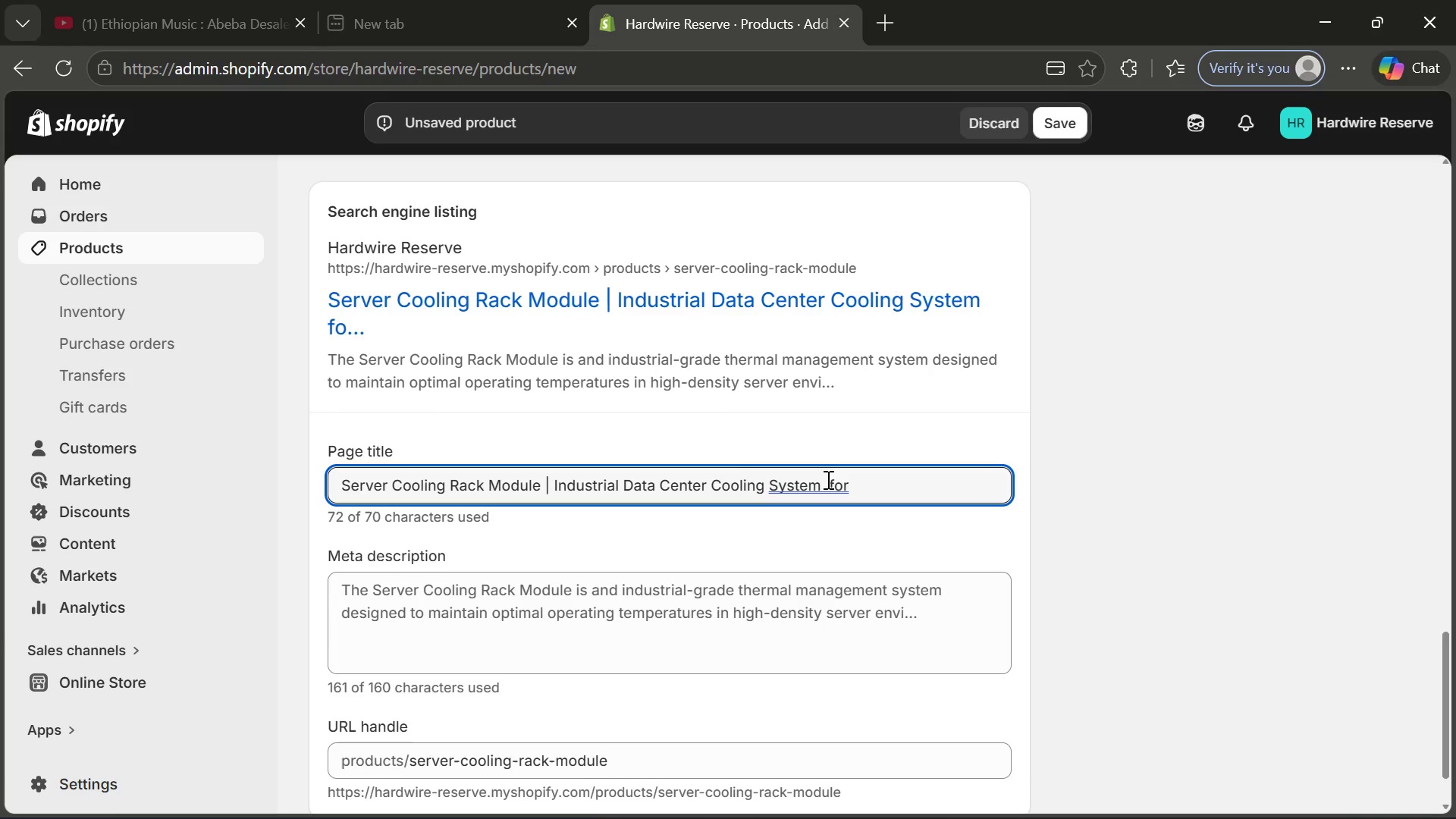 
left_click([822, 485])
 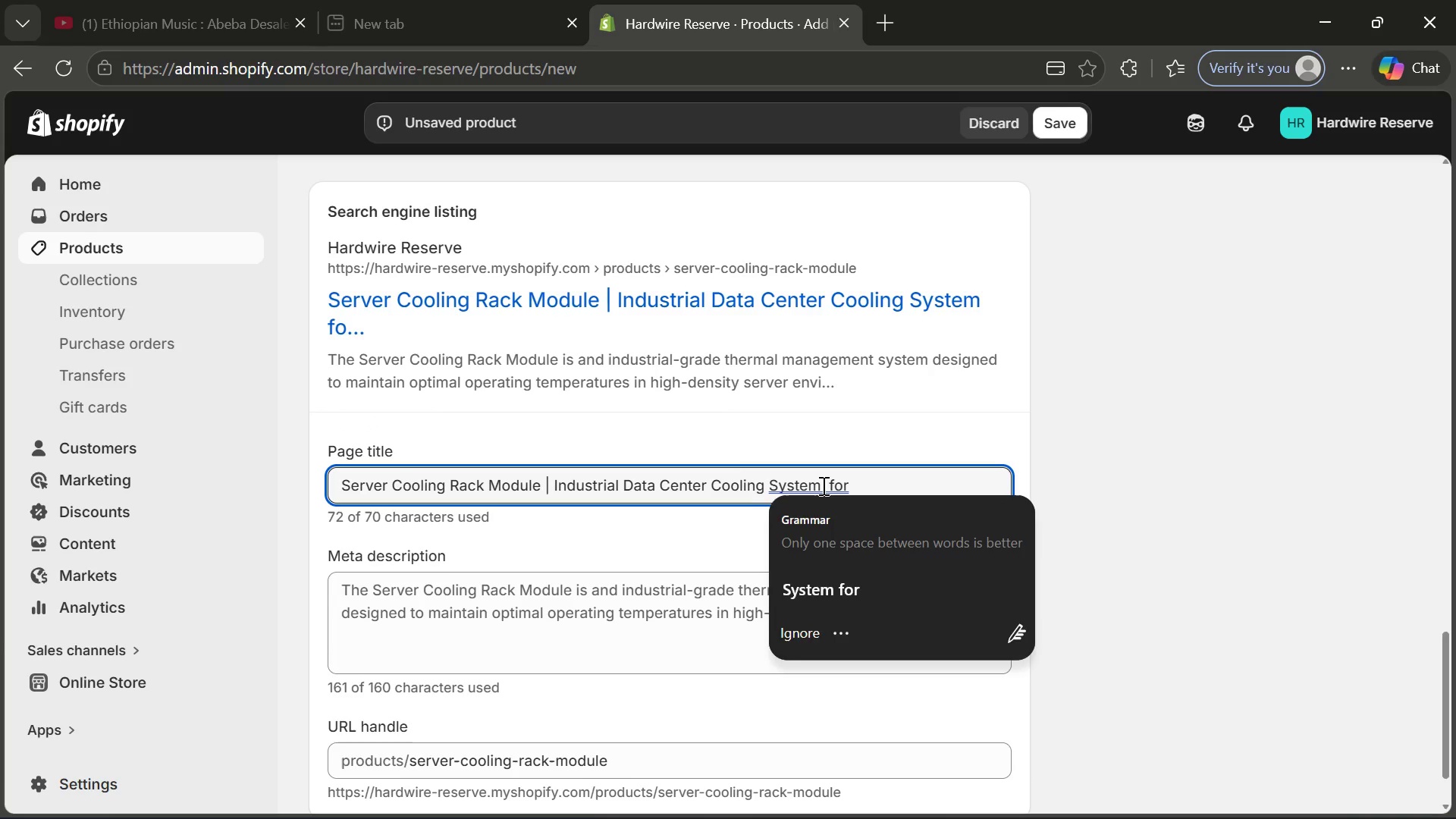 
key(ArrowRight)
 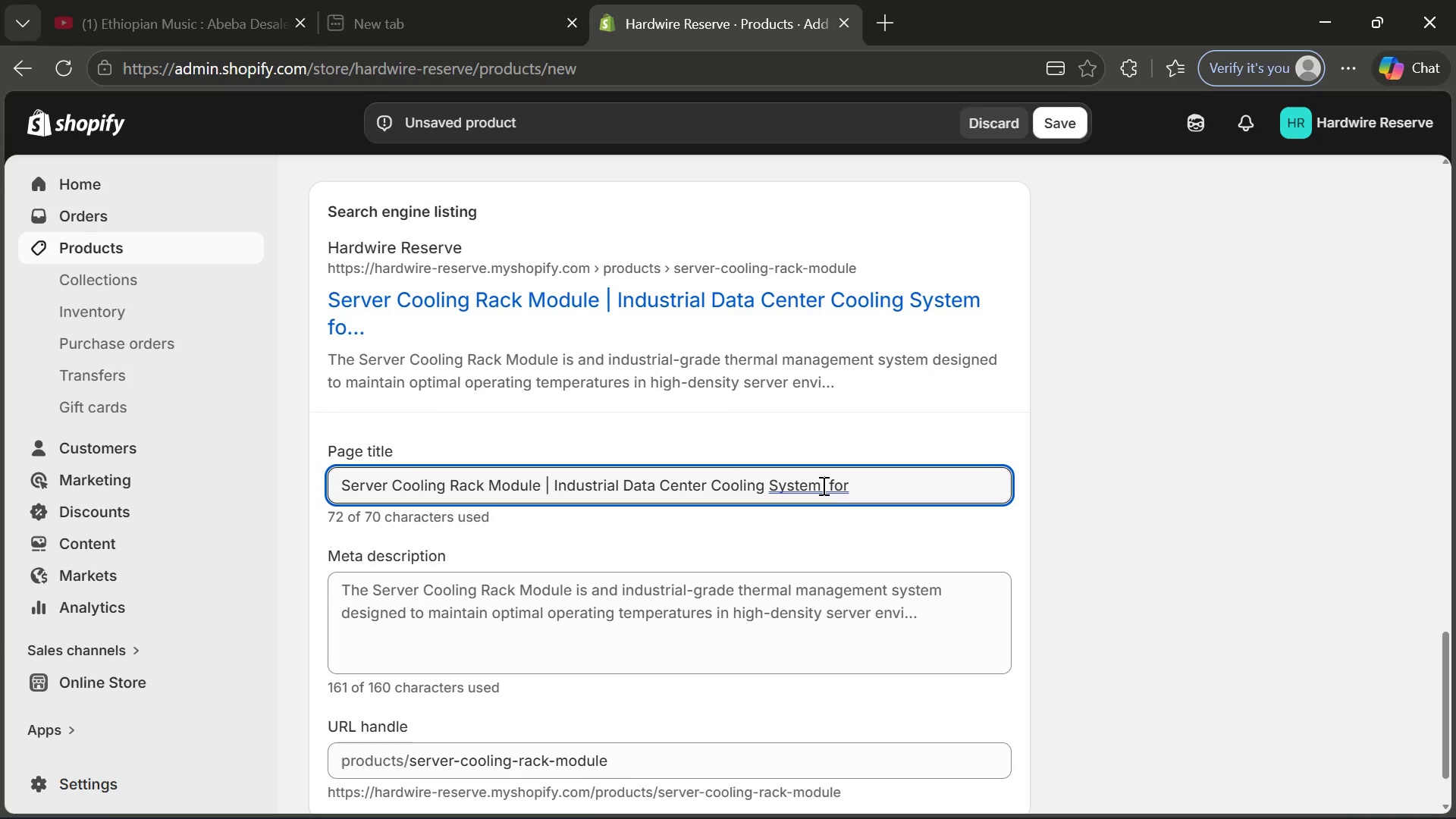 
key(Backspace)
 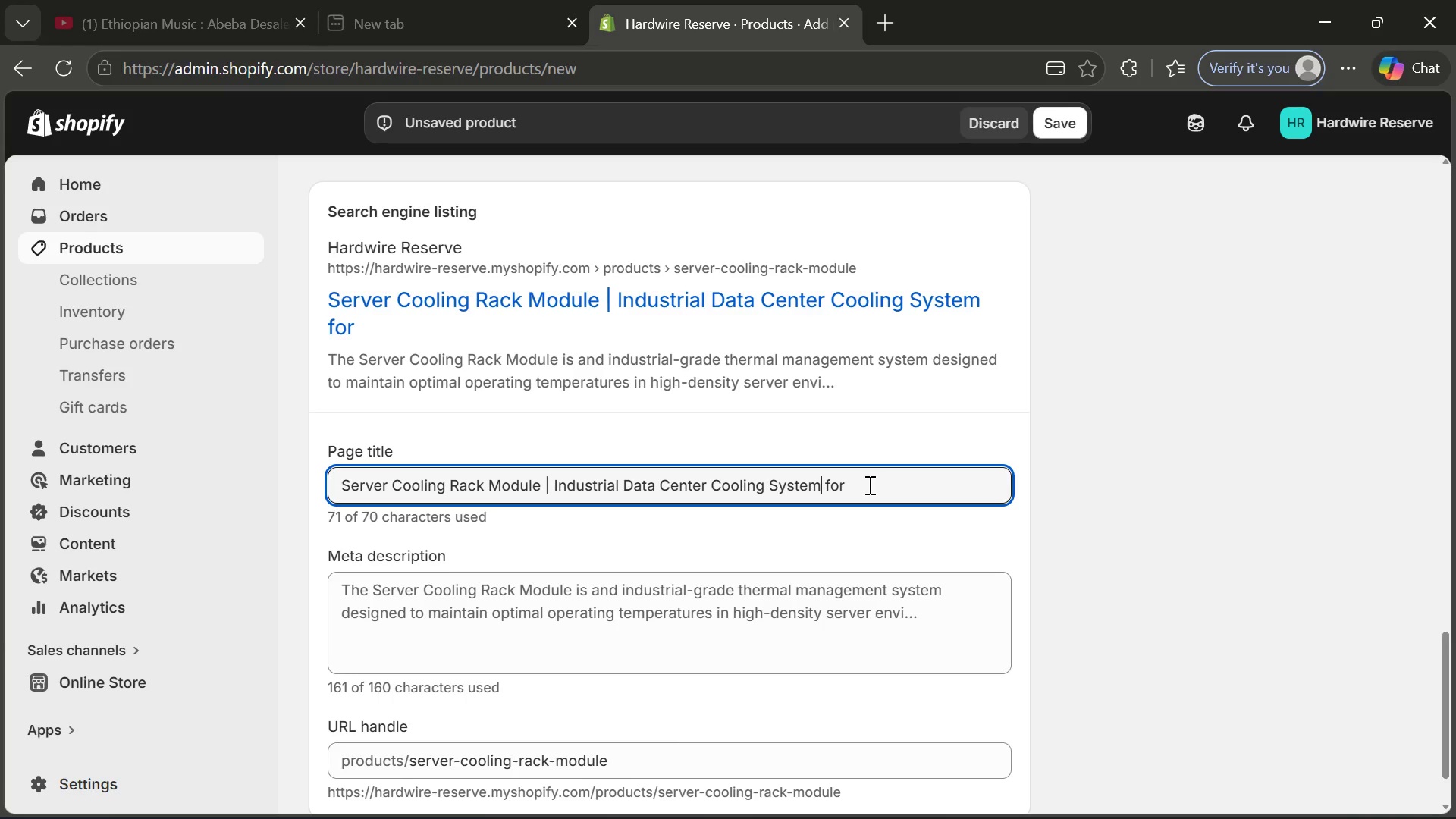 
left_click([869, 485])
 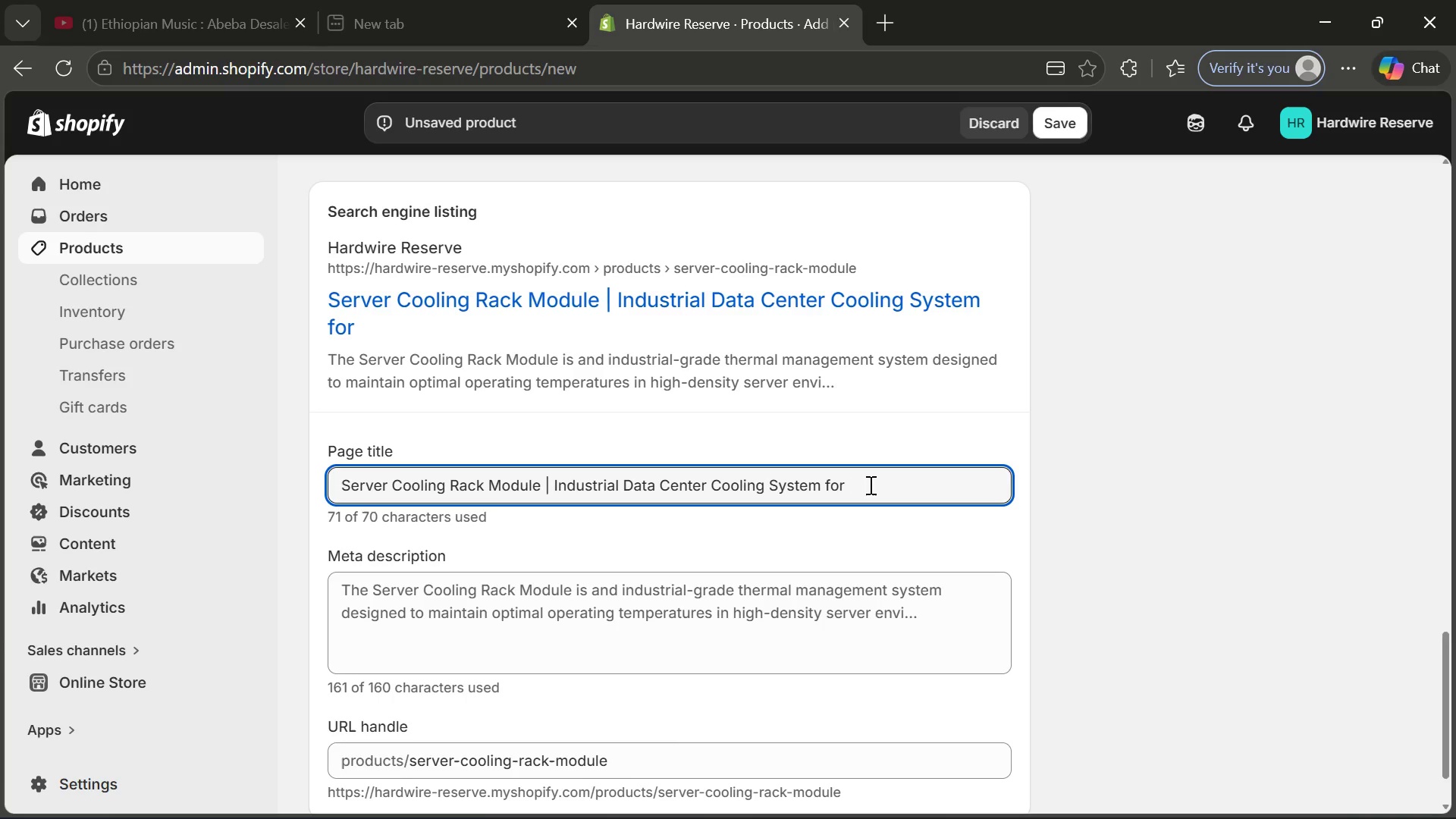 
type( Enterprise IT)
 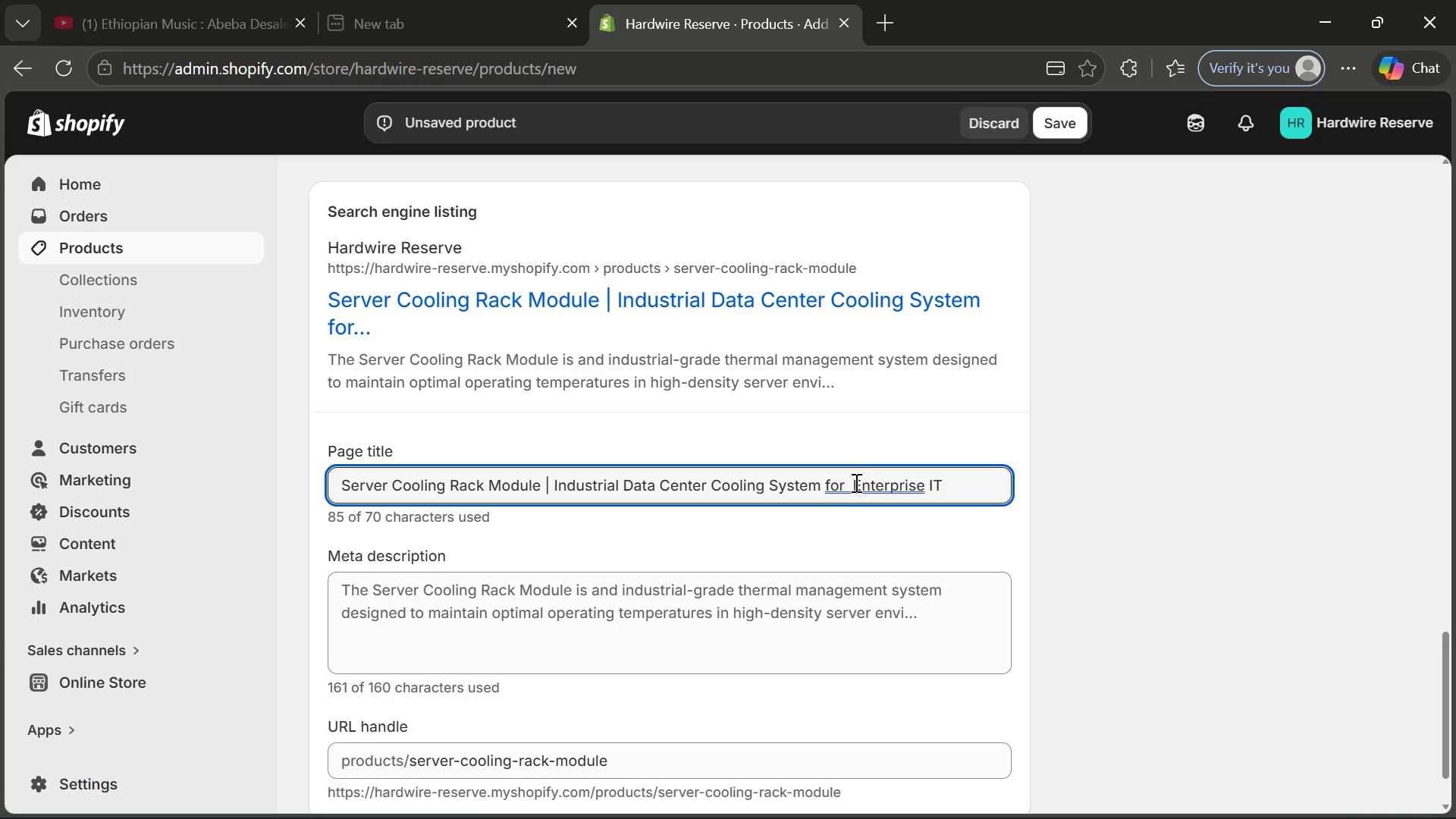 
left_click([855, 482])
 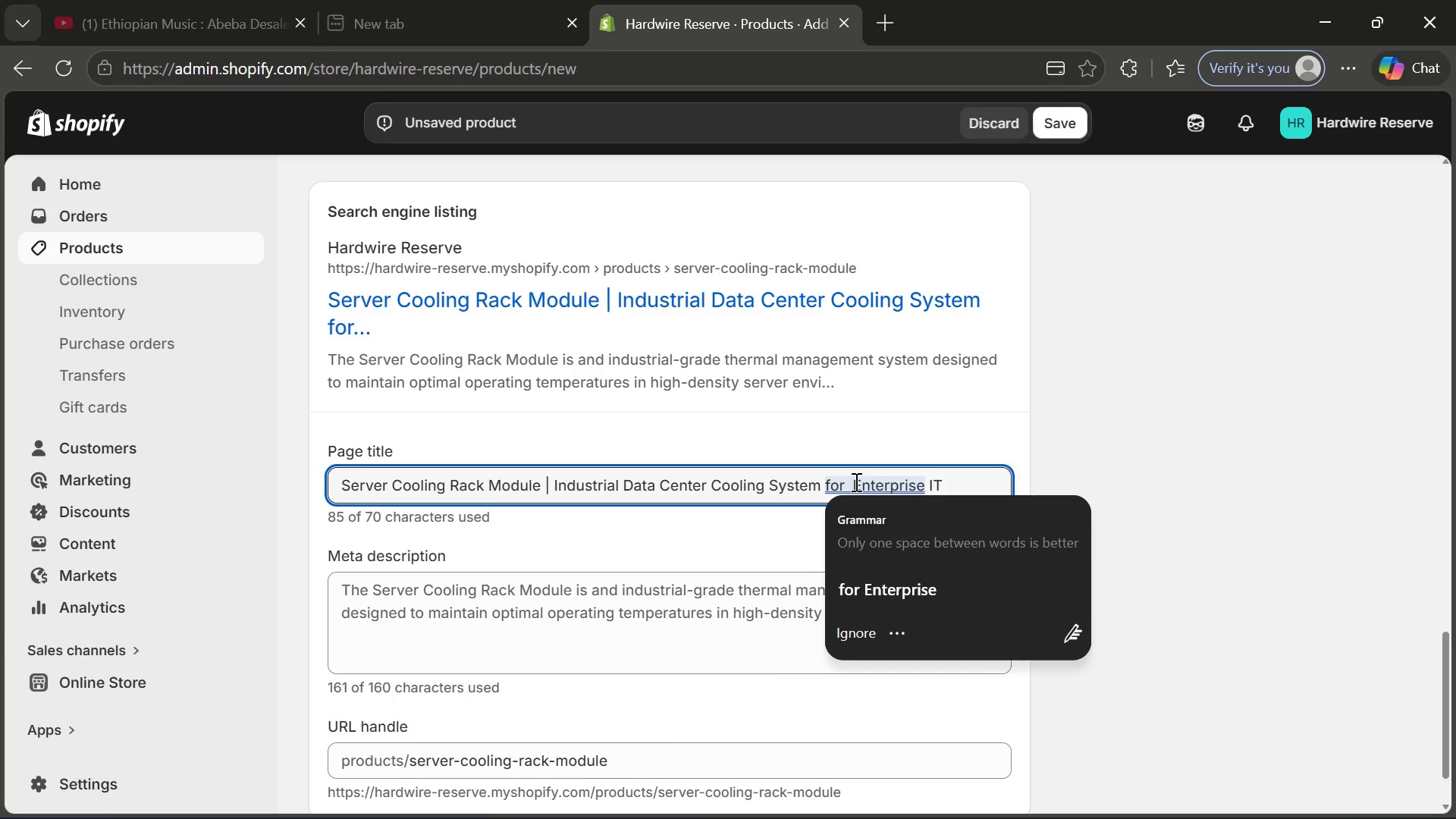 
key(Backspace)
 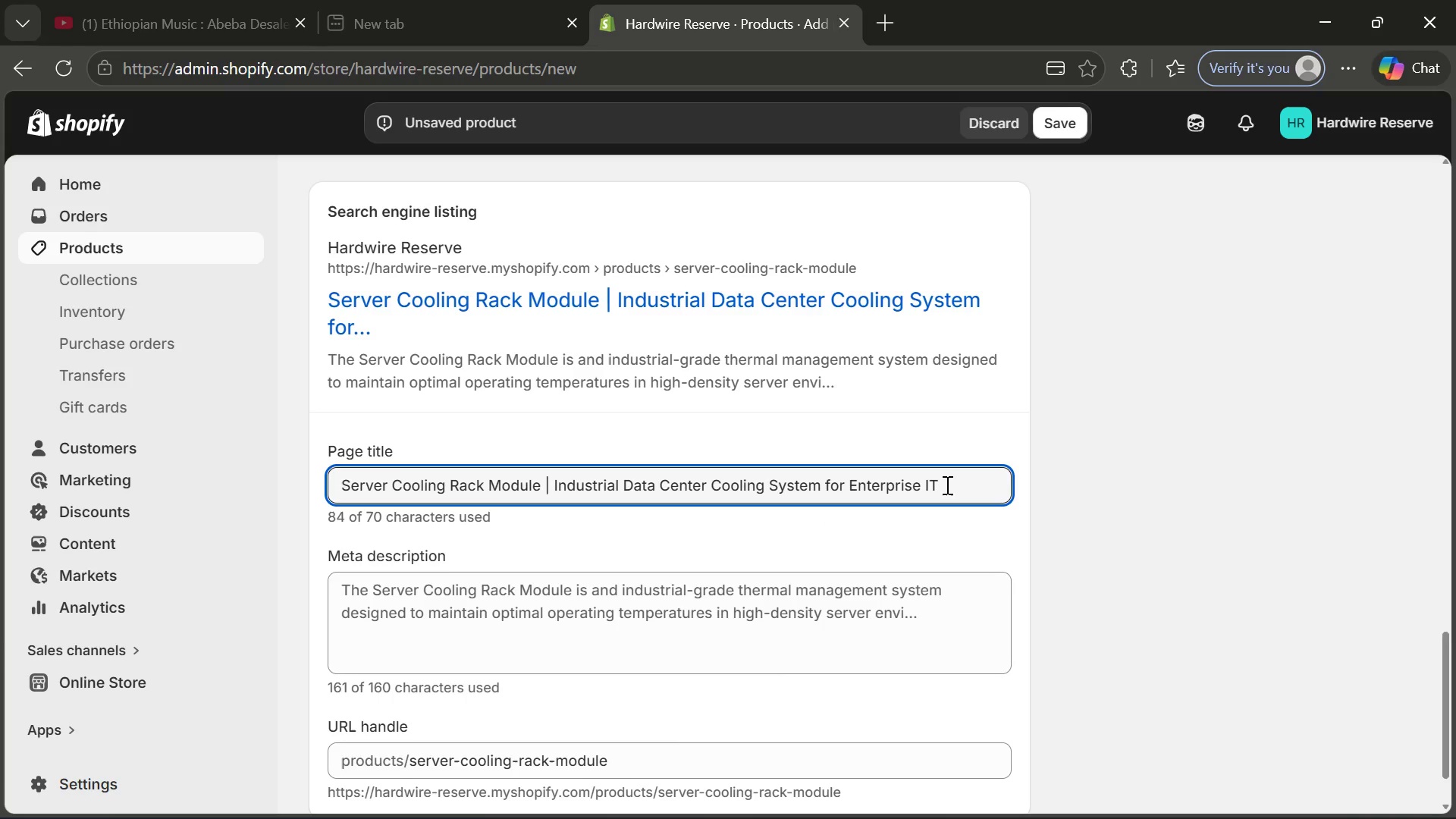 
left_click([946, 485])
 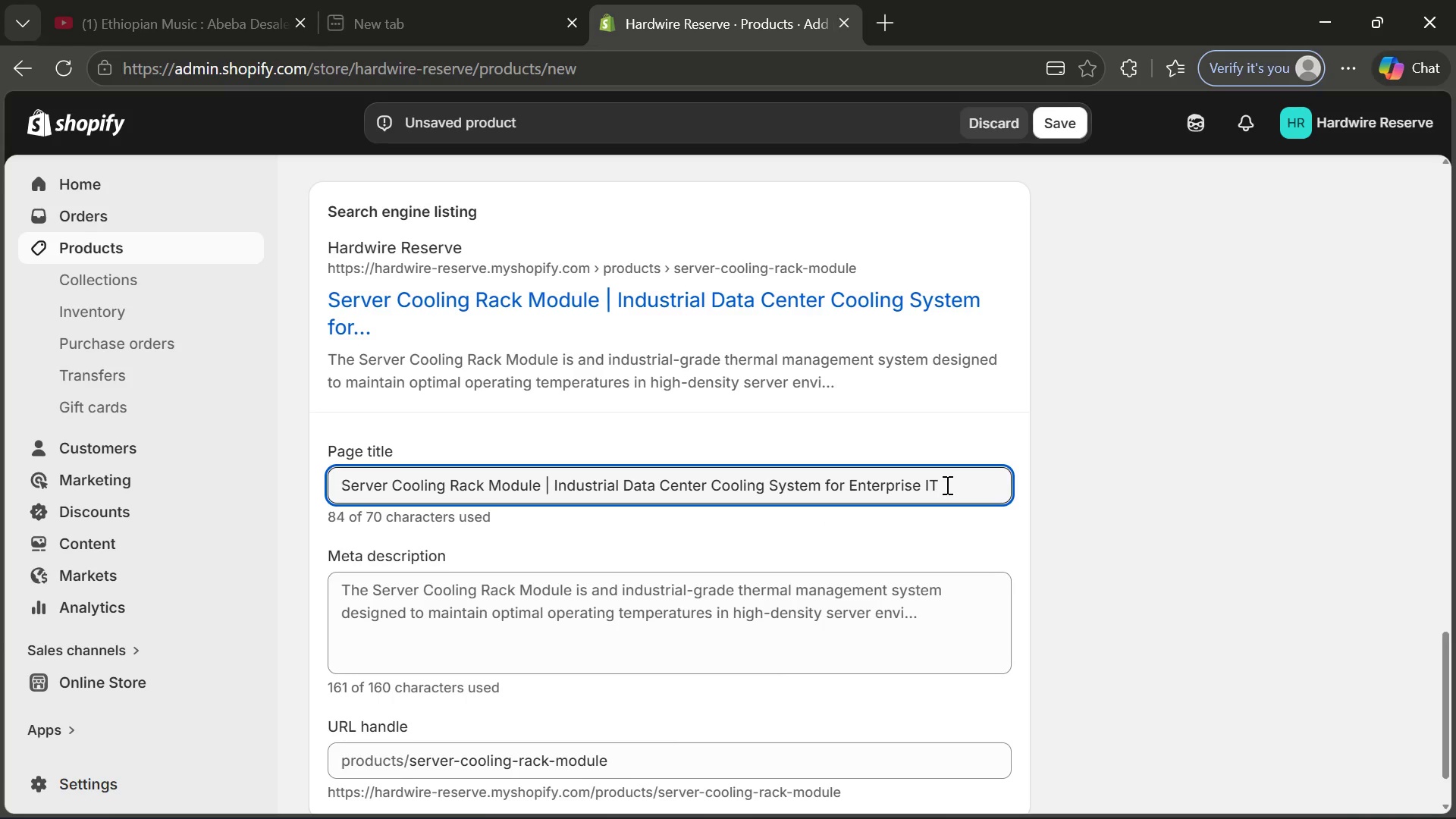 
type( infrastructure)
 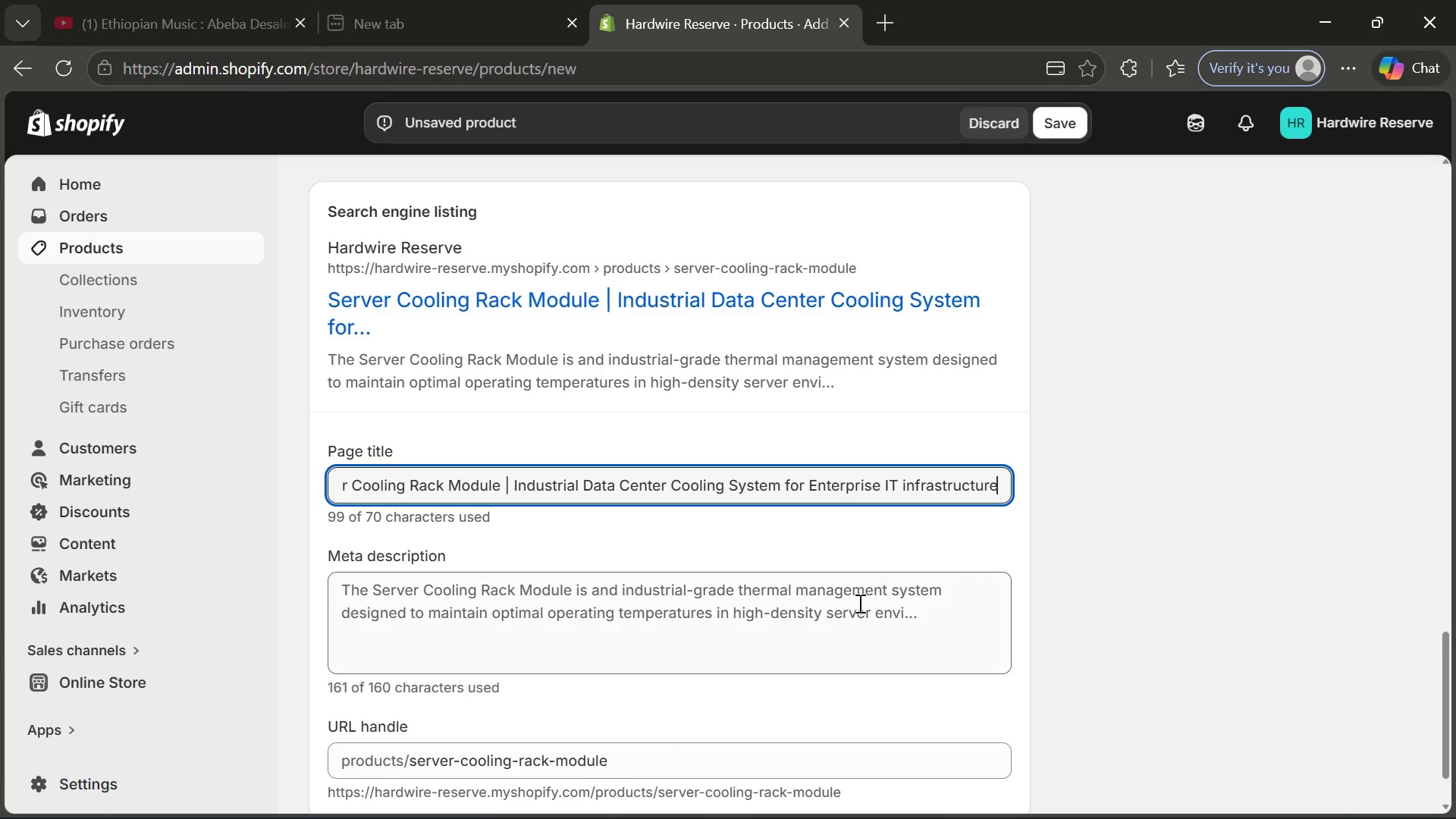 
left_click([840, 632])
 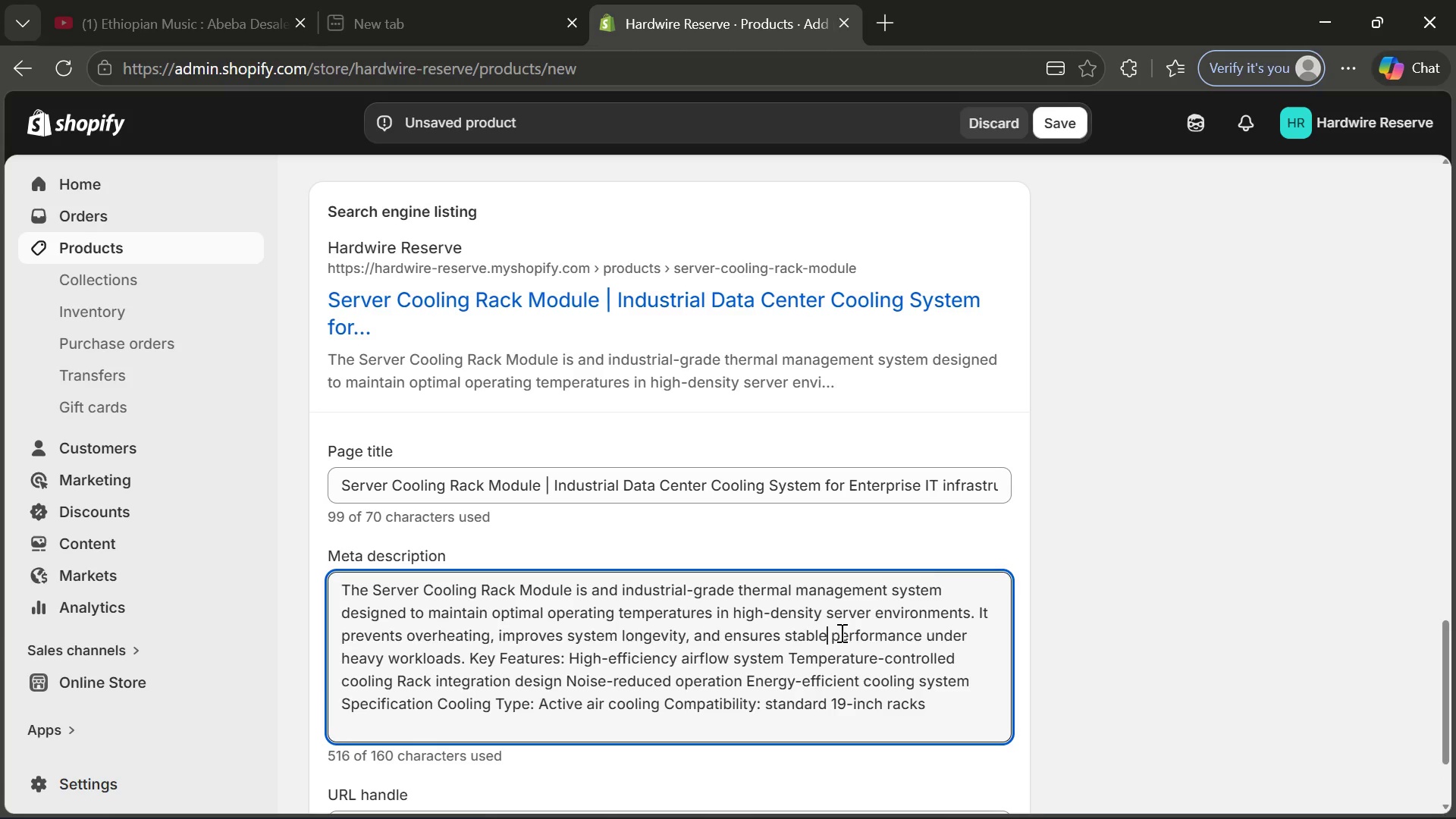 
key(Control+ControlLeft)
 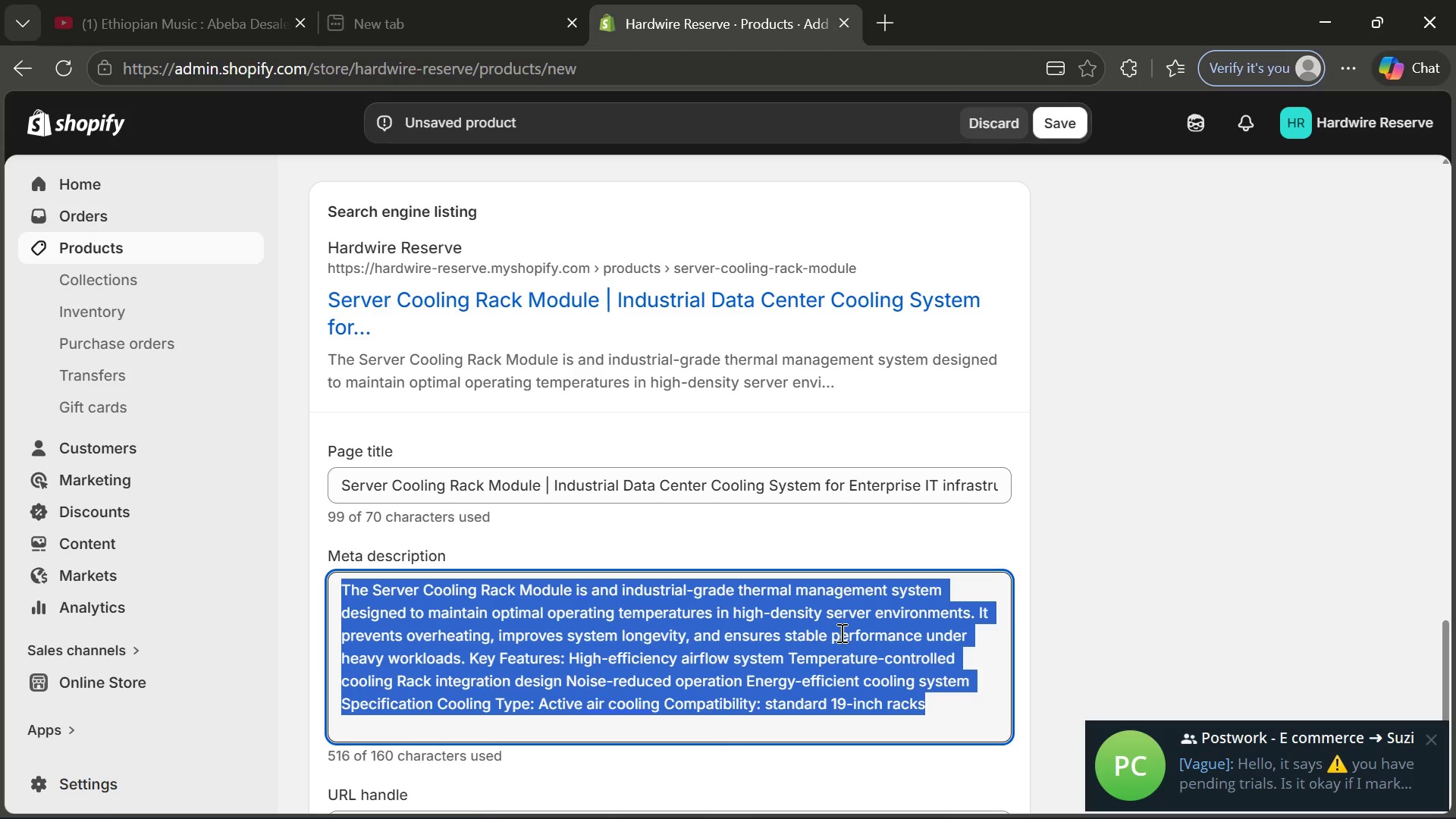 
key(Control+A)
 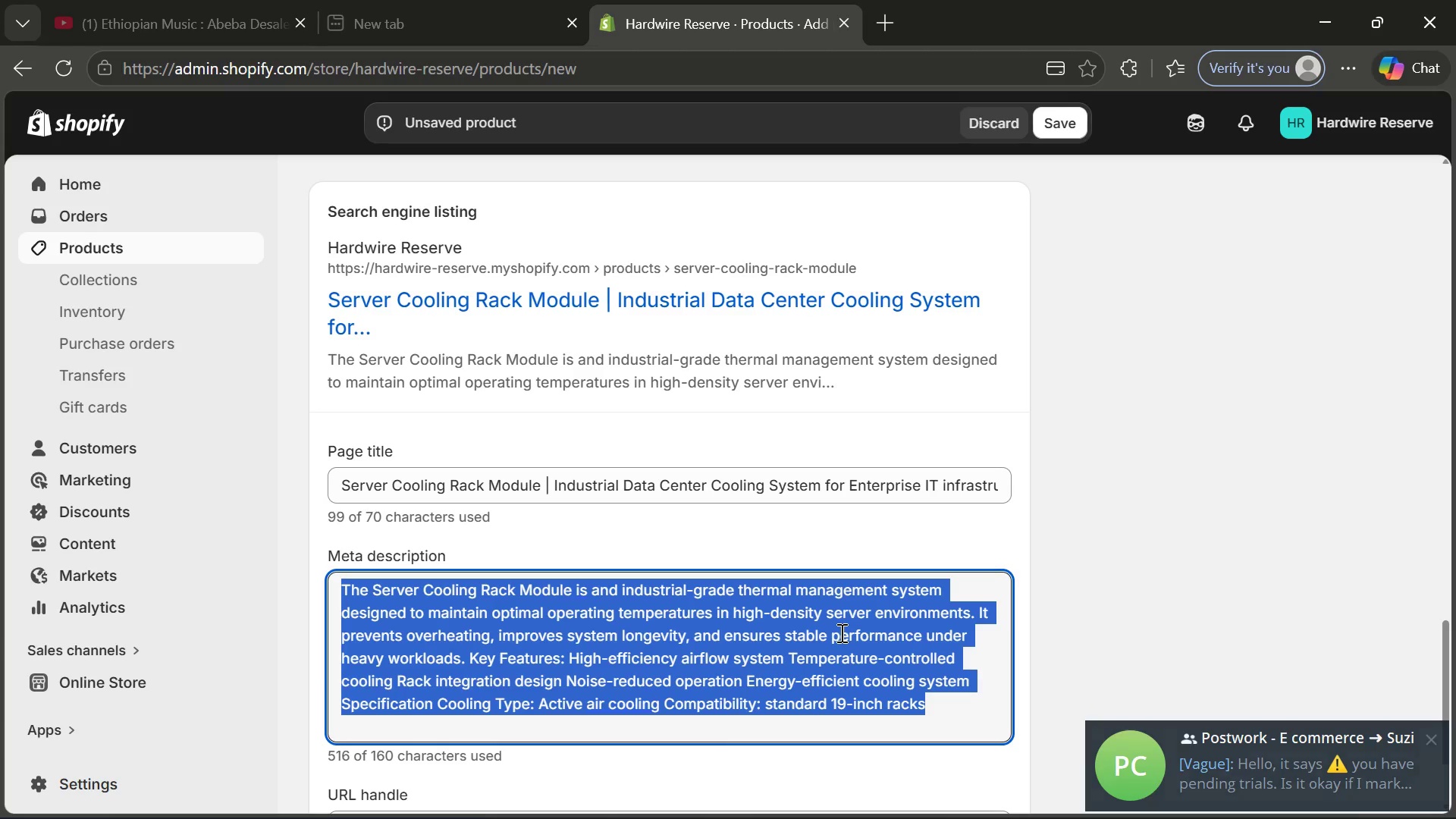 
wait(6.94)
 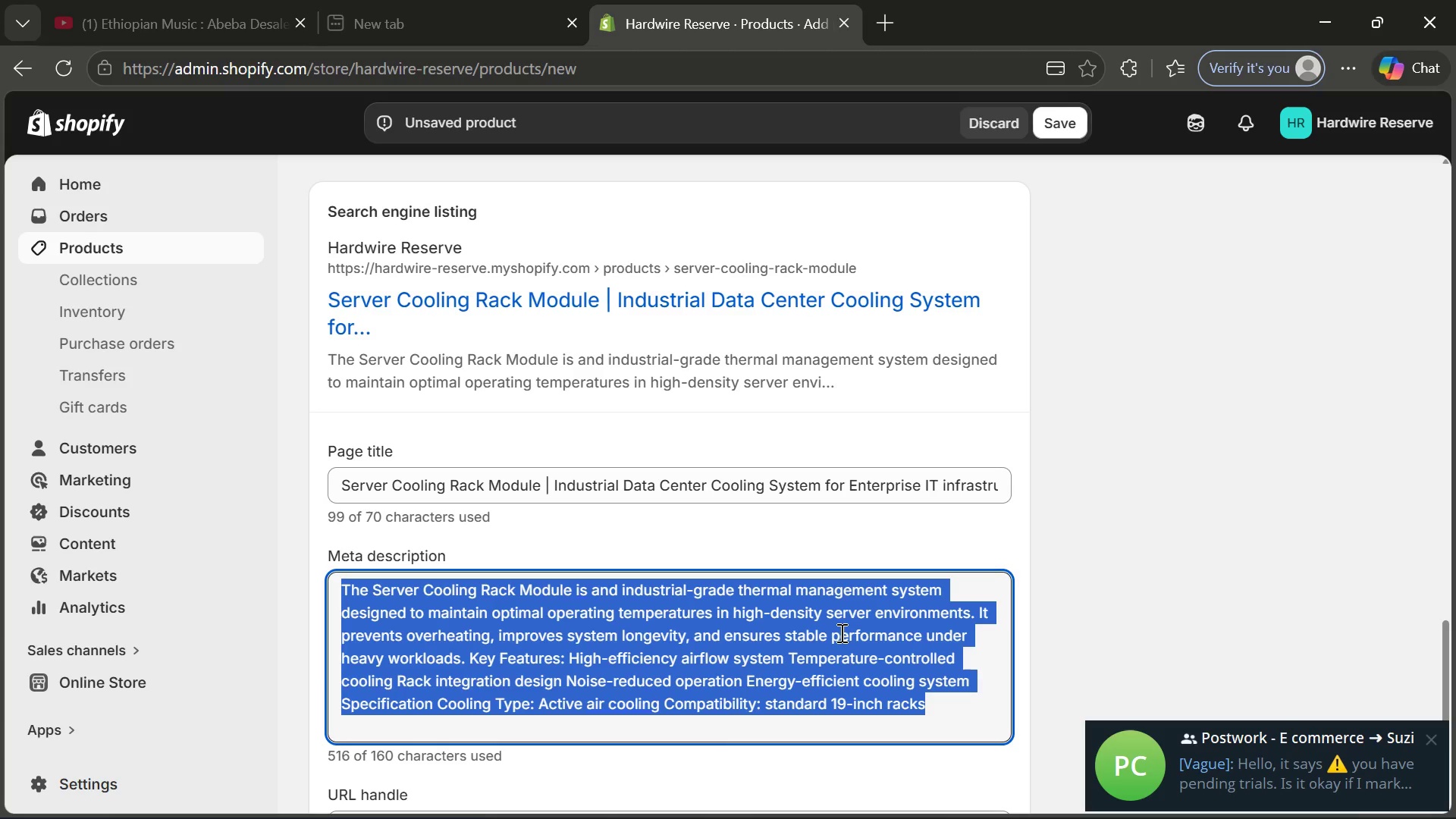 
key(Backspace)
 